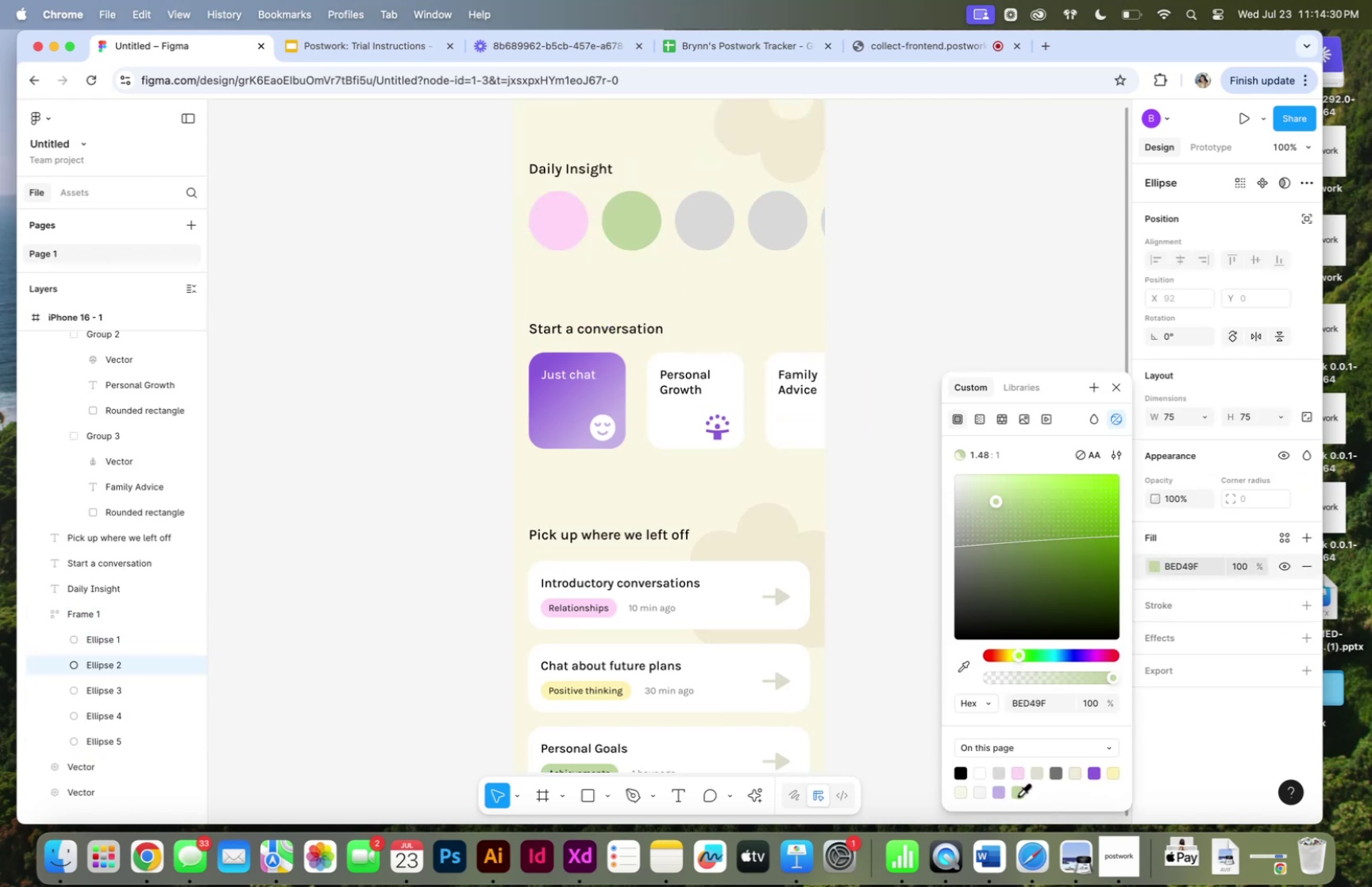 
hold_key(key=CommandLeft, duration=0.38)
 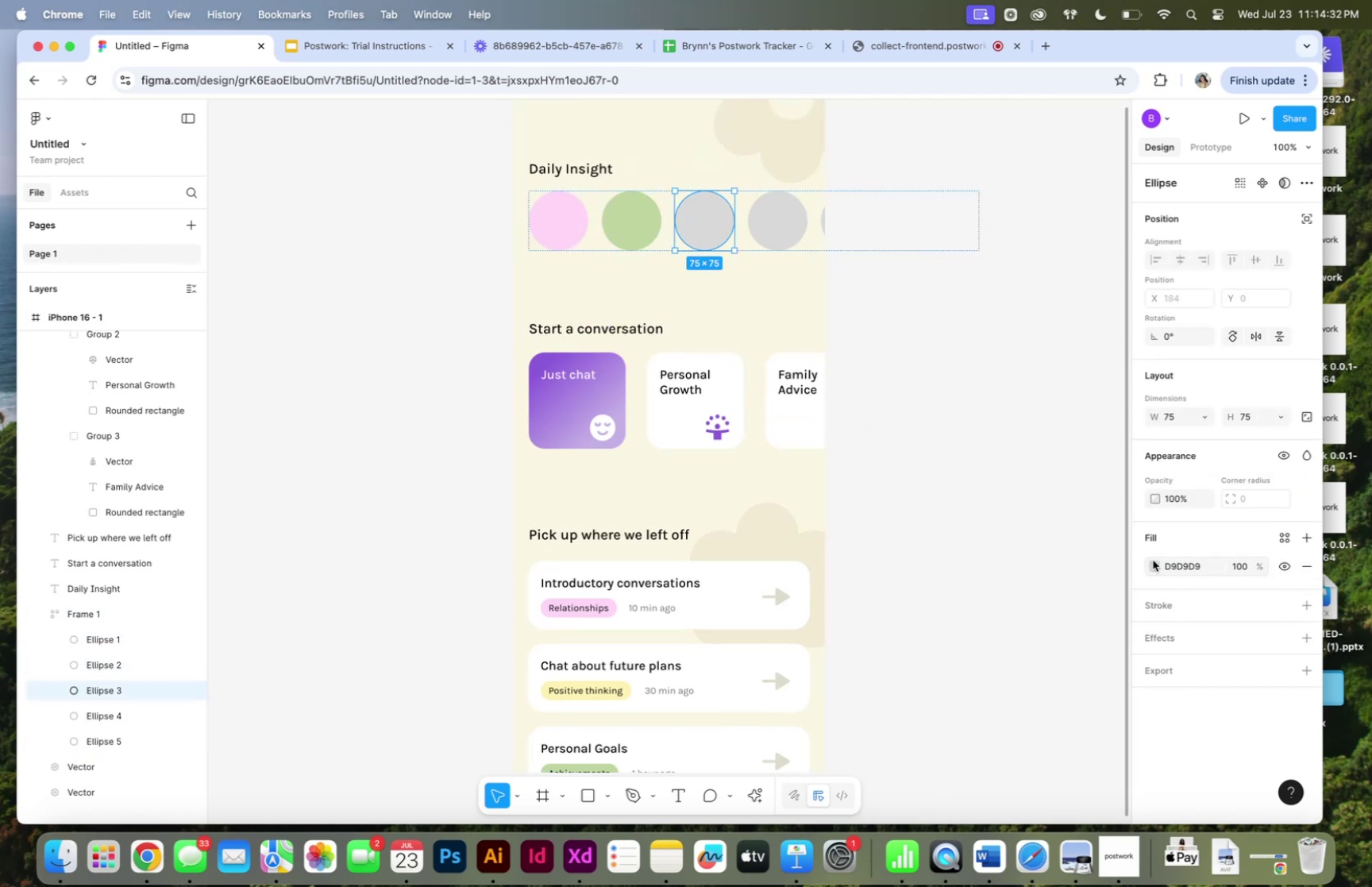 
left_click([1153, 560])
 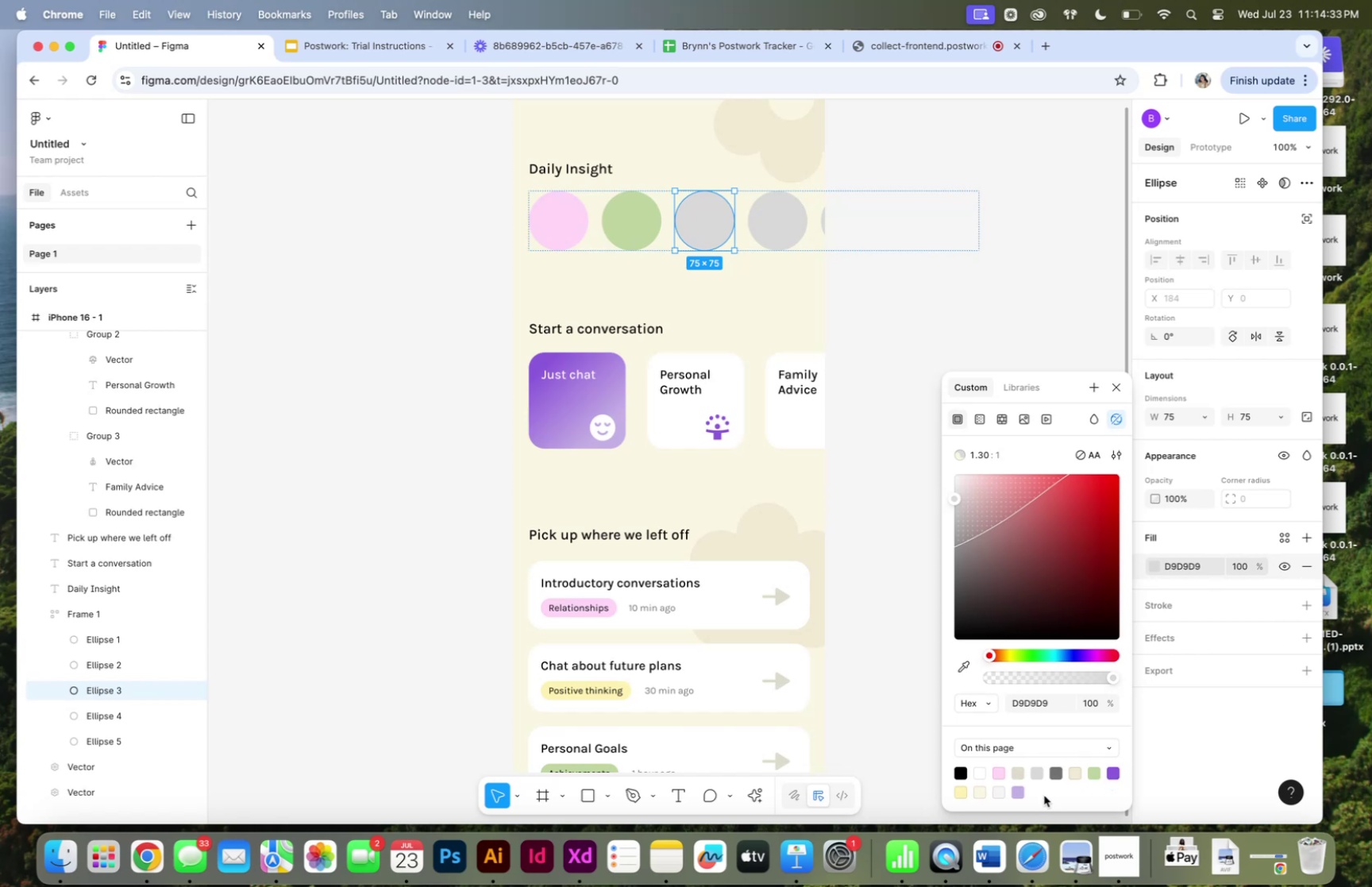 
left_click([1021, 790])
 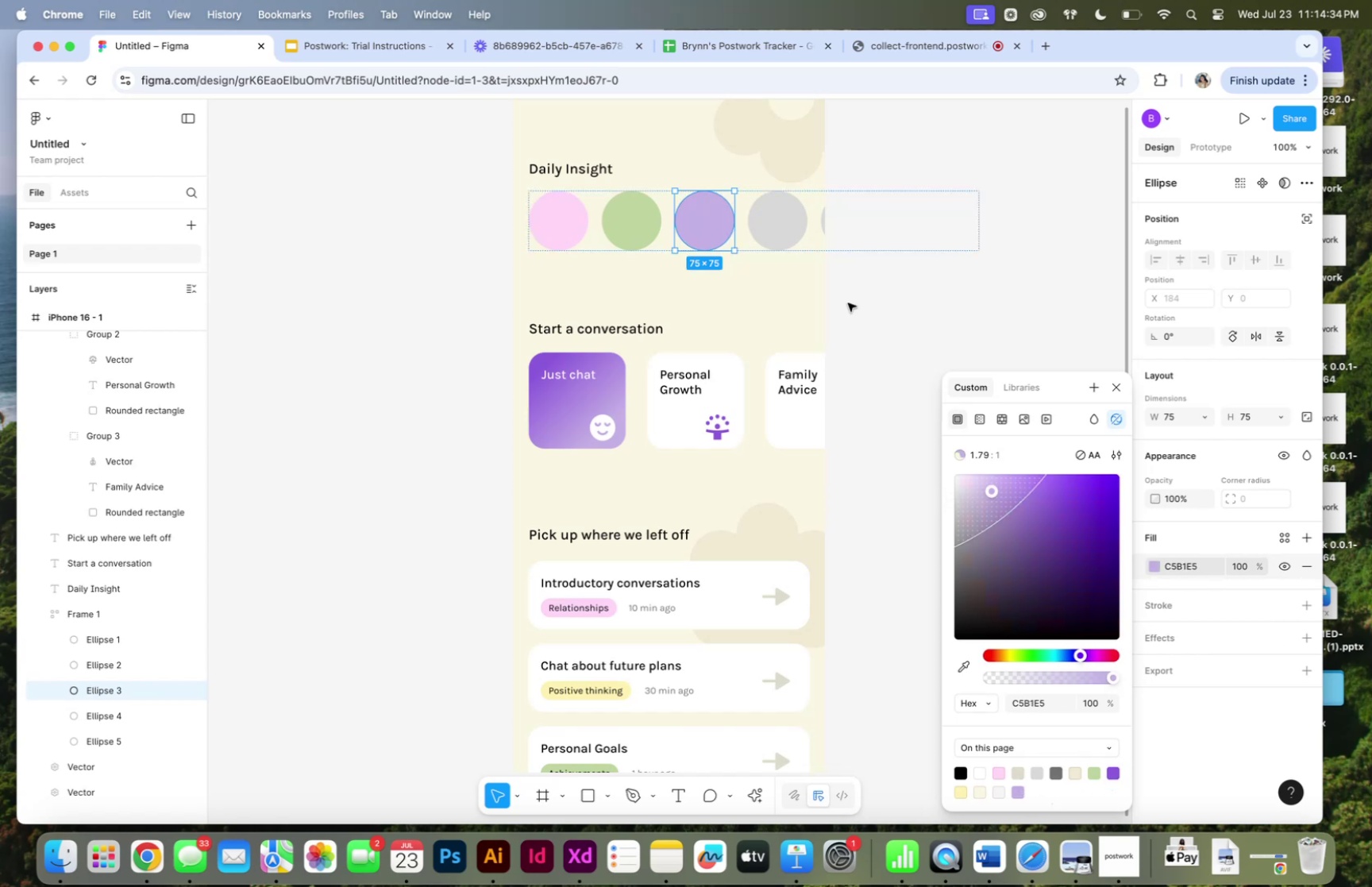 
hold_key(key=CommandLeft, duration=0.36)
left_click([776, 232])
 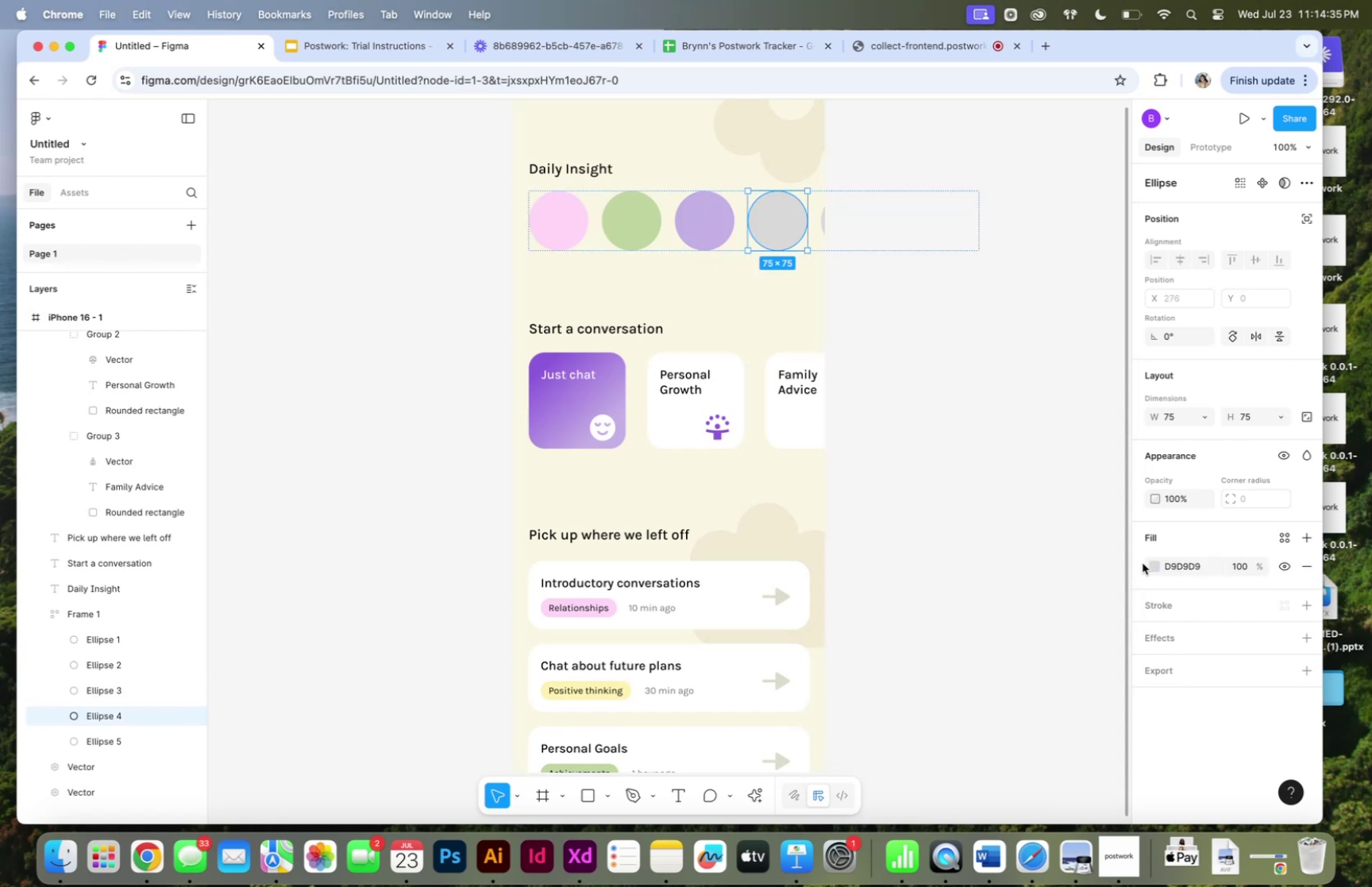 
left_click([1152, 559])
 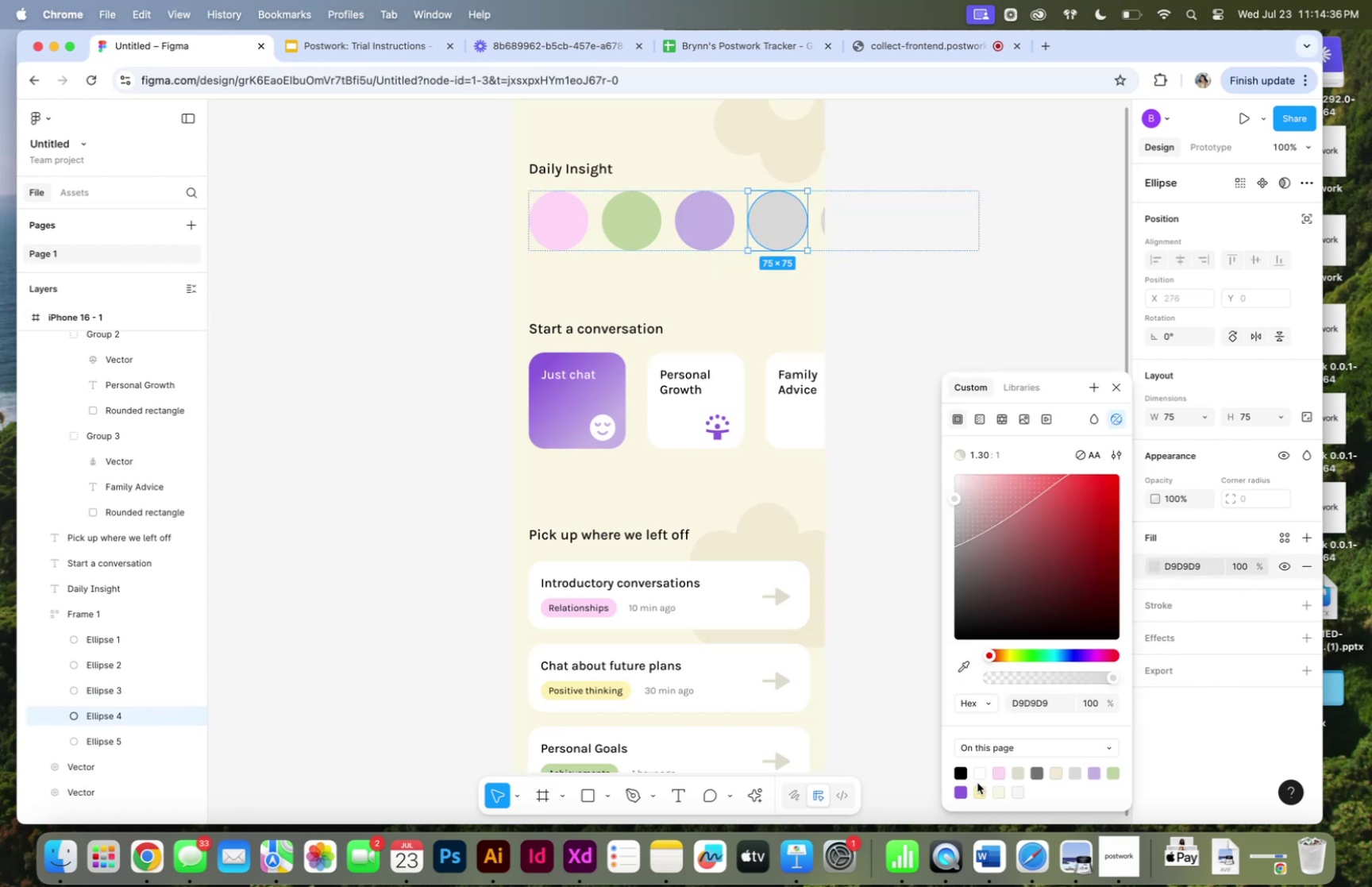 
left_click([979, 790])
 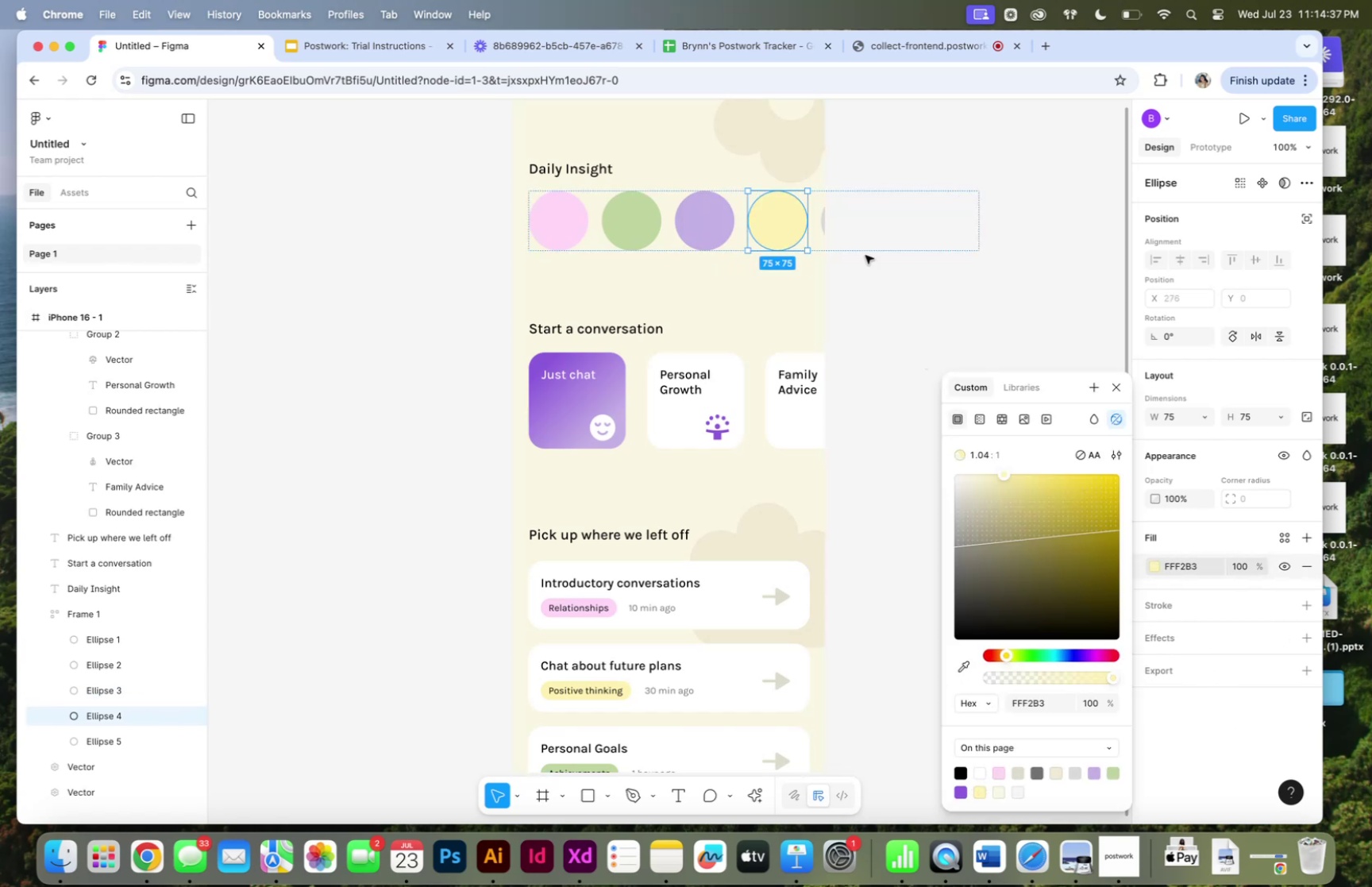 
hold_key(key=CommandLeft, duration=0.58)
left_click([823, 215])
 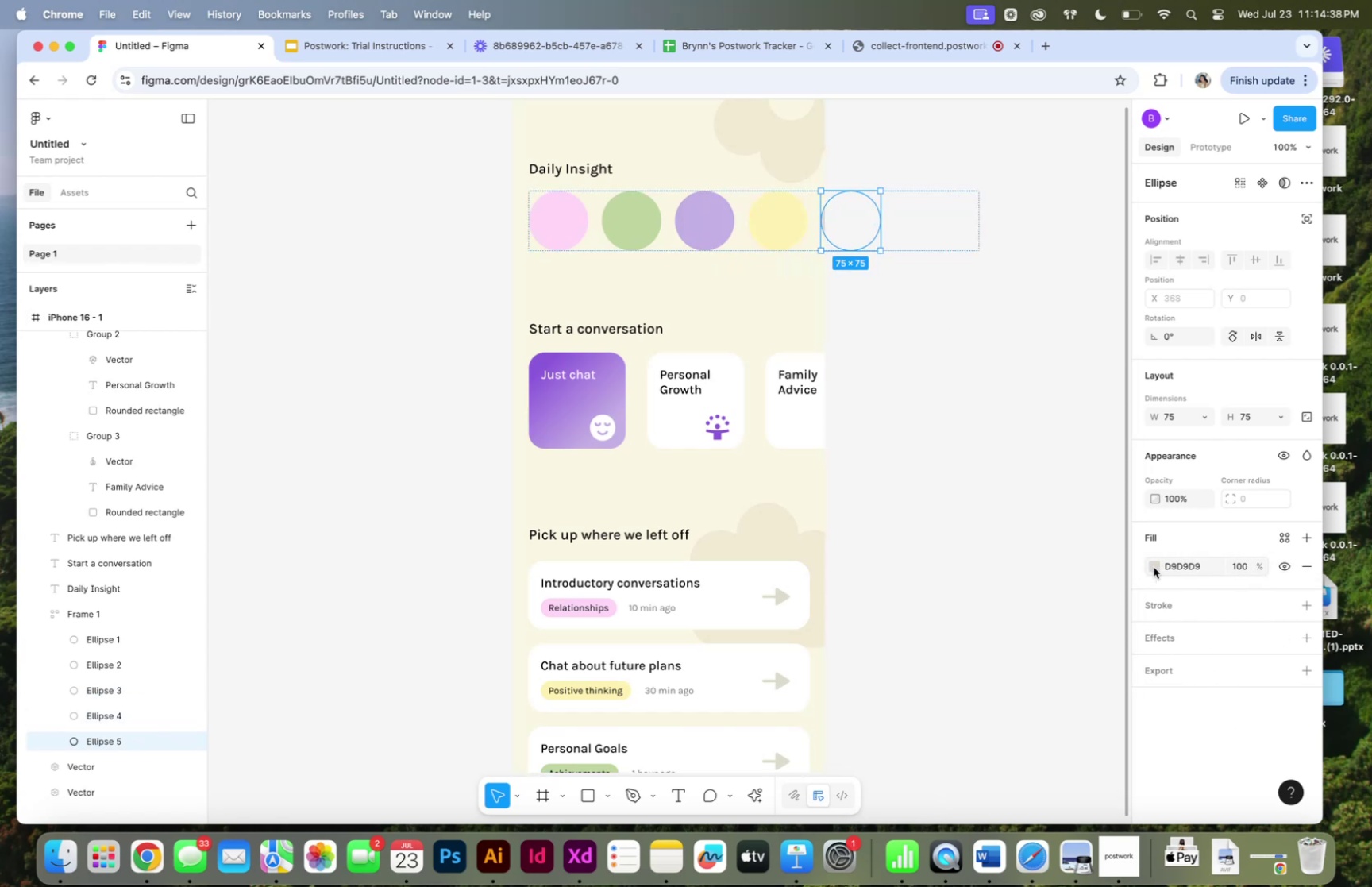 
left_click([1154, 566])
 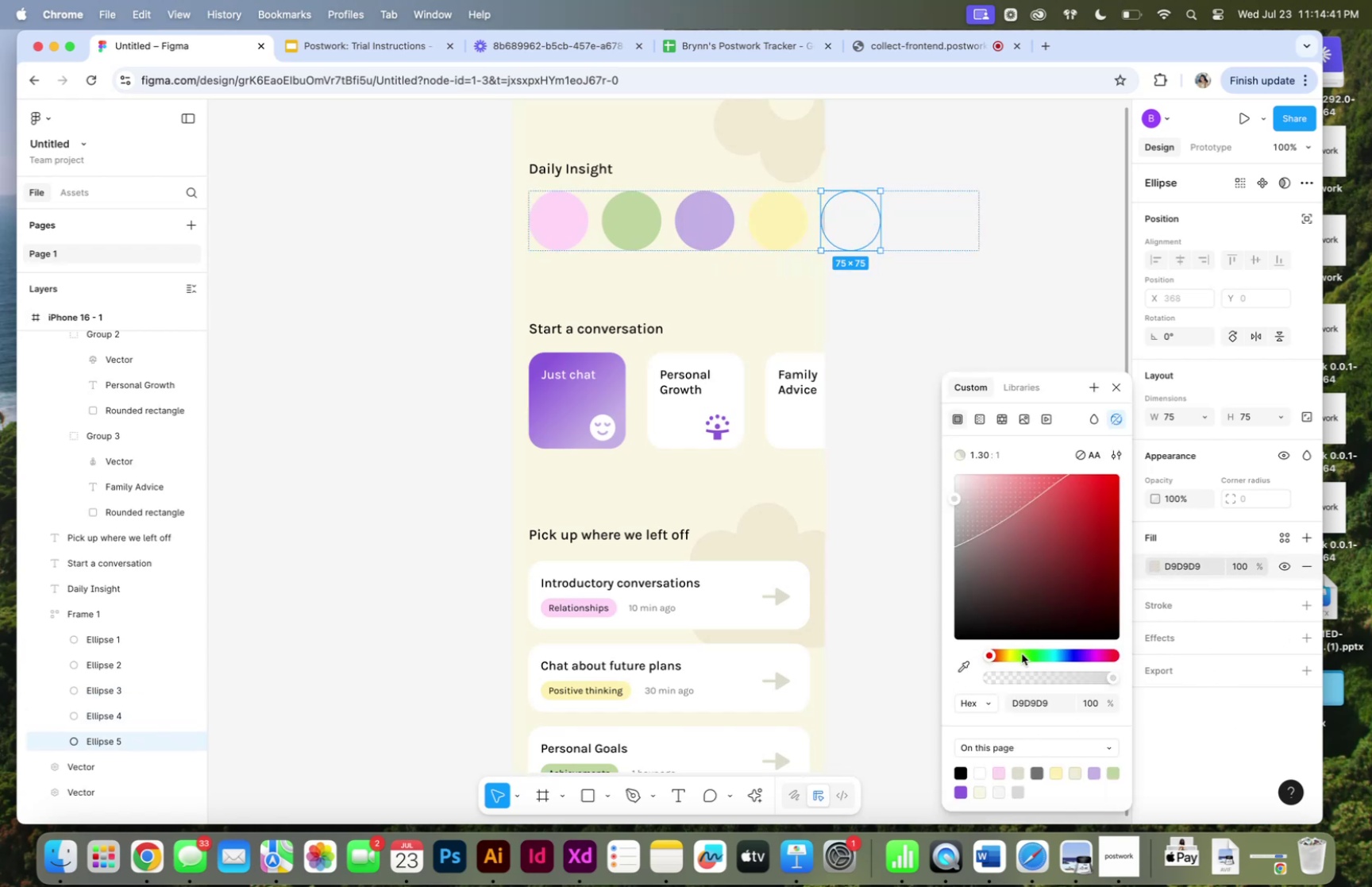 
left_click([1058, 770])
 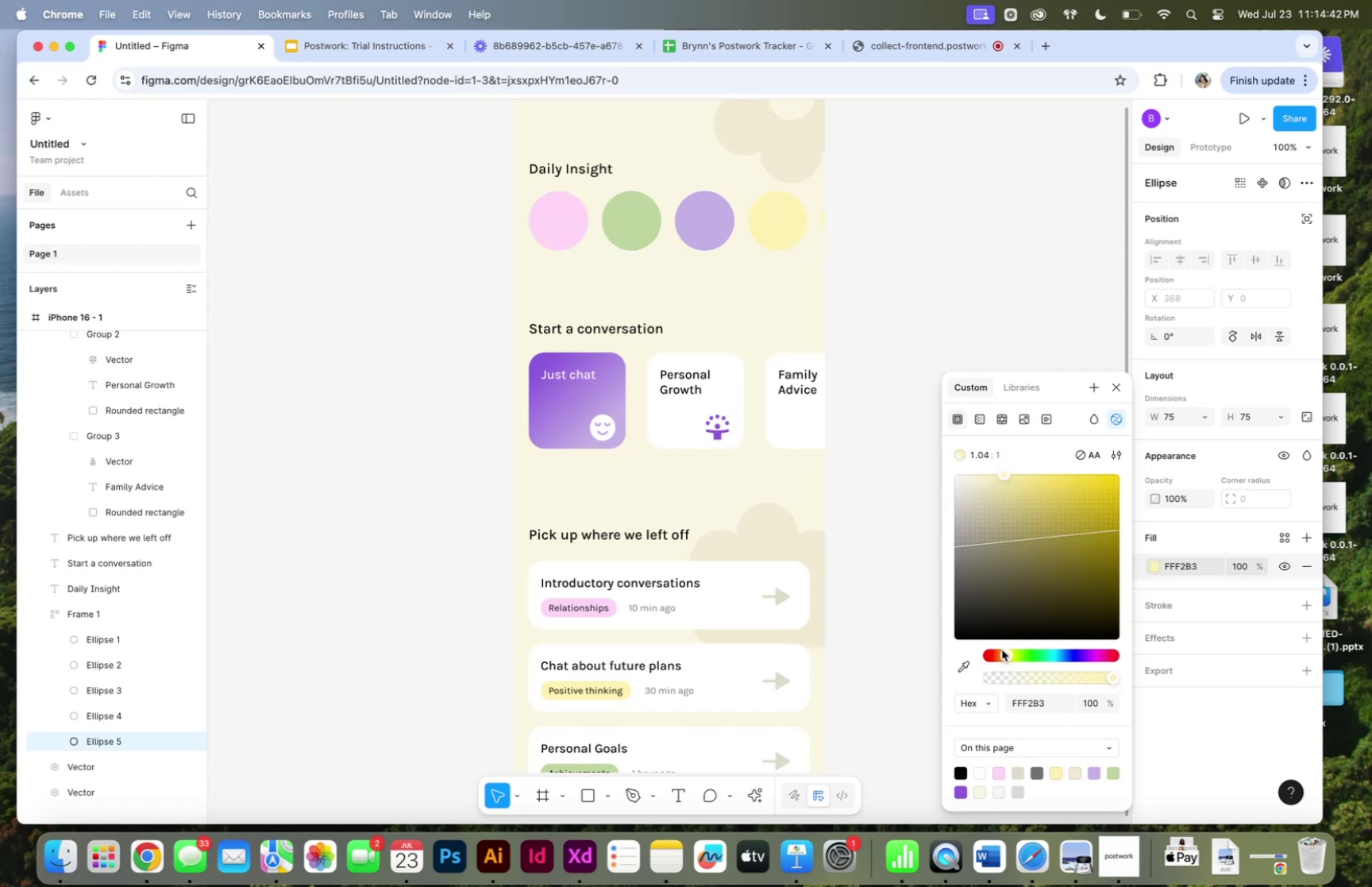 
left_click_drag(start_coordinate=[1003, 651], to_coordinate=[1064, 658])
 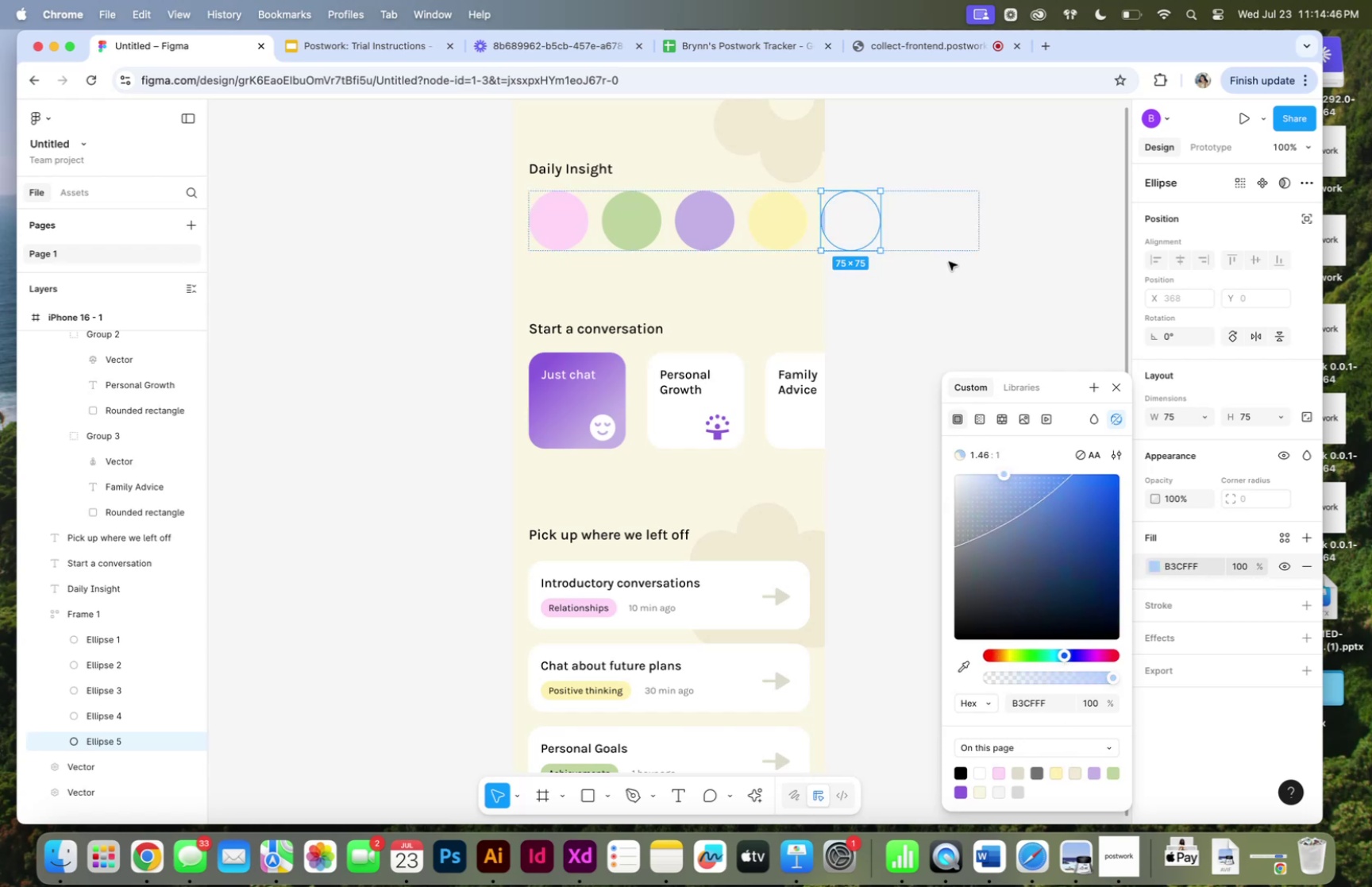 
left_click([981, 268])
 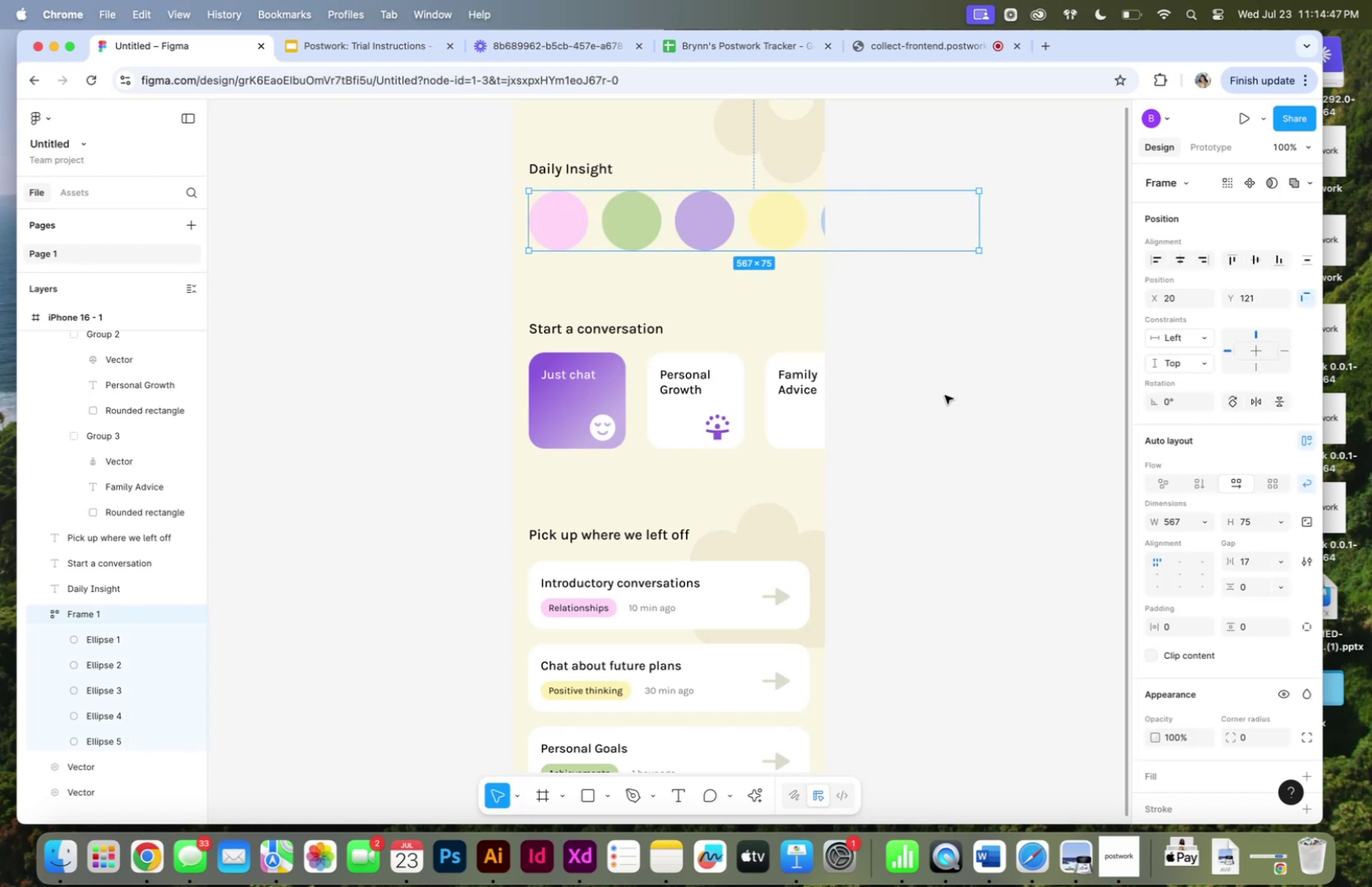 
scroll: coordinate [669, 260], scroll_direction: up, amount: 5.0
 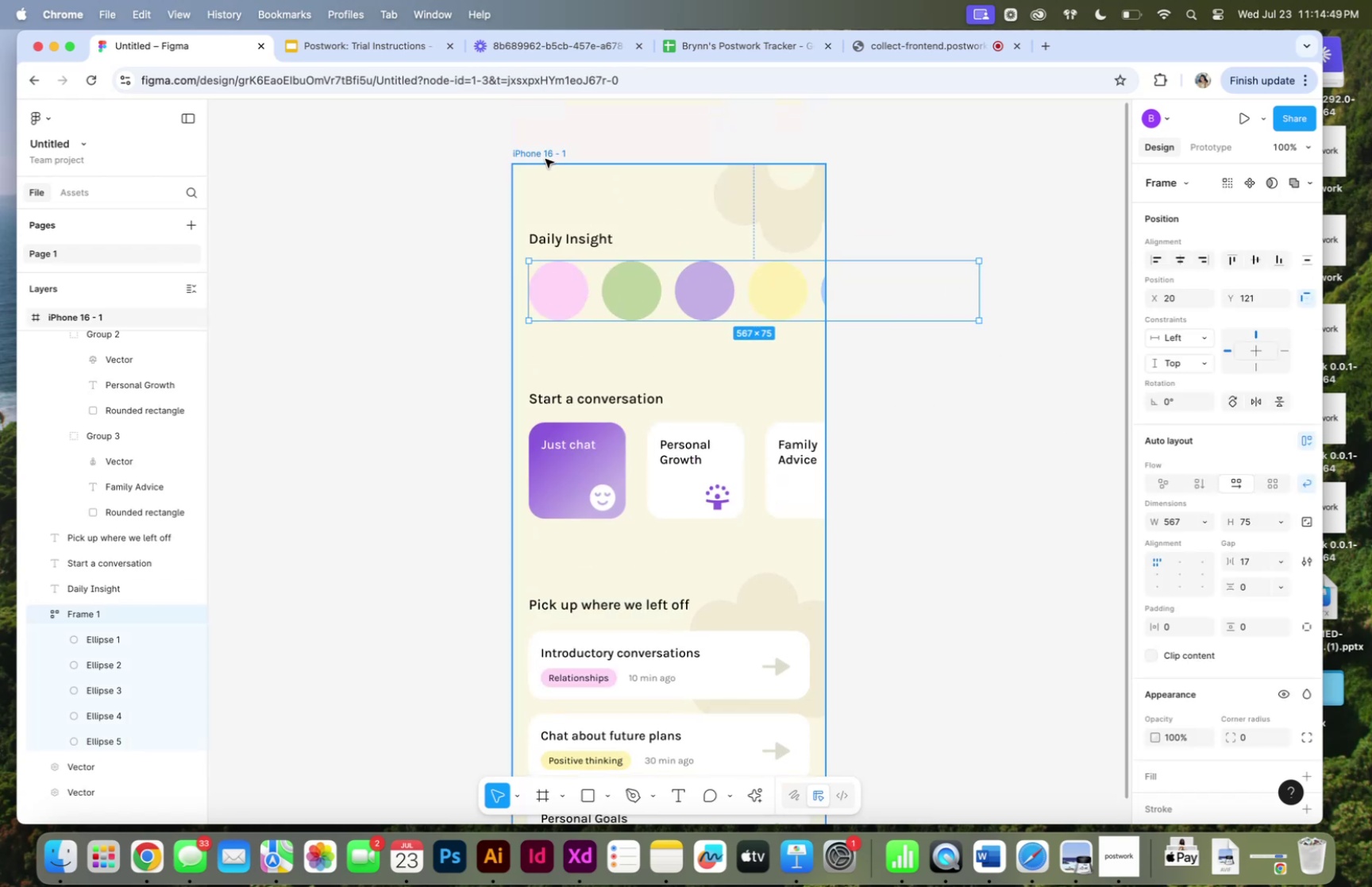 
left_click([545, 159])
 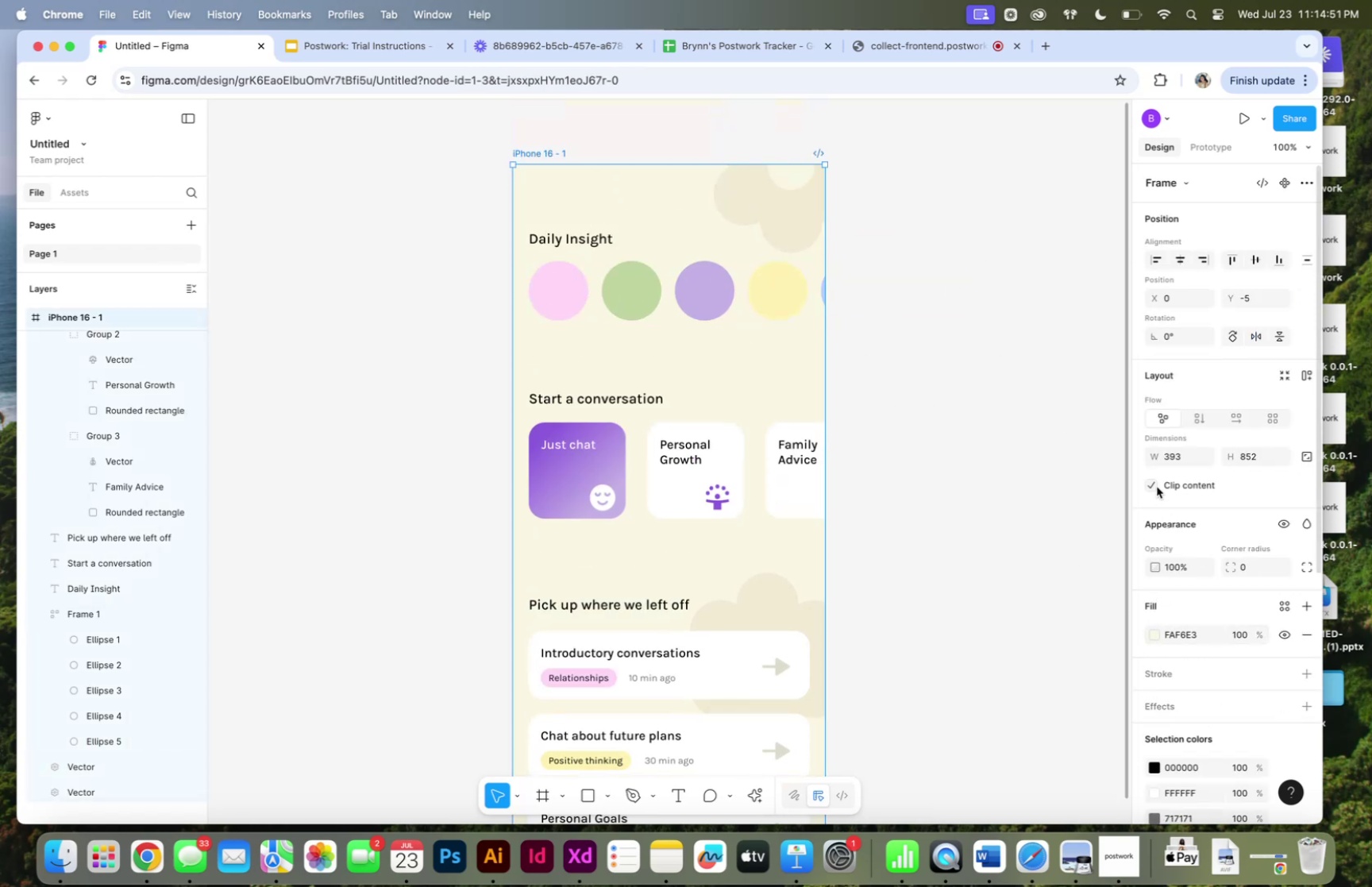 
left_click([1157, 483])
 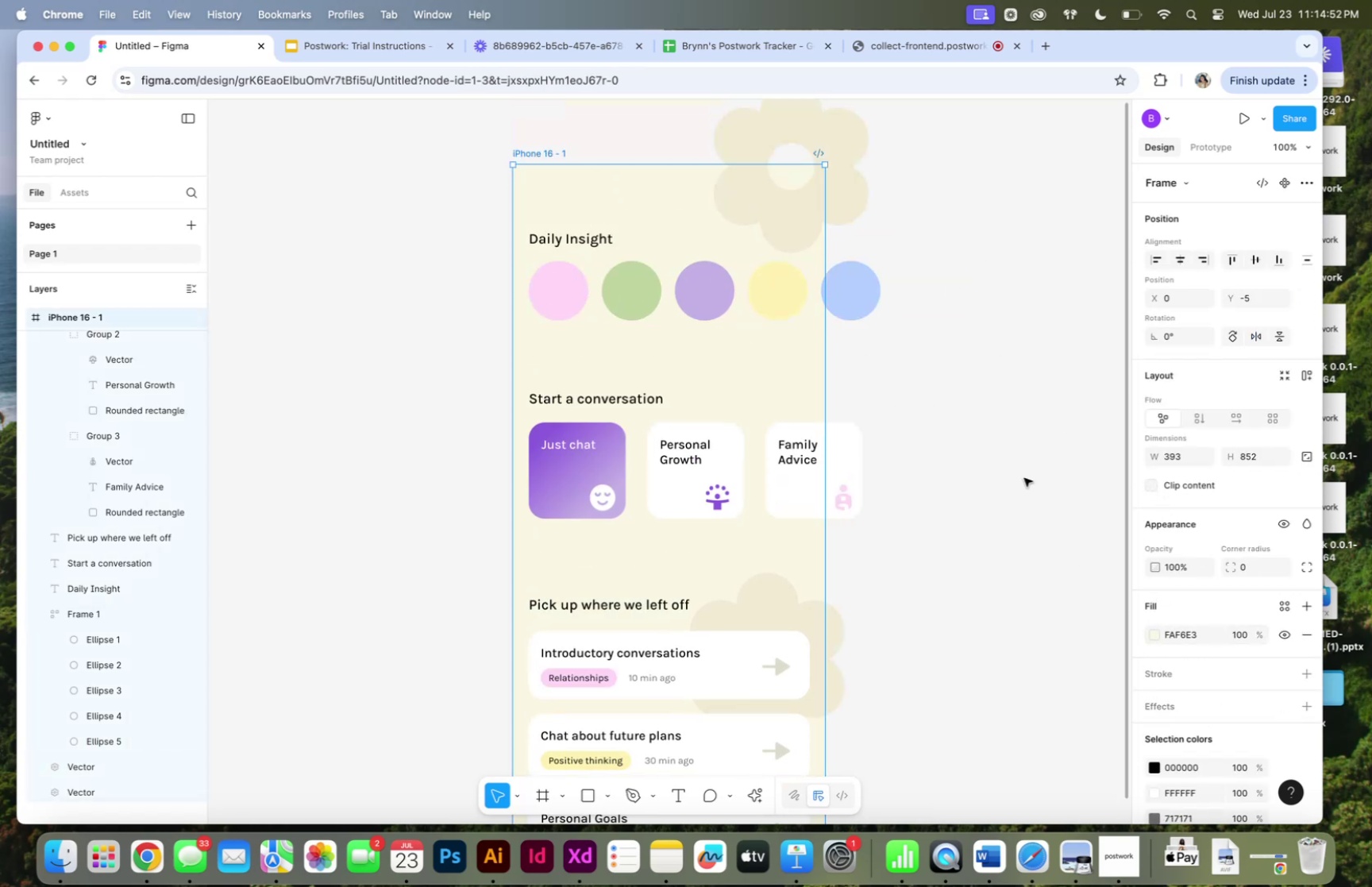 
left_click([1023, 477])
 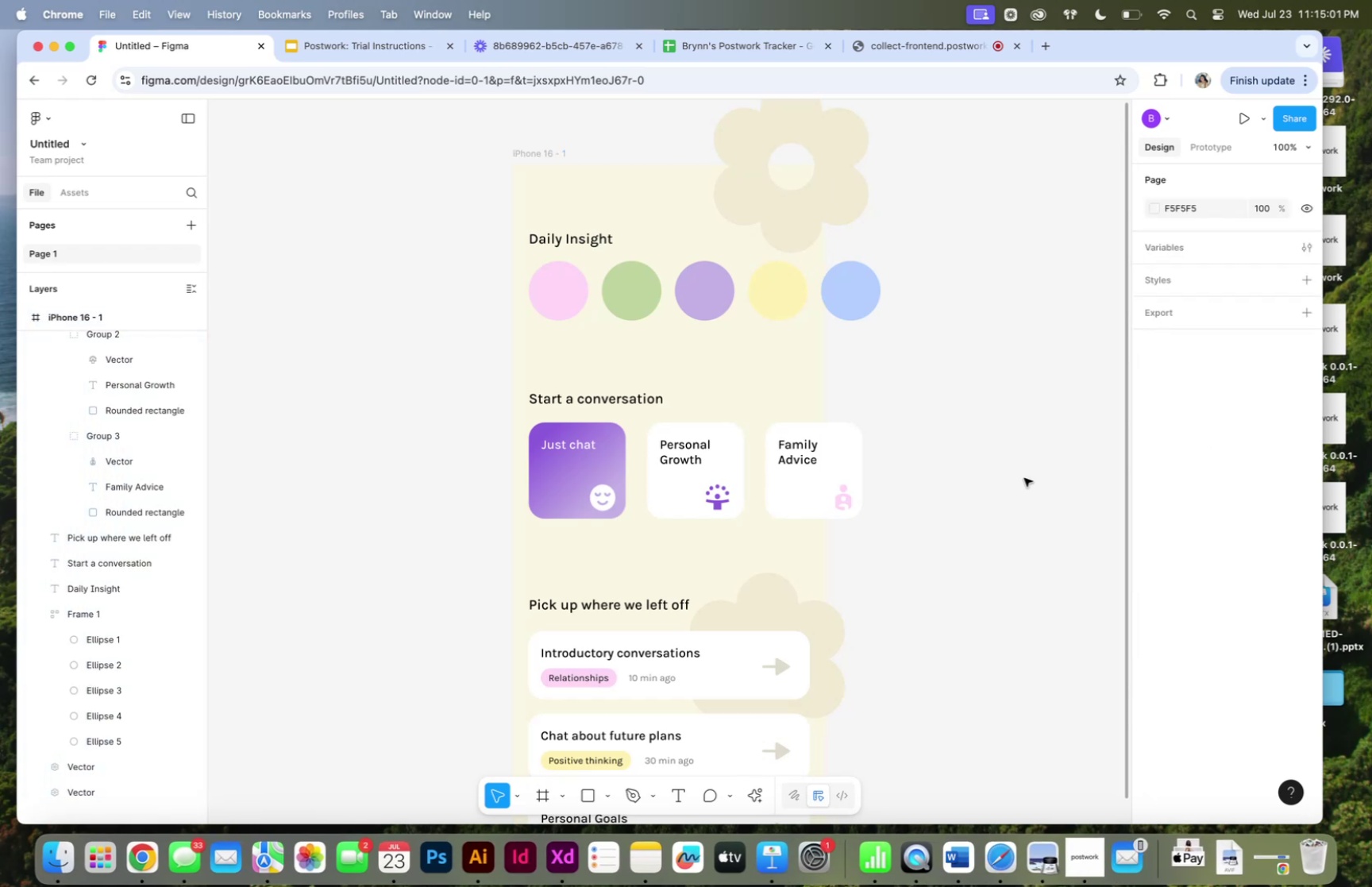 
wait(14.29)
 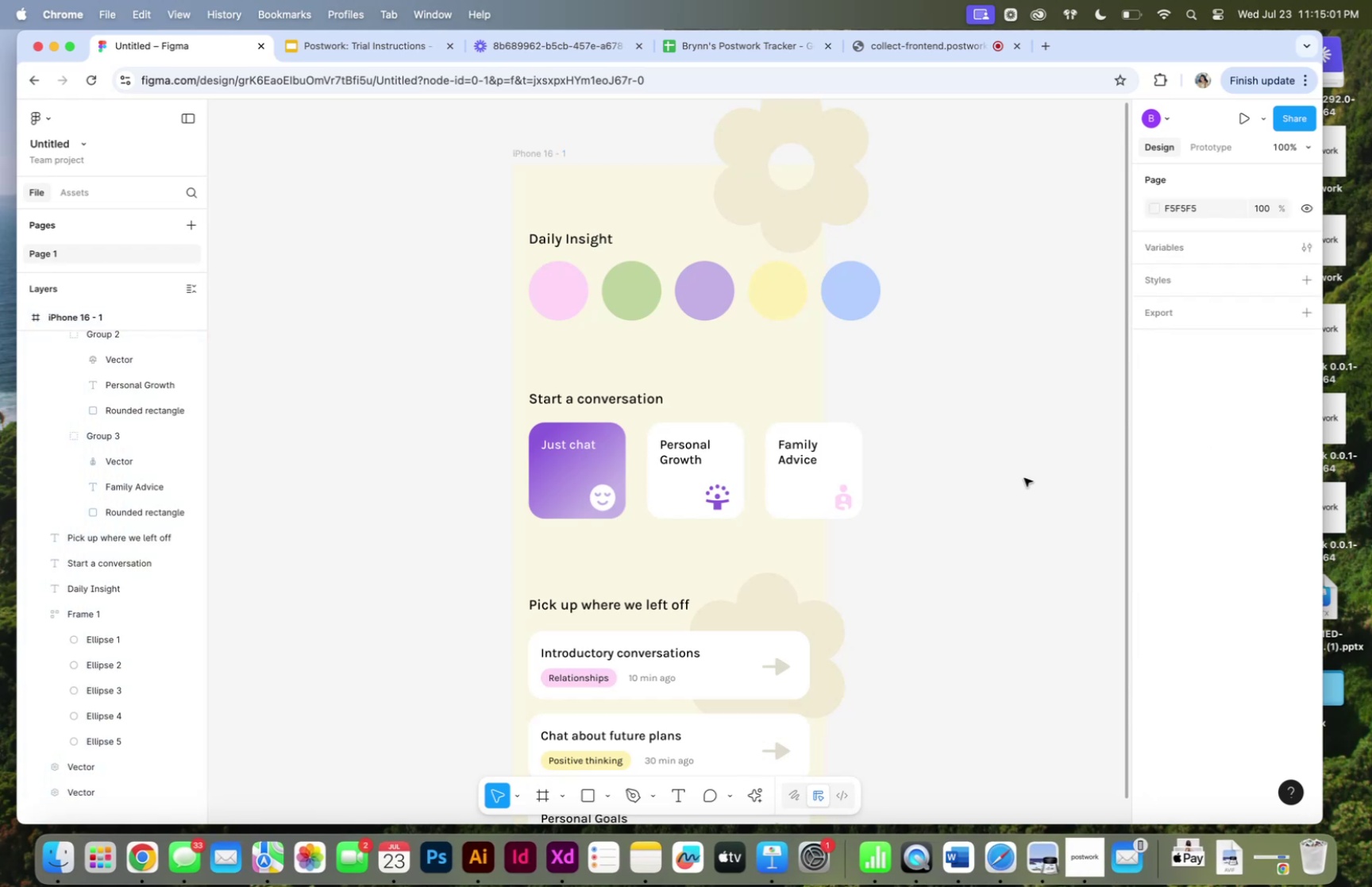 
key(Meta+CommandLeft)
 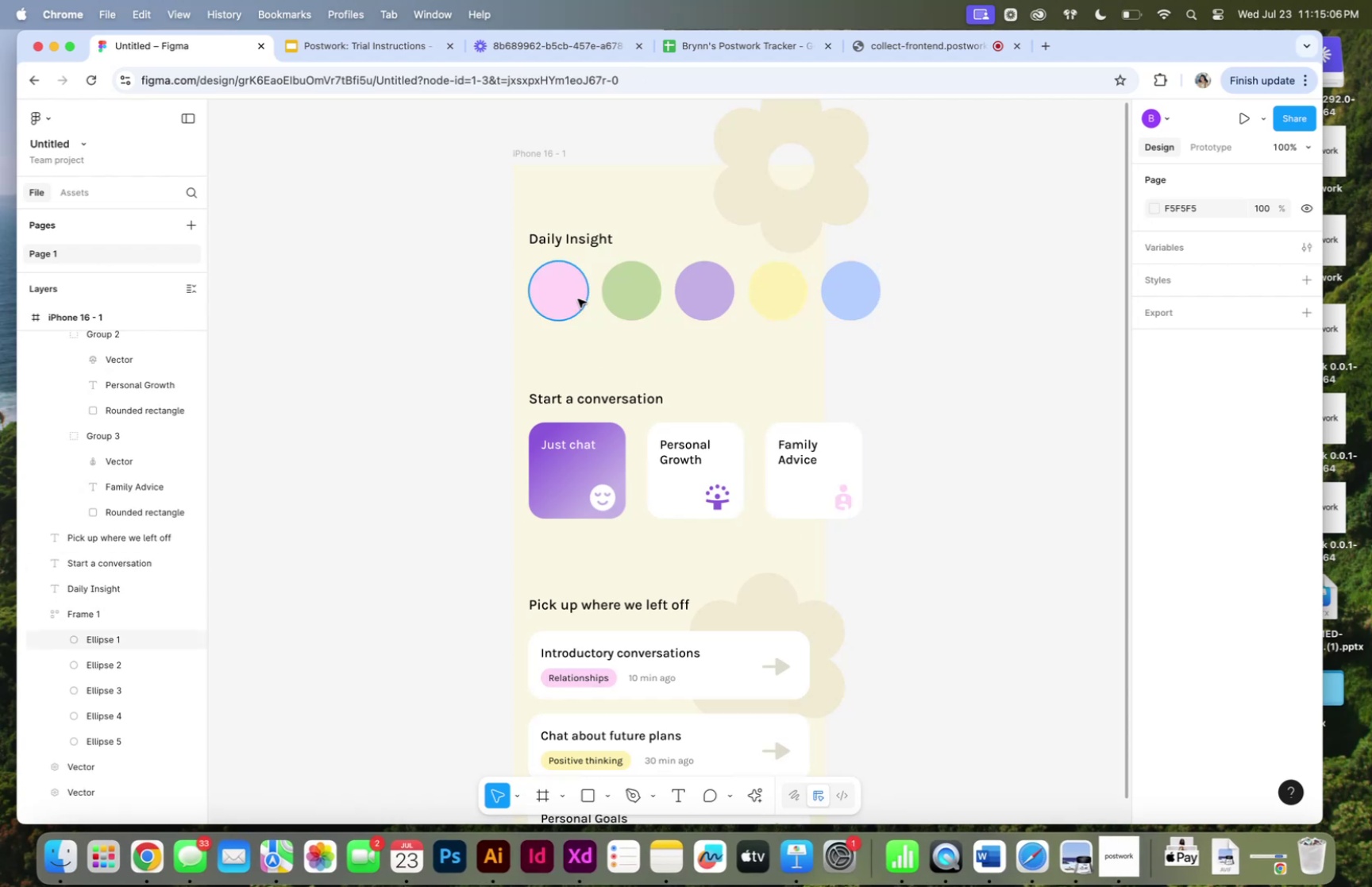 
left_click([578, 299])
 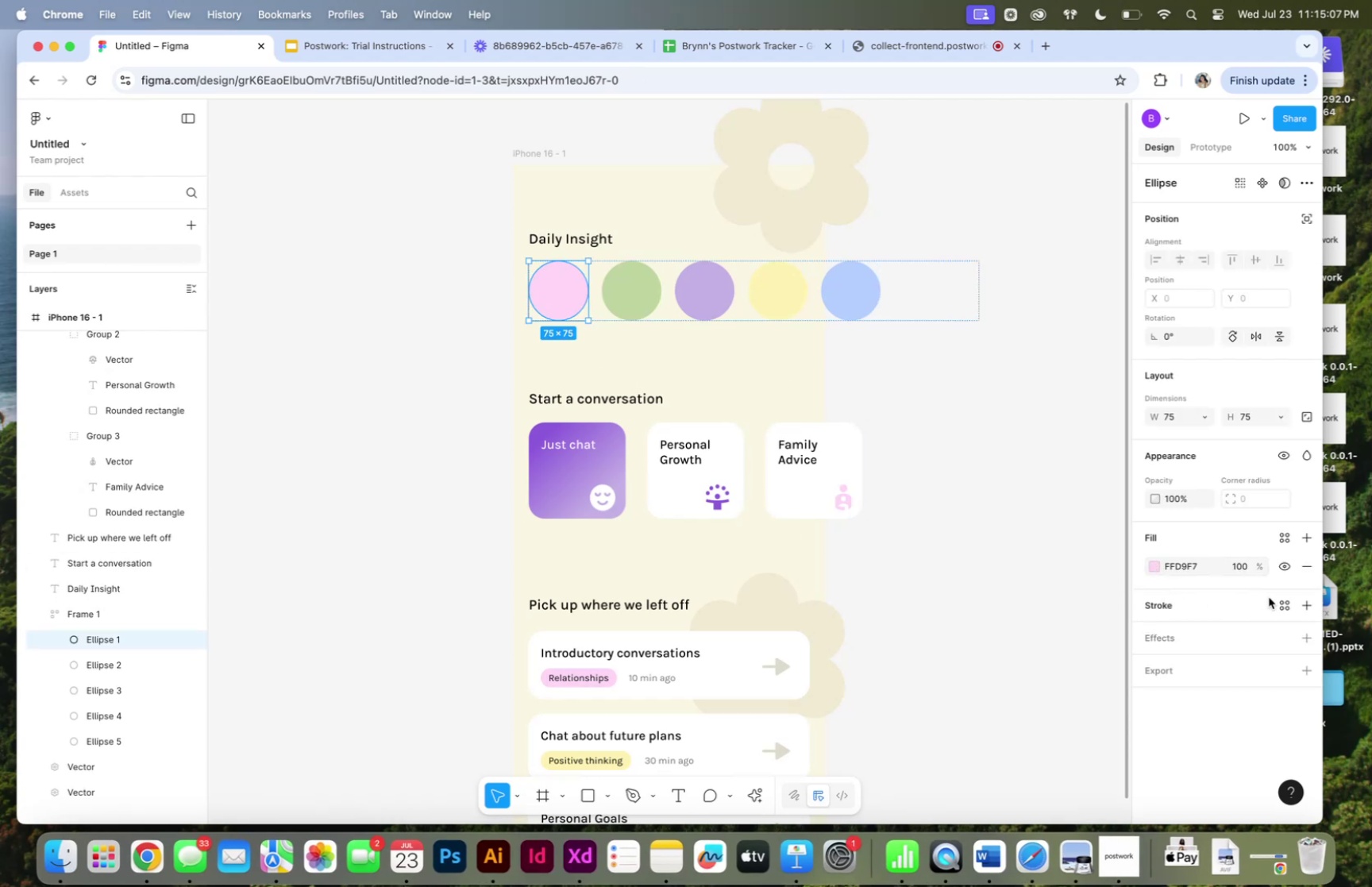 
left_click([1299, 599])
 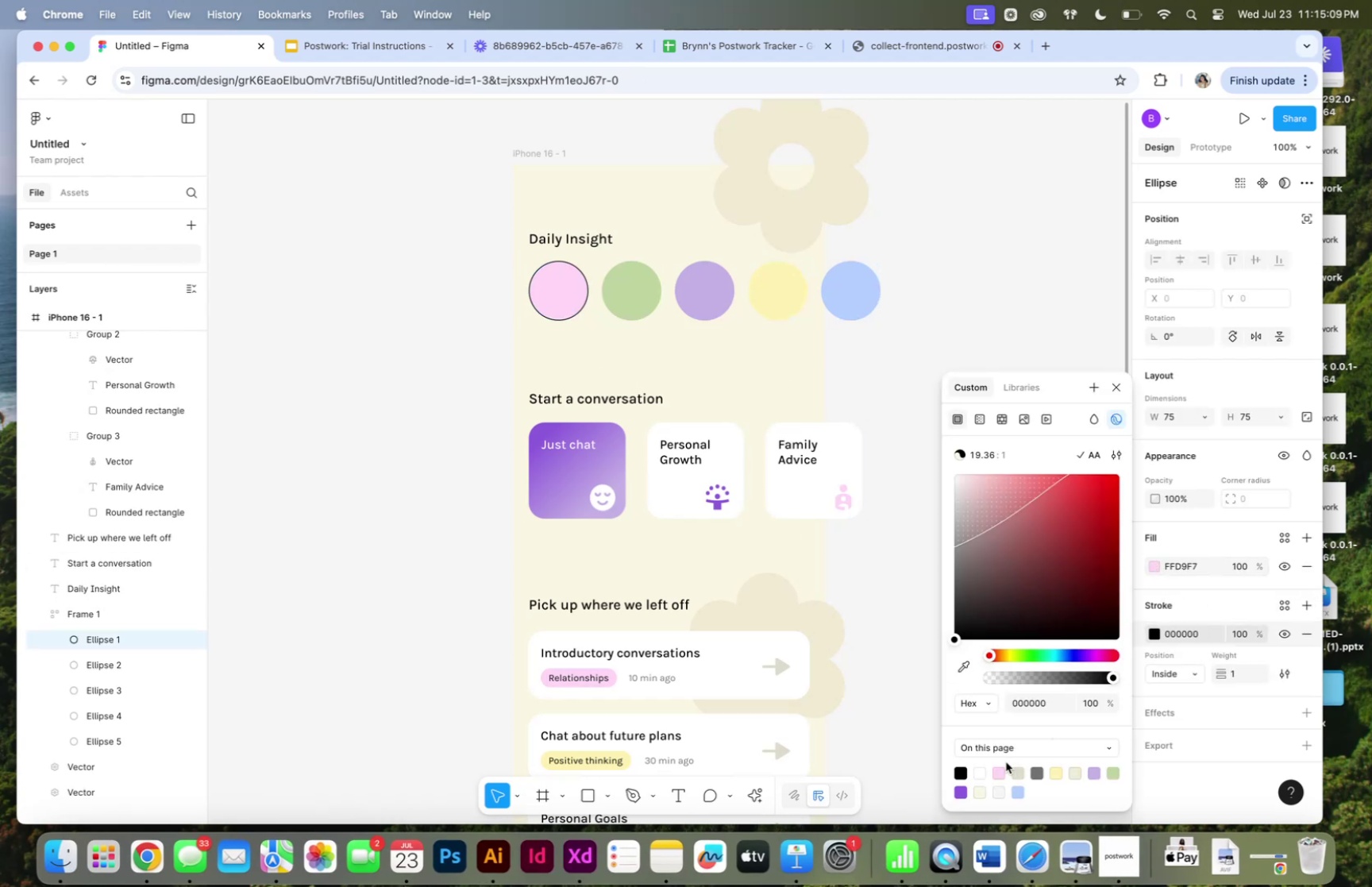 
left_click([1003, 767])
 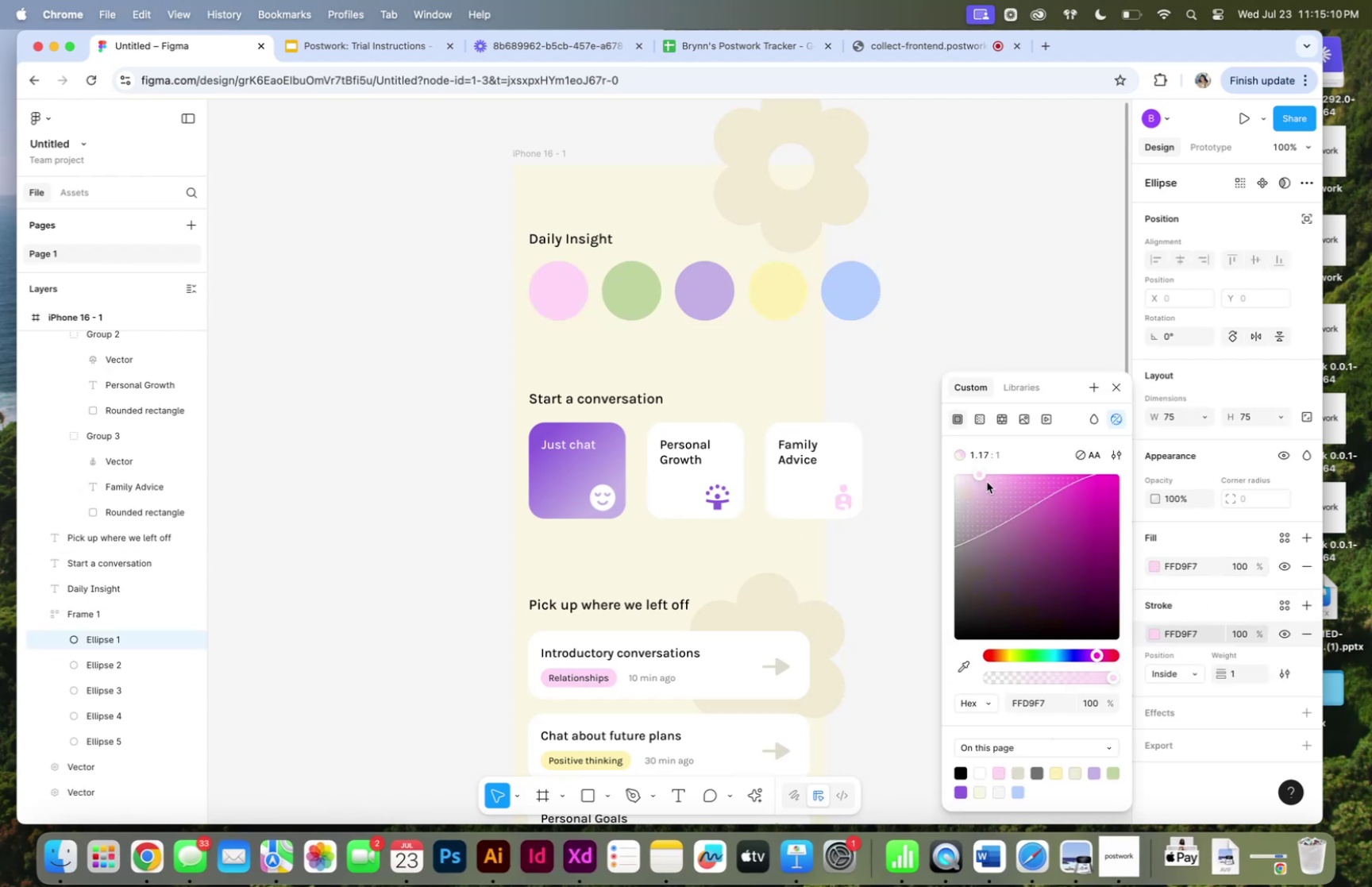 
left_click_drag(start_coordinate=[987, 486], to_coordinate=[1027, 556])
 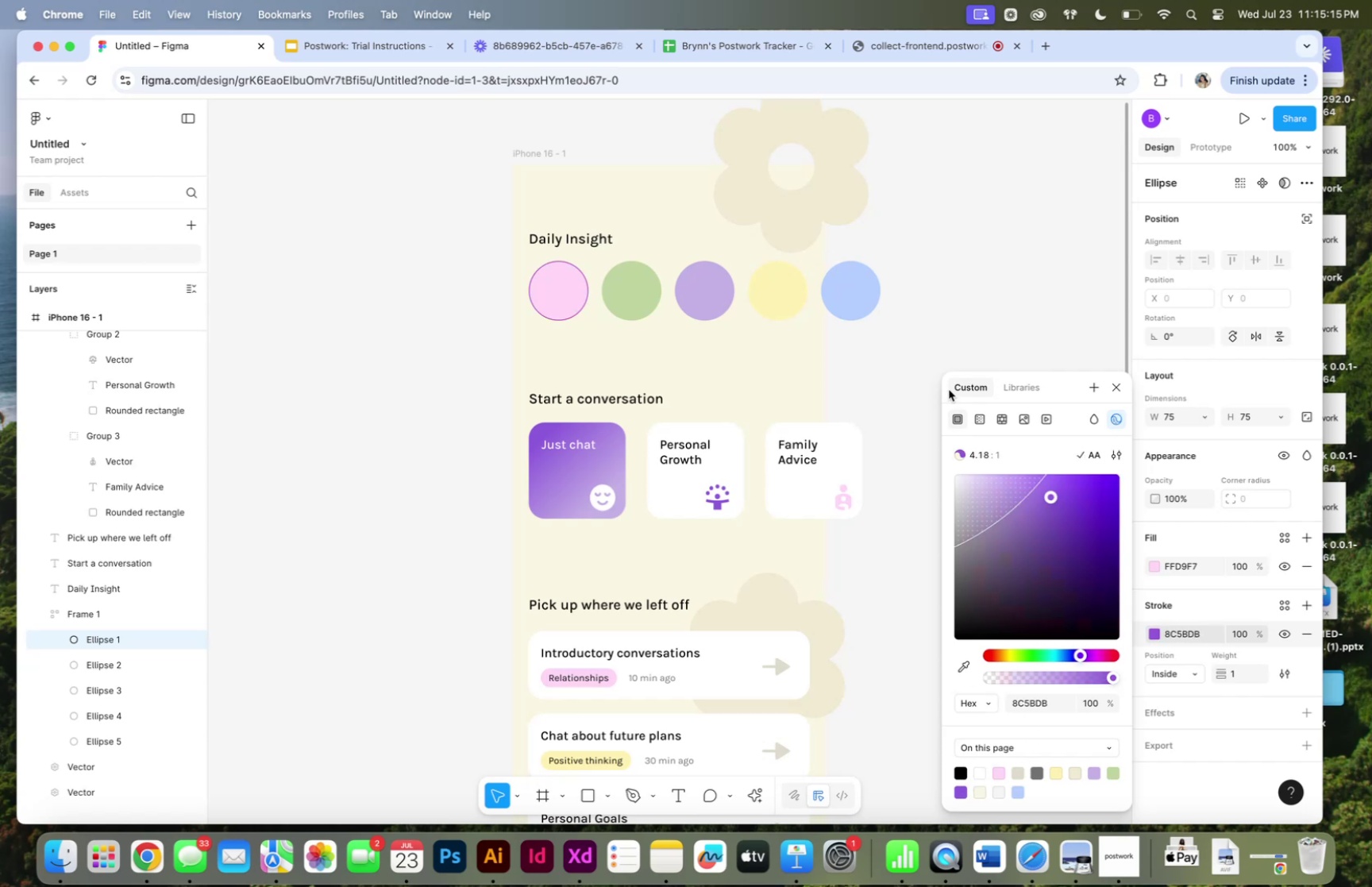 
left_click([977, 294])
 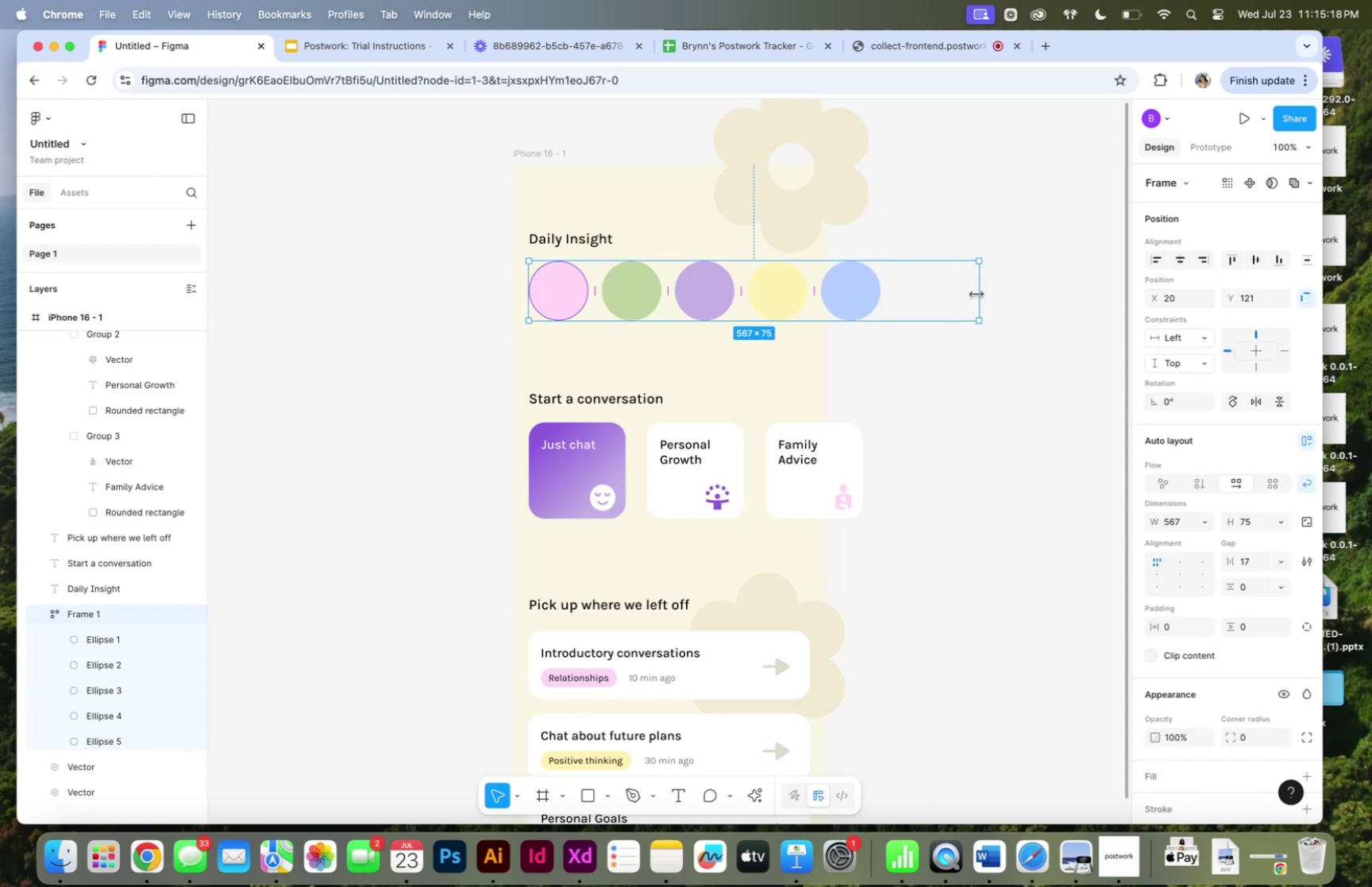 
left_click([999, 396])
 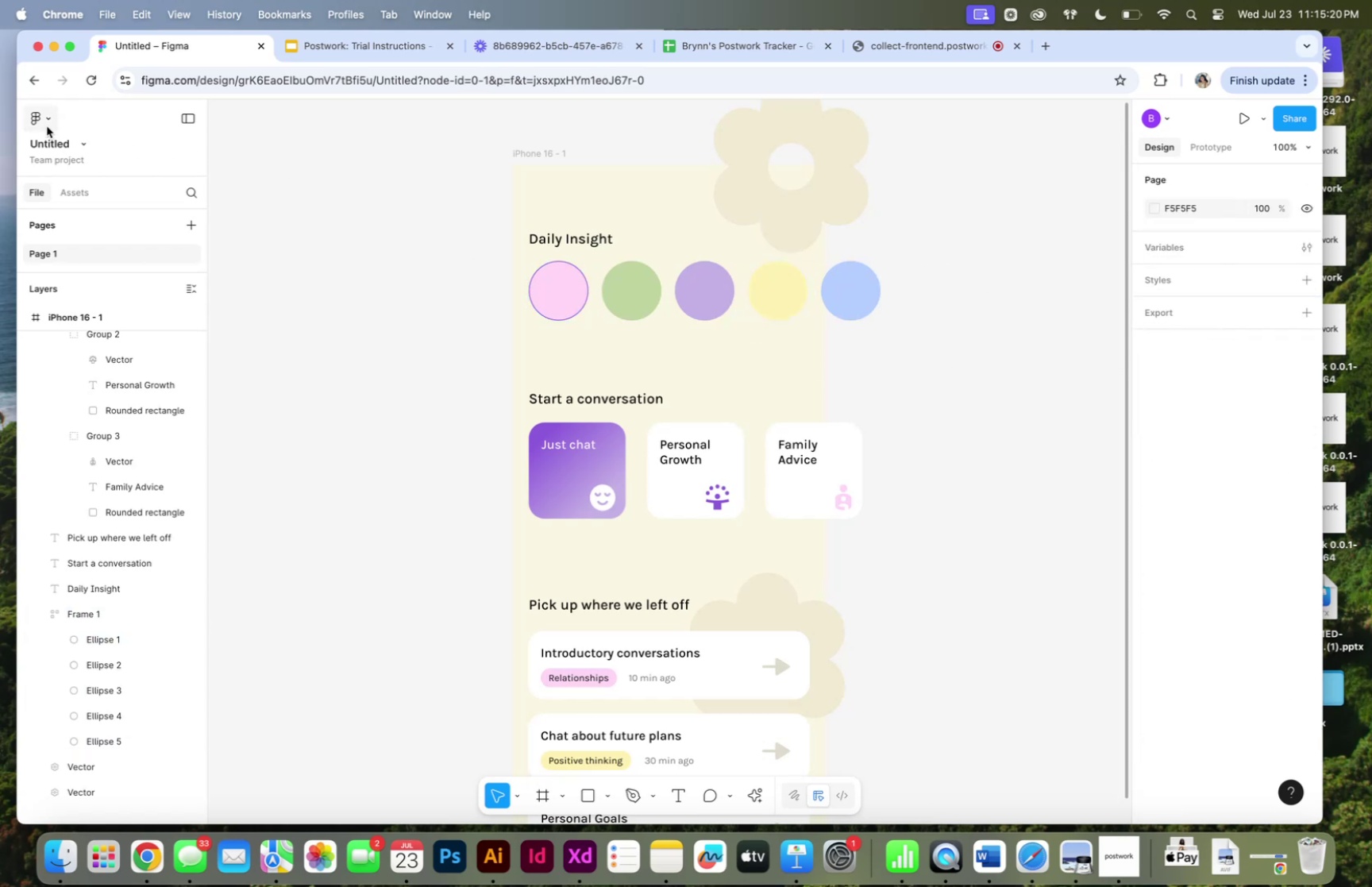 
left_click([44, 122])
 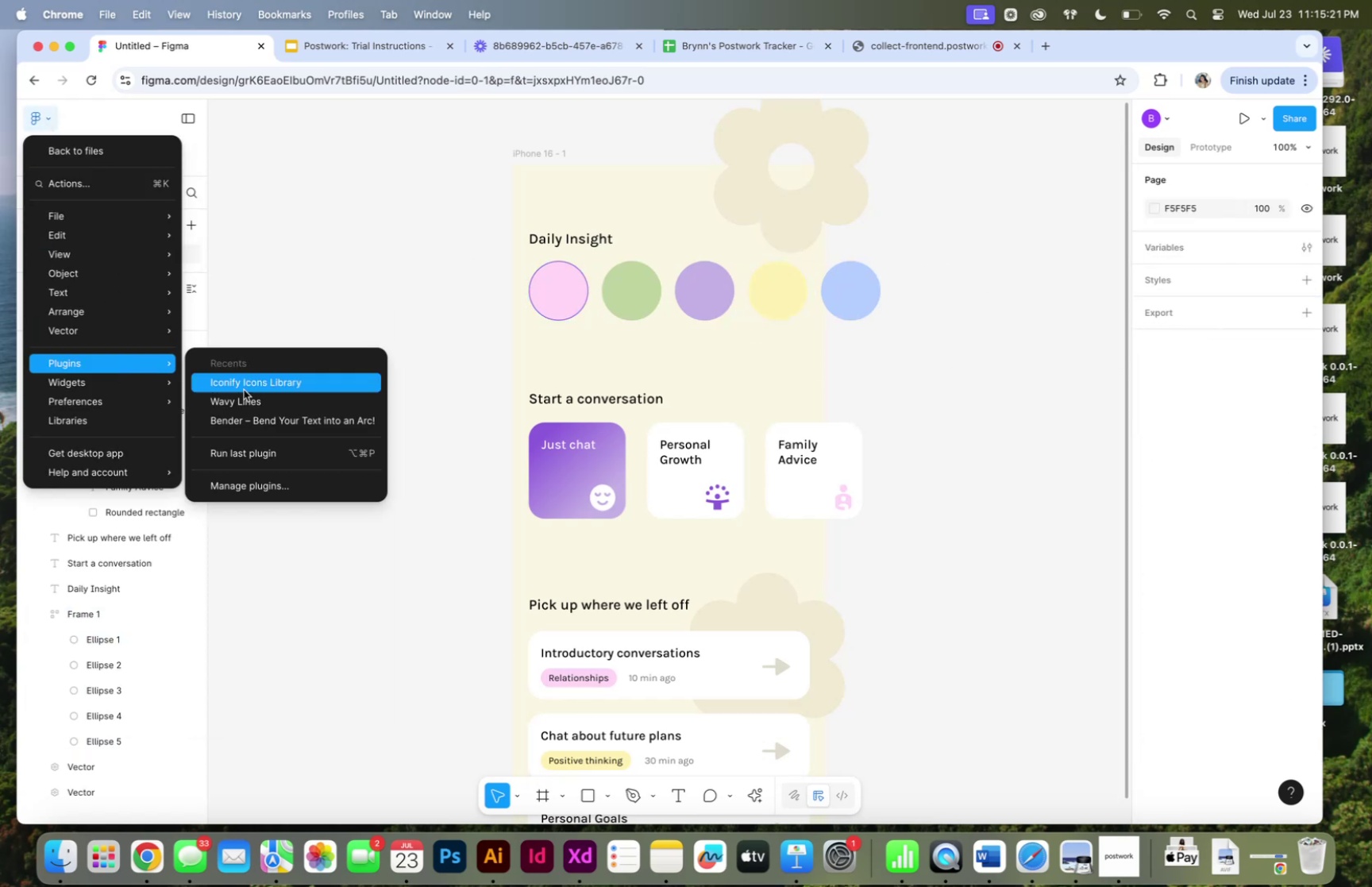 
left_click([244, 388])
 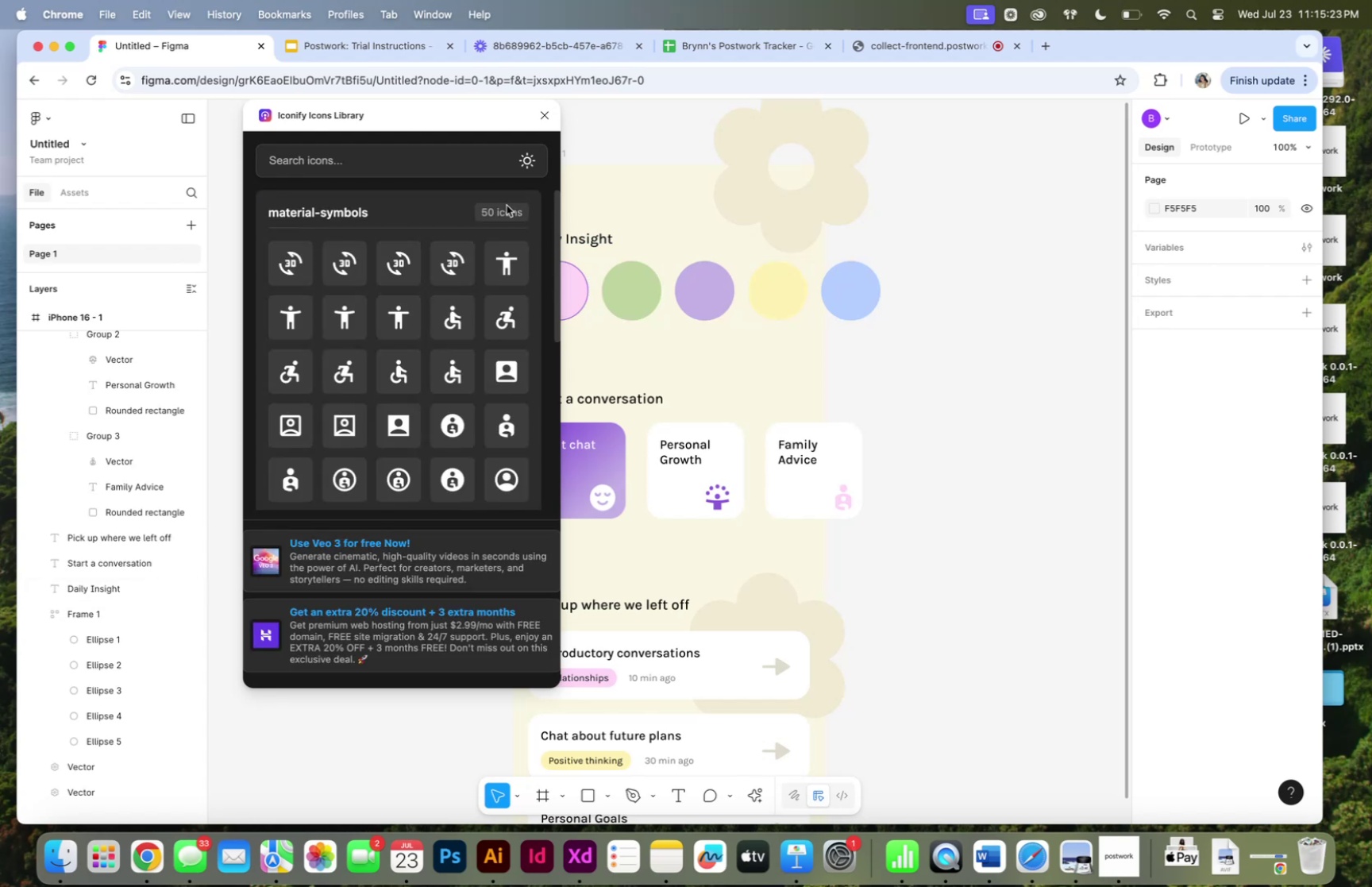 
left_click([402, 158])
 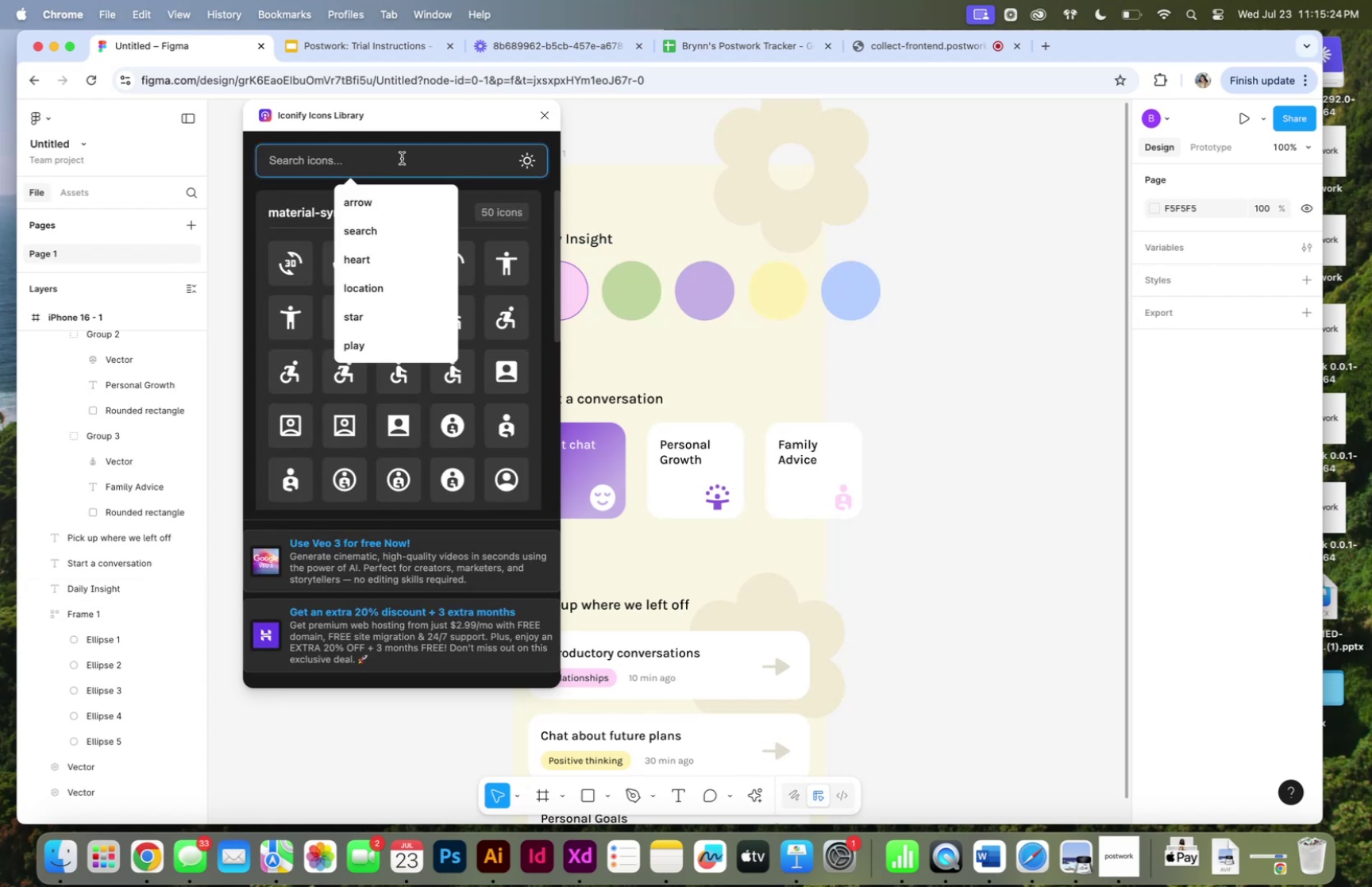 
type(heart)
 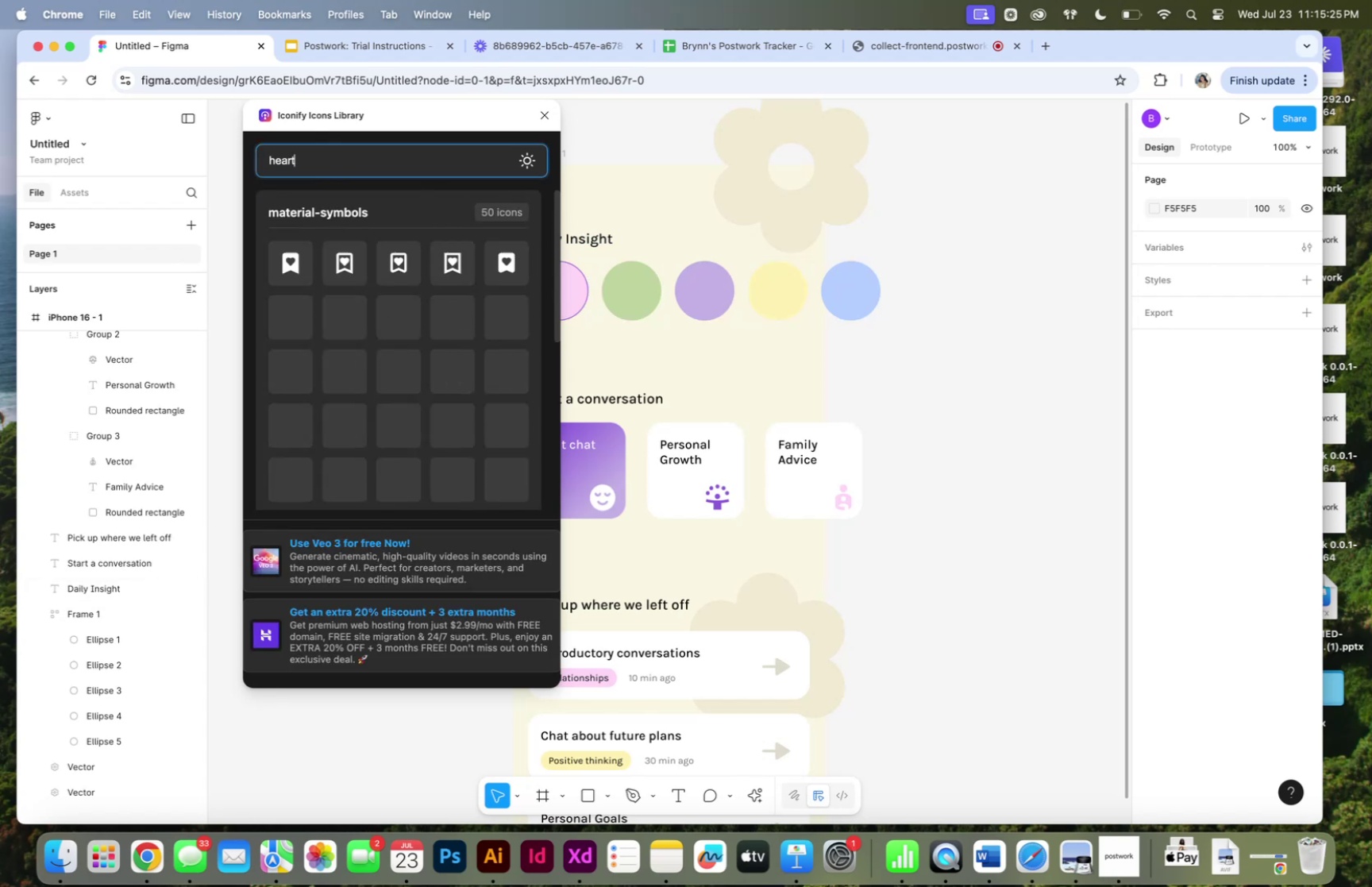 
key(Enter)
 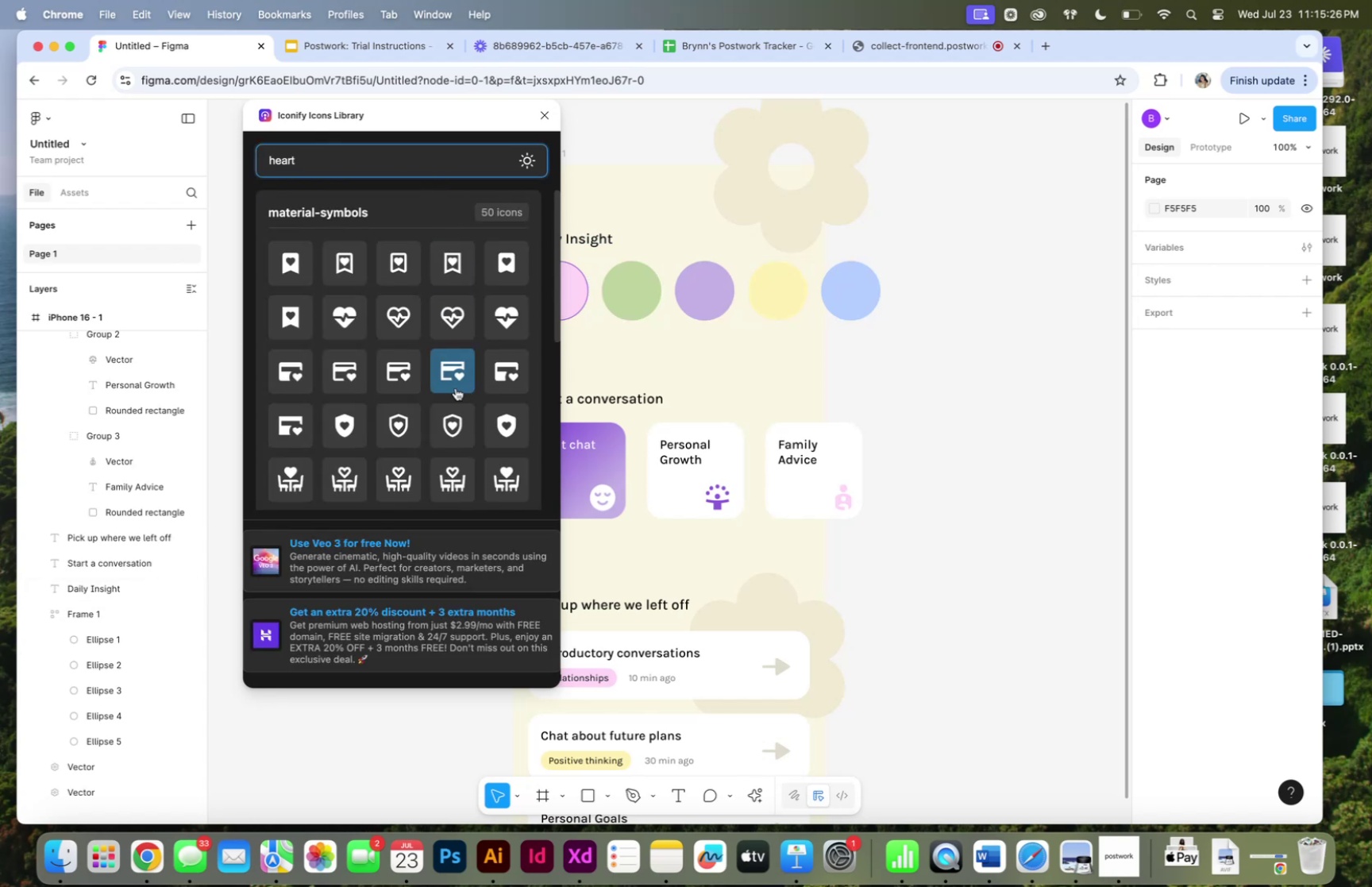 
scroll: coordinate [461, 397], scroll_direction: down, amount: 22.0
 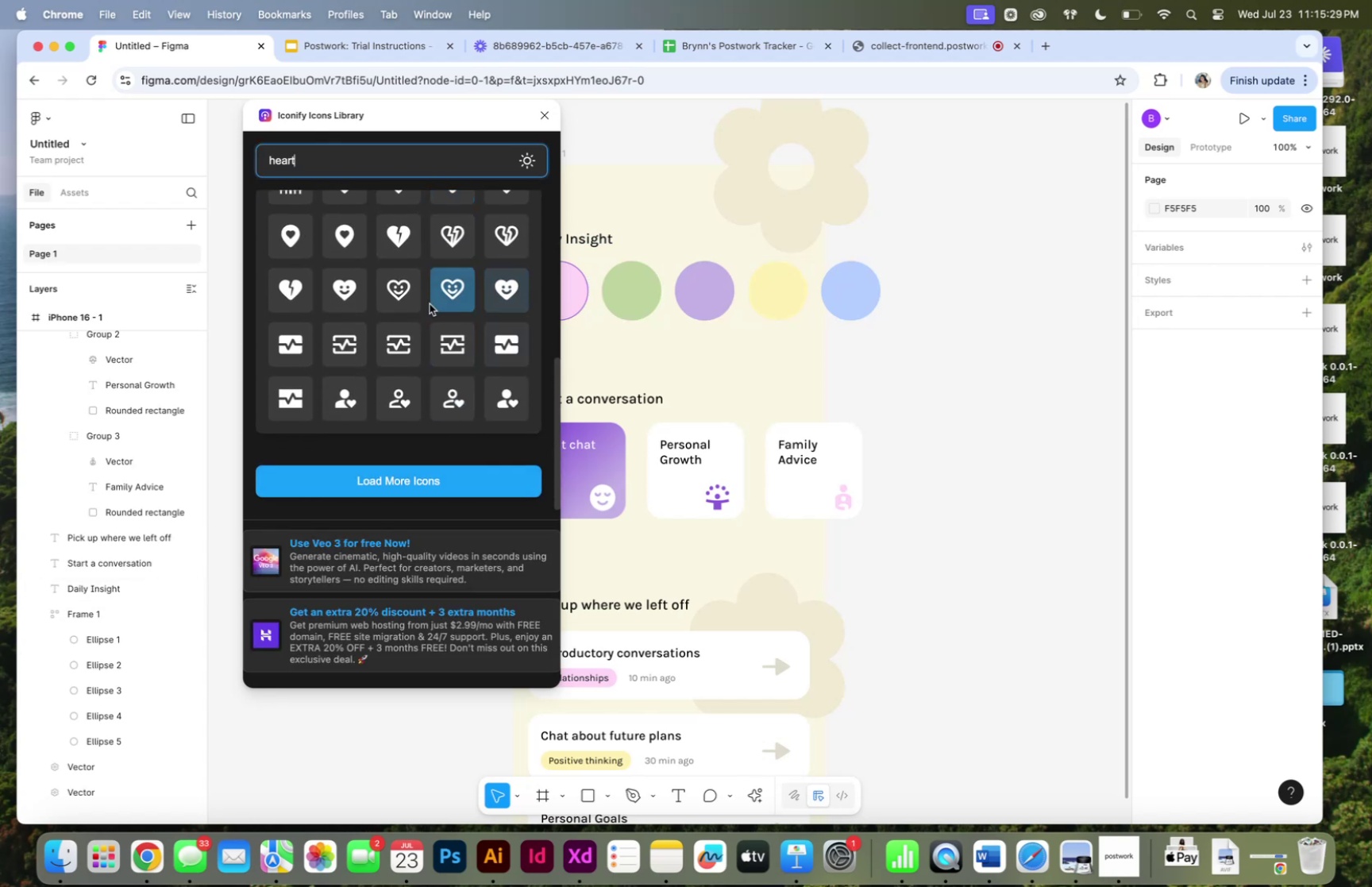 
left_click([358, 296])
 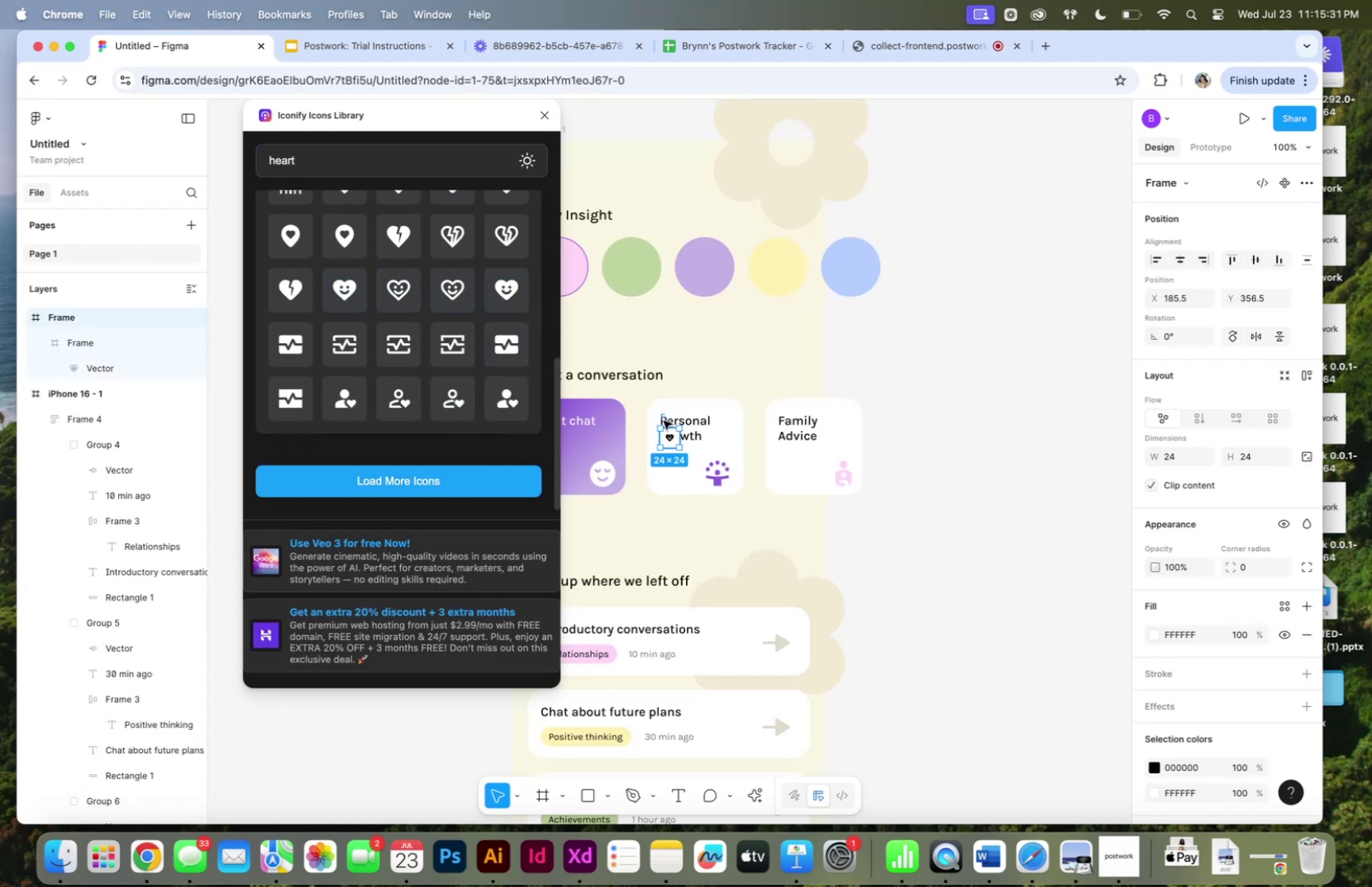 
left_click([682, 441])
 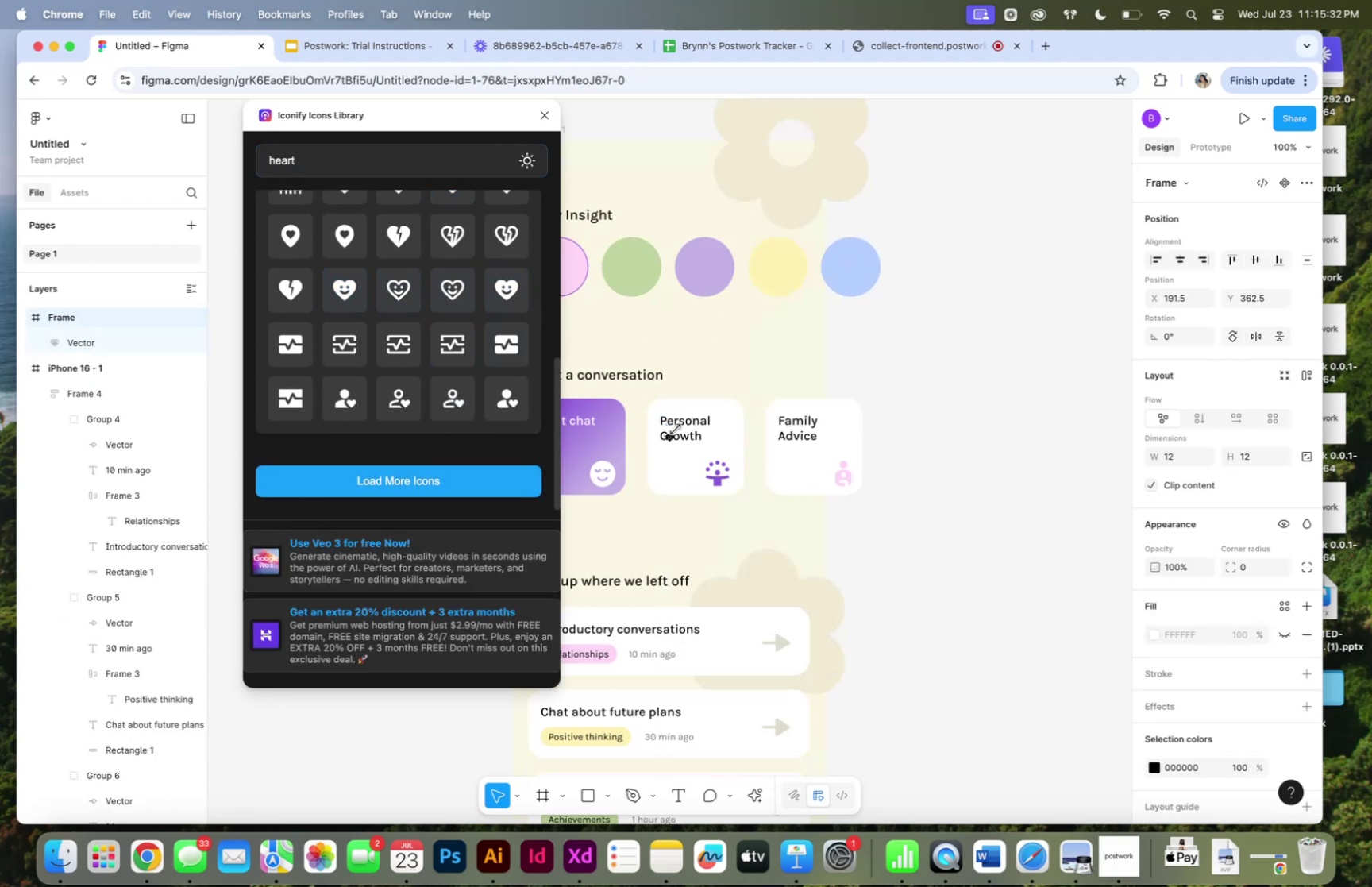 
hold_key(key=ShiftLeft, duration=2.25)
left_click_drag(start_coordinate=[673, 430], to_coordinate=[691, 400])
 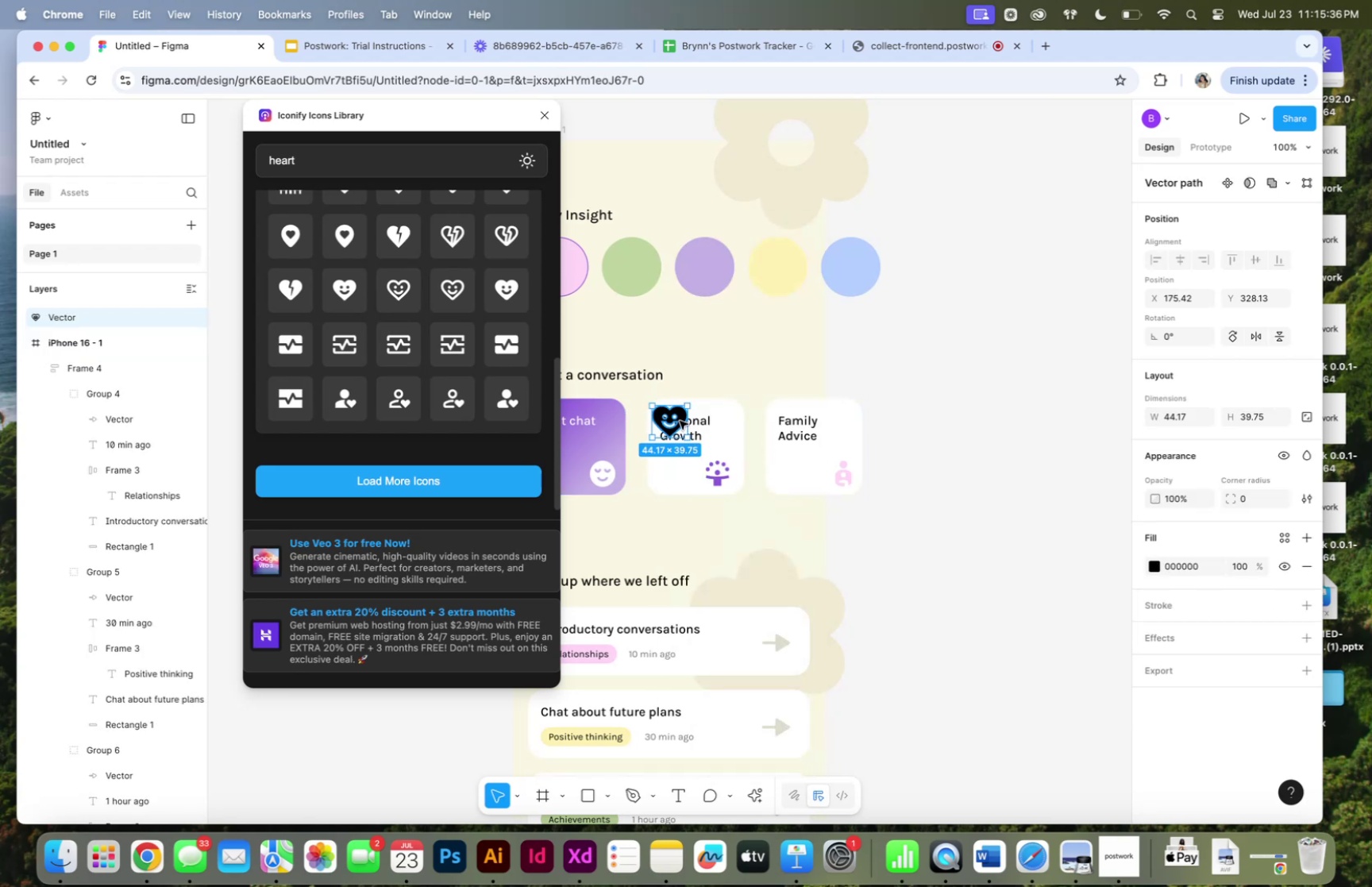 
left_click_drag(start_coordinate=[679, 417], to_coordinate=[650, 360])
 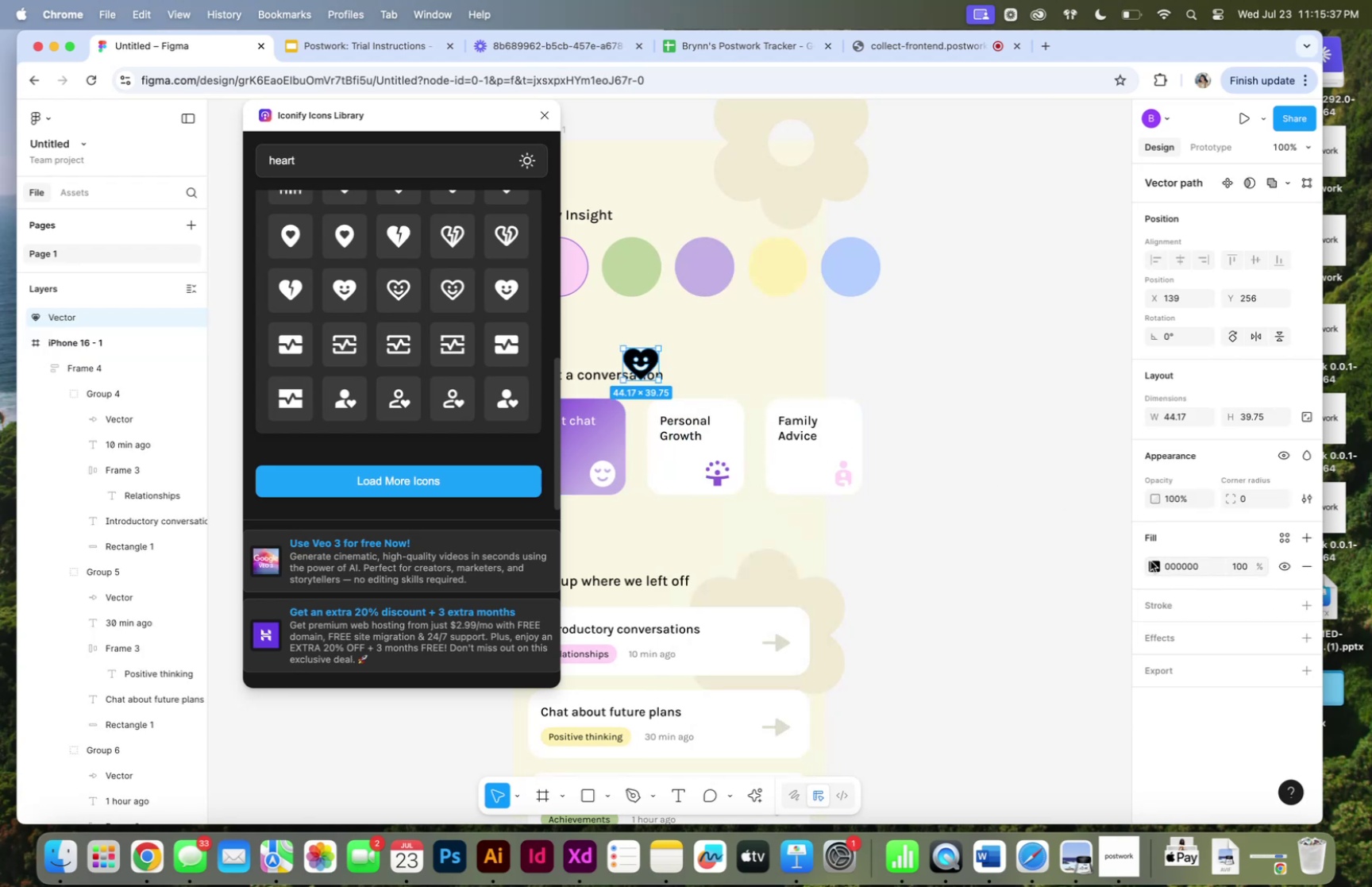 
left_click([1154, 564])
 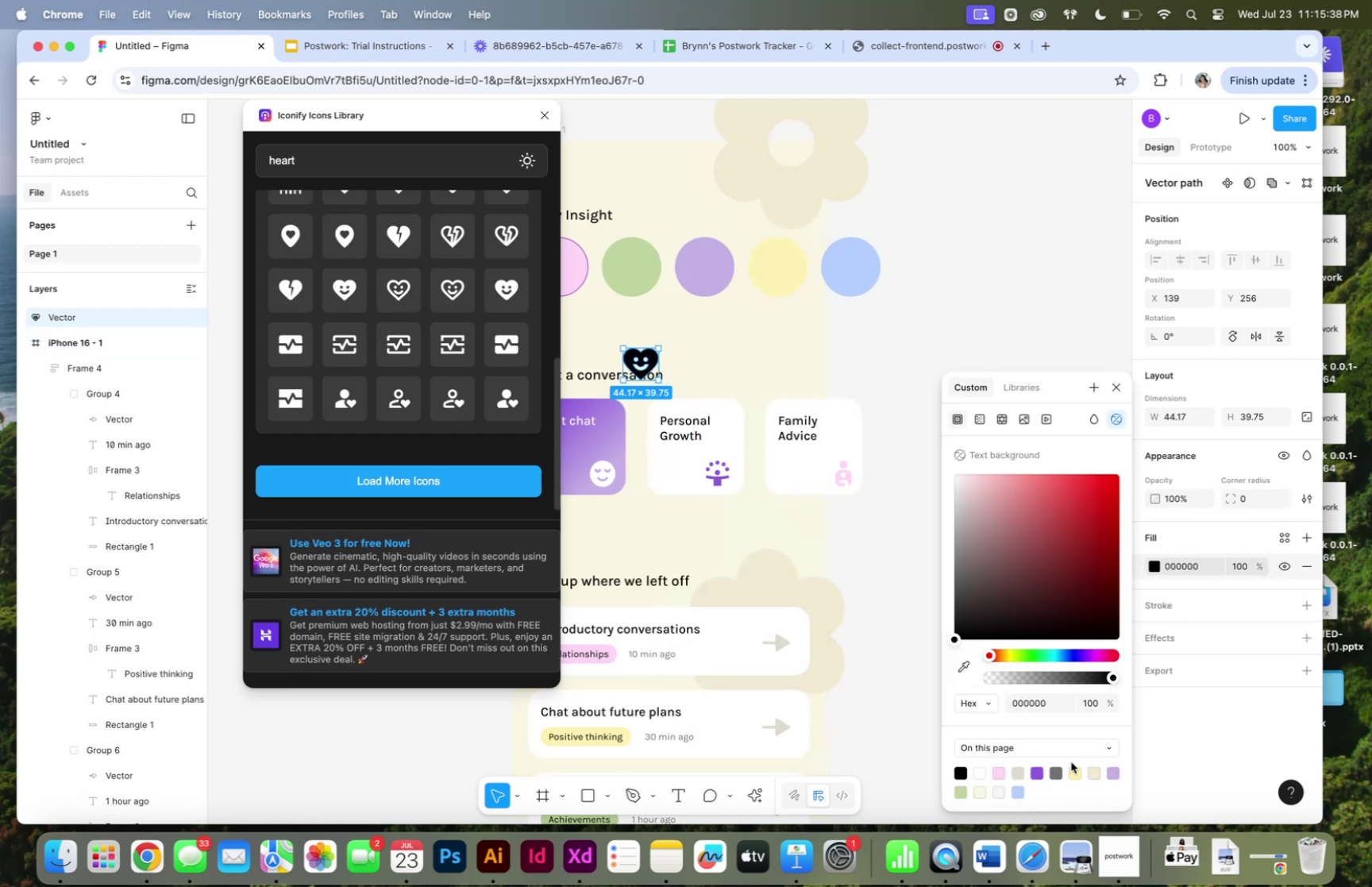 
left_click([1077, 766])
 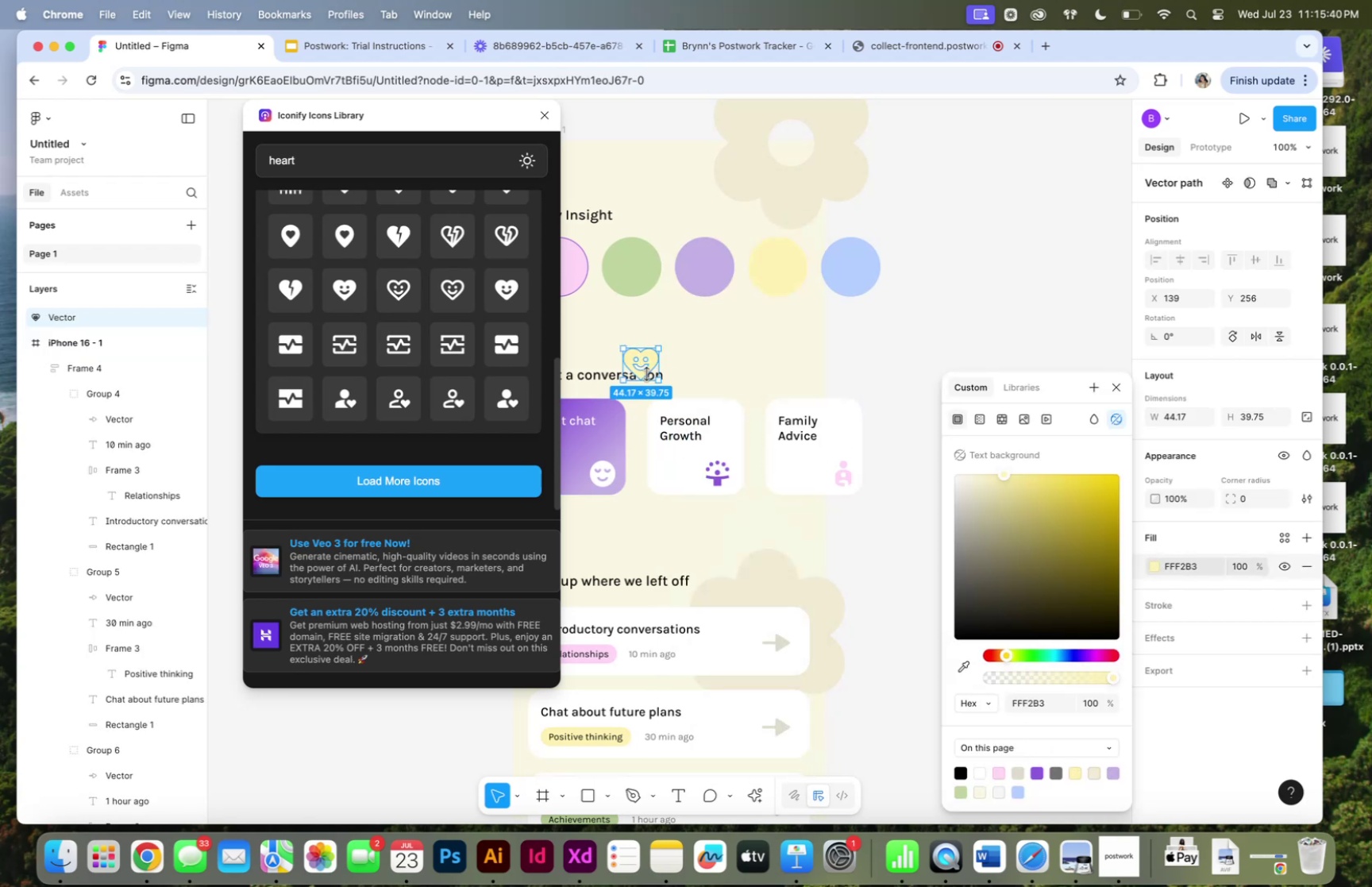 
left_click([685, 337])
 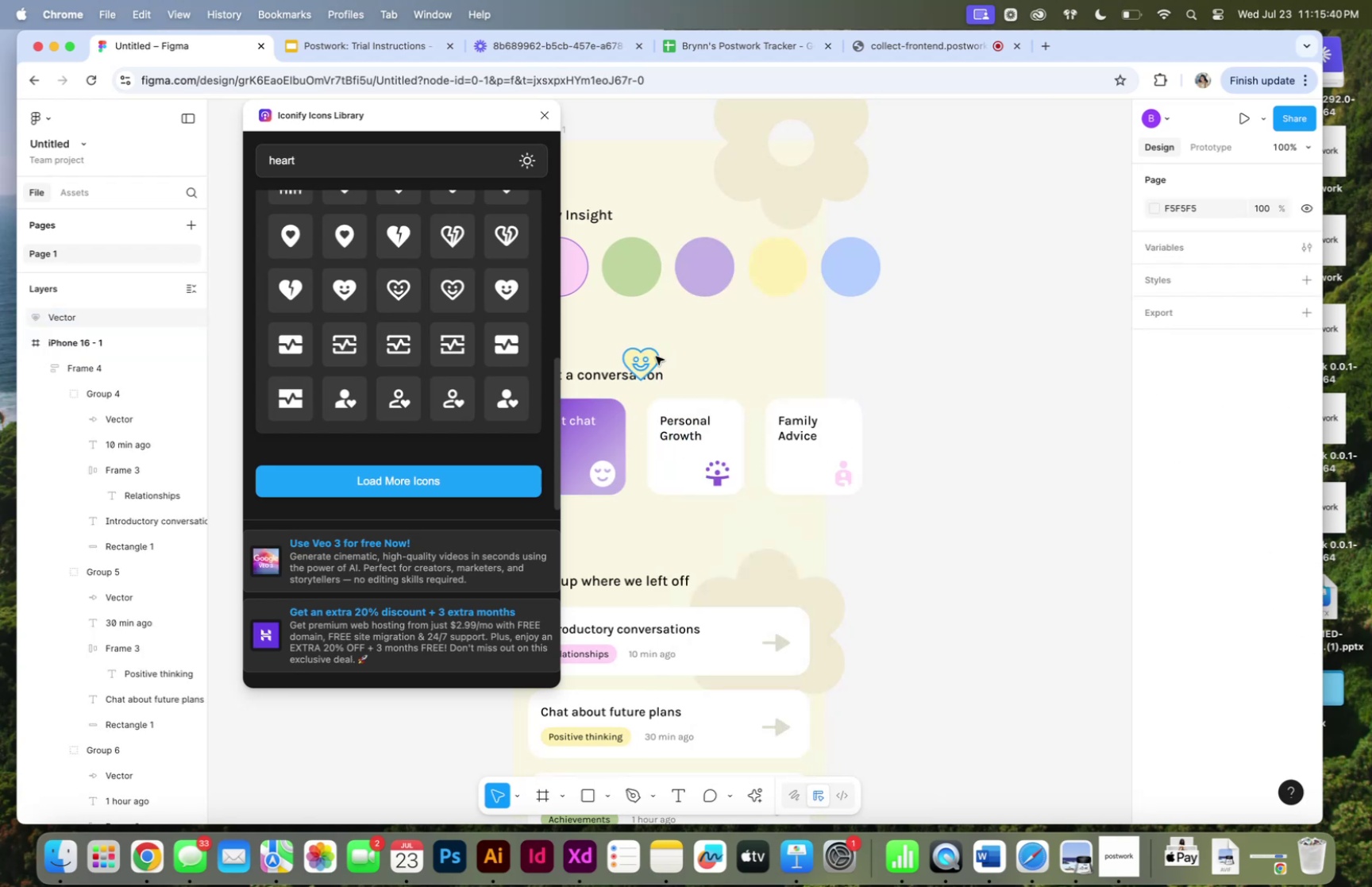 
left_click_drag(start_coordinate=[656, 356], to_coordinate=[576, 265])
 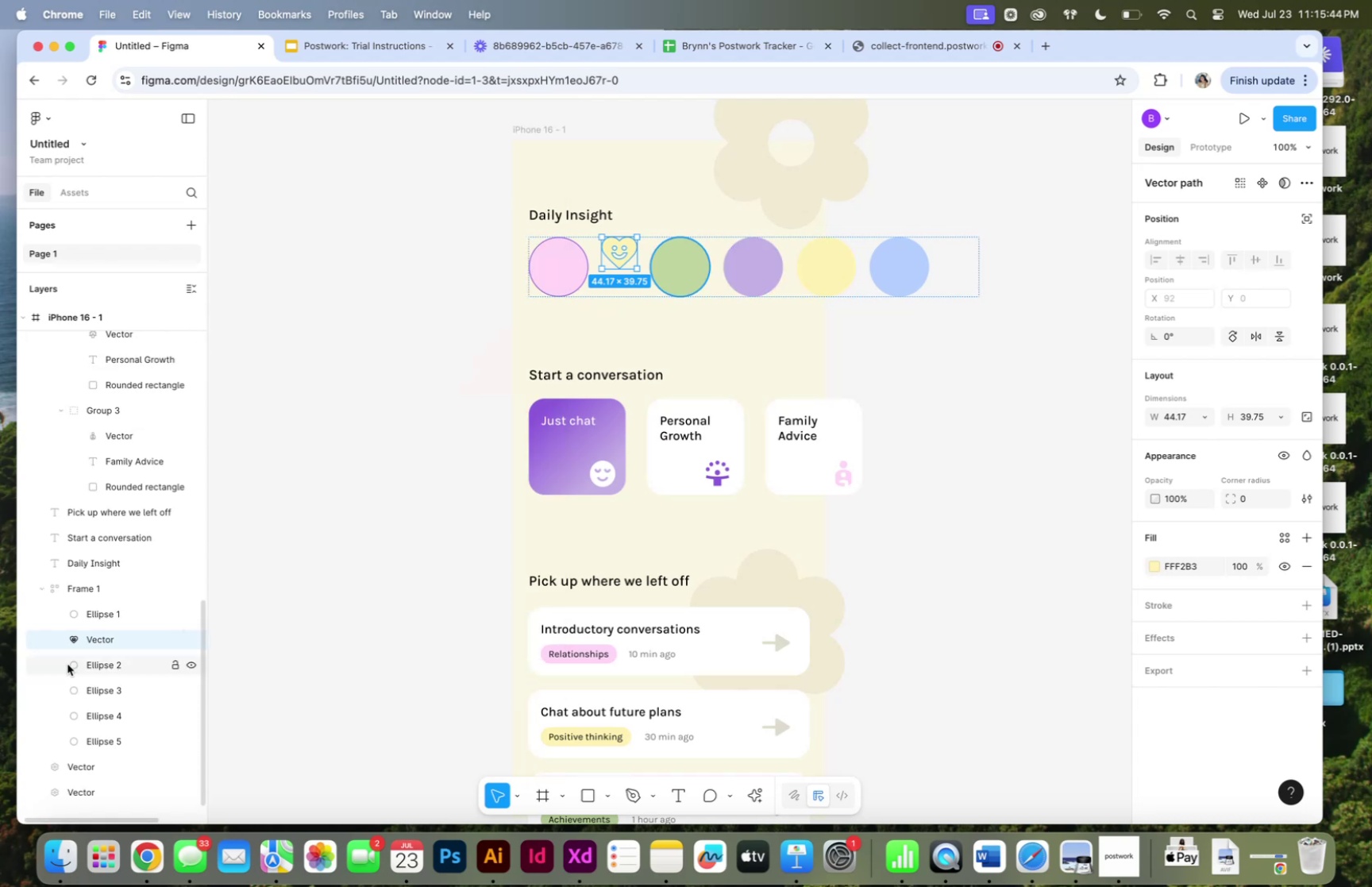 
left_click_drag(start_coordinate=[95, 628], to_coordinate=[103, 611])
 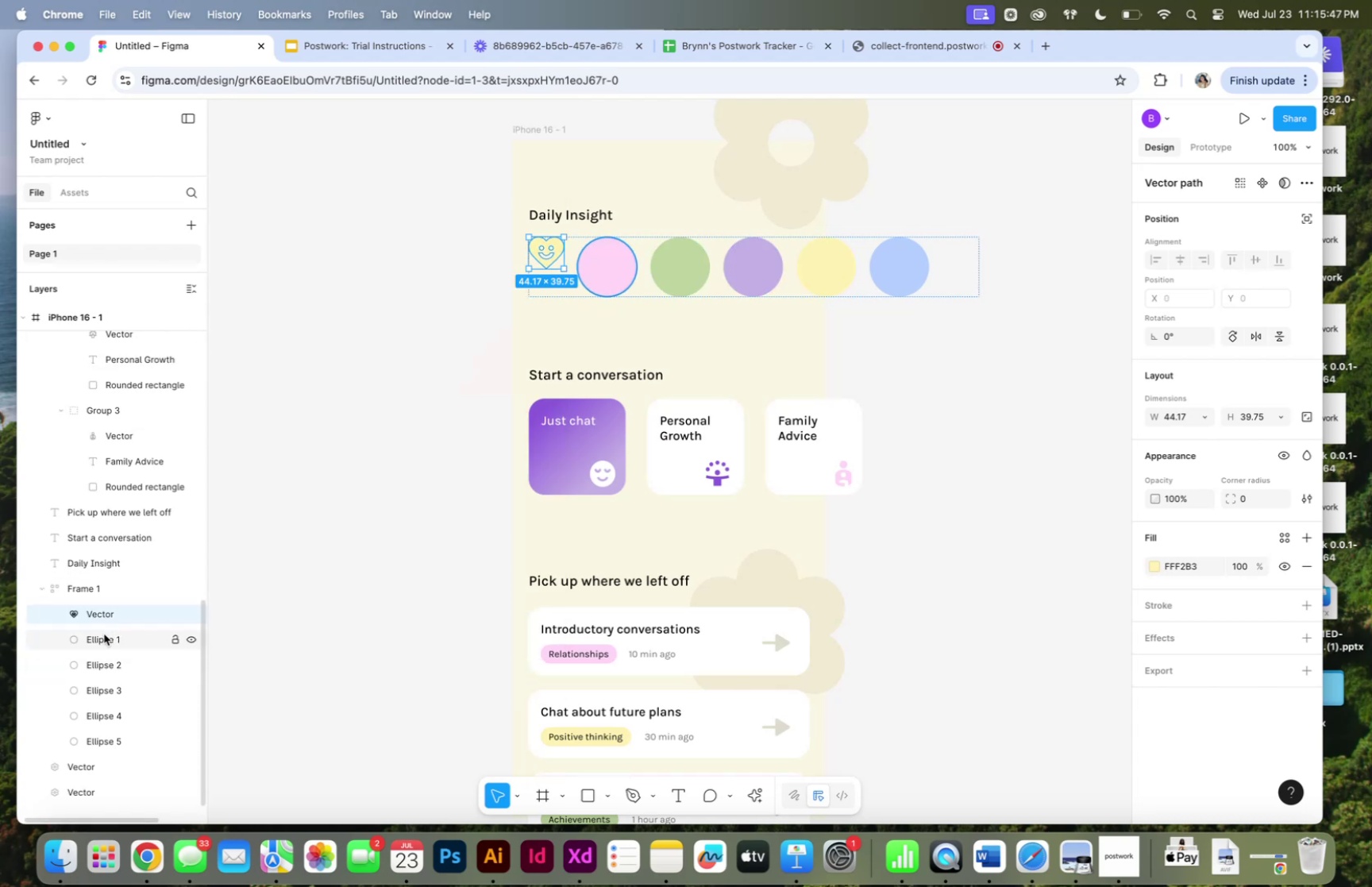 
left_click([104, 633])
 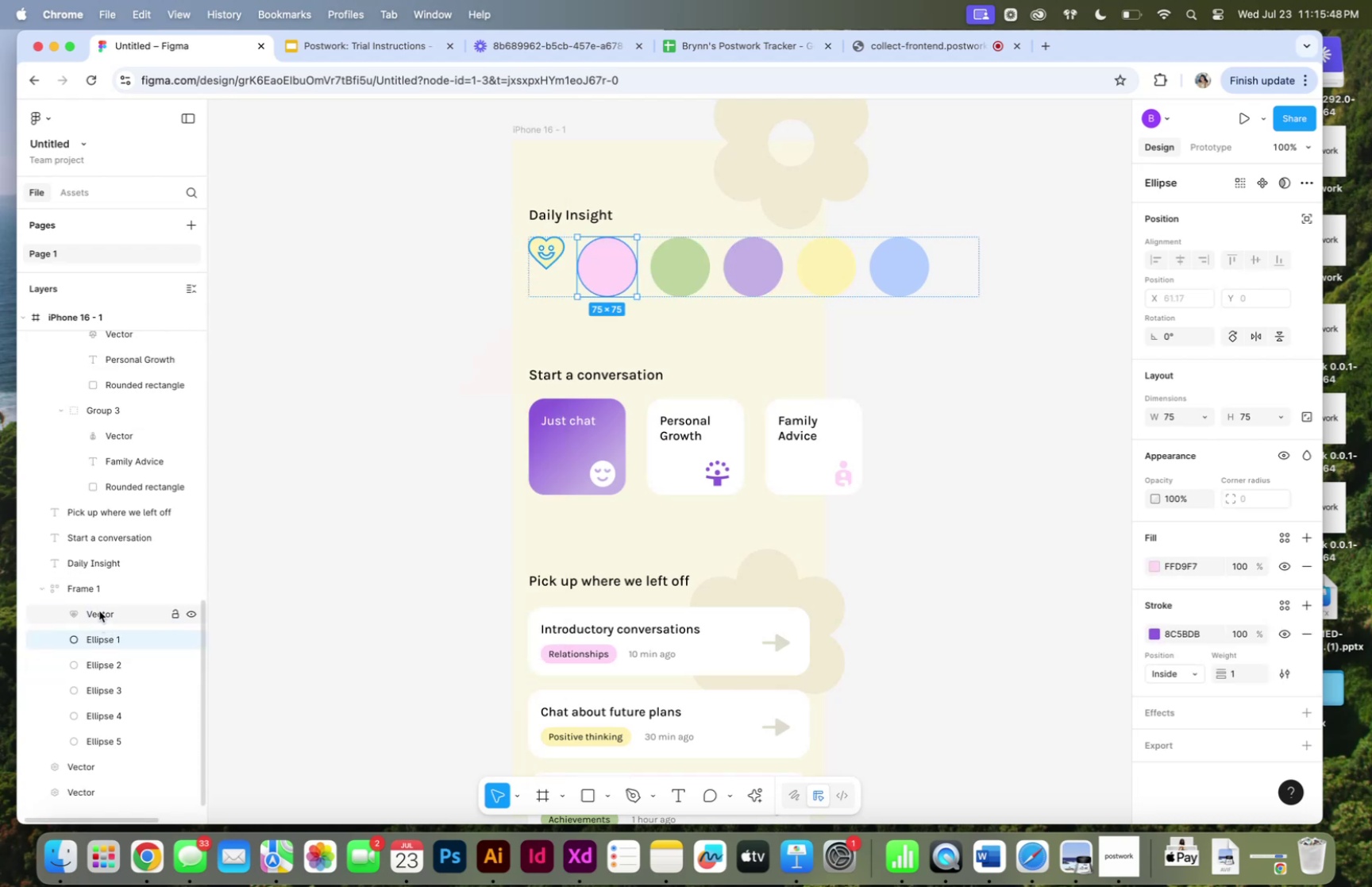 
left_click([99, 610])
 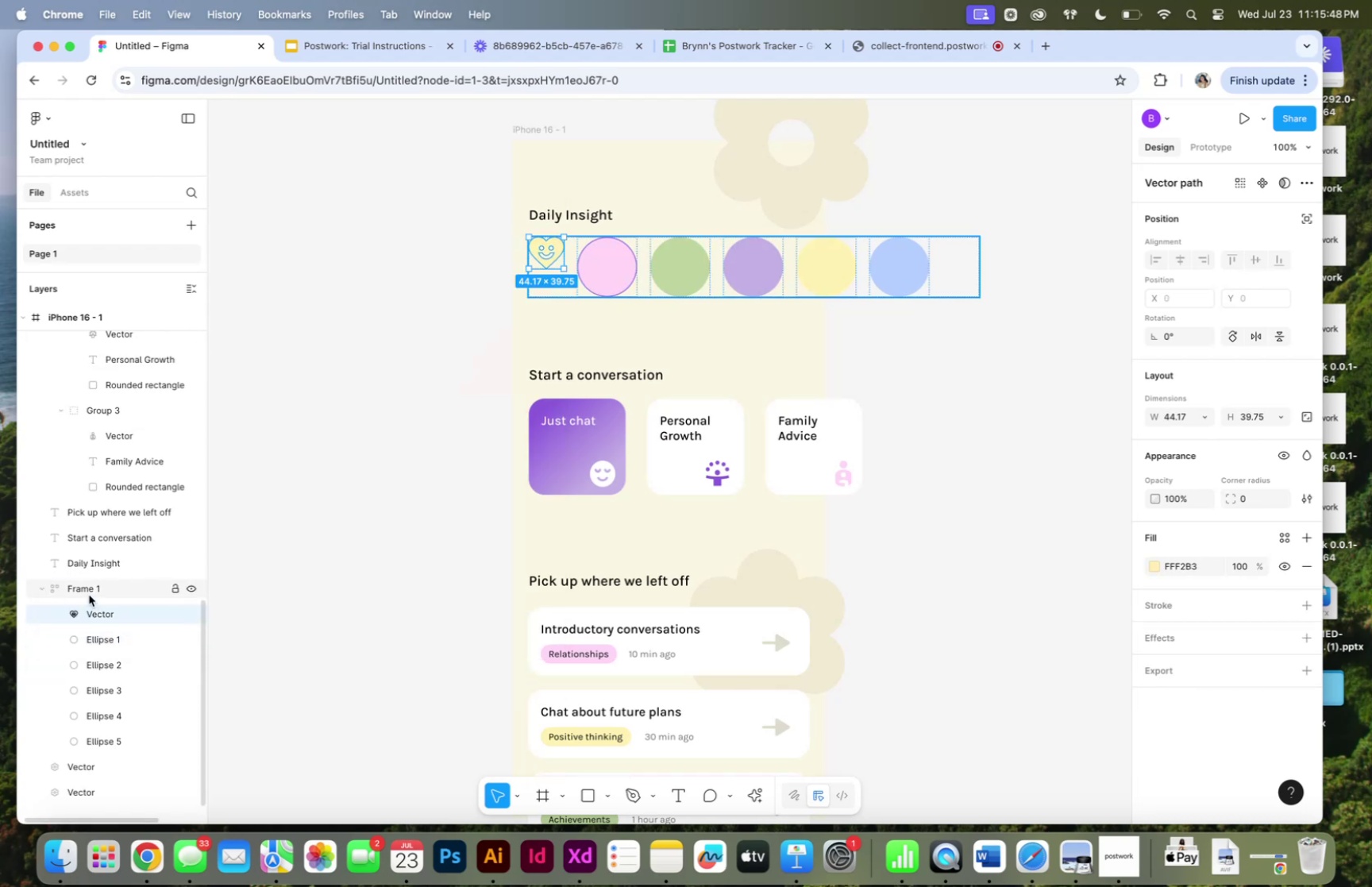 
key(Meta+Z)
 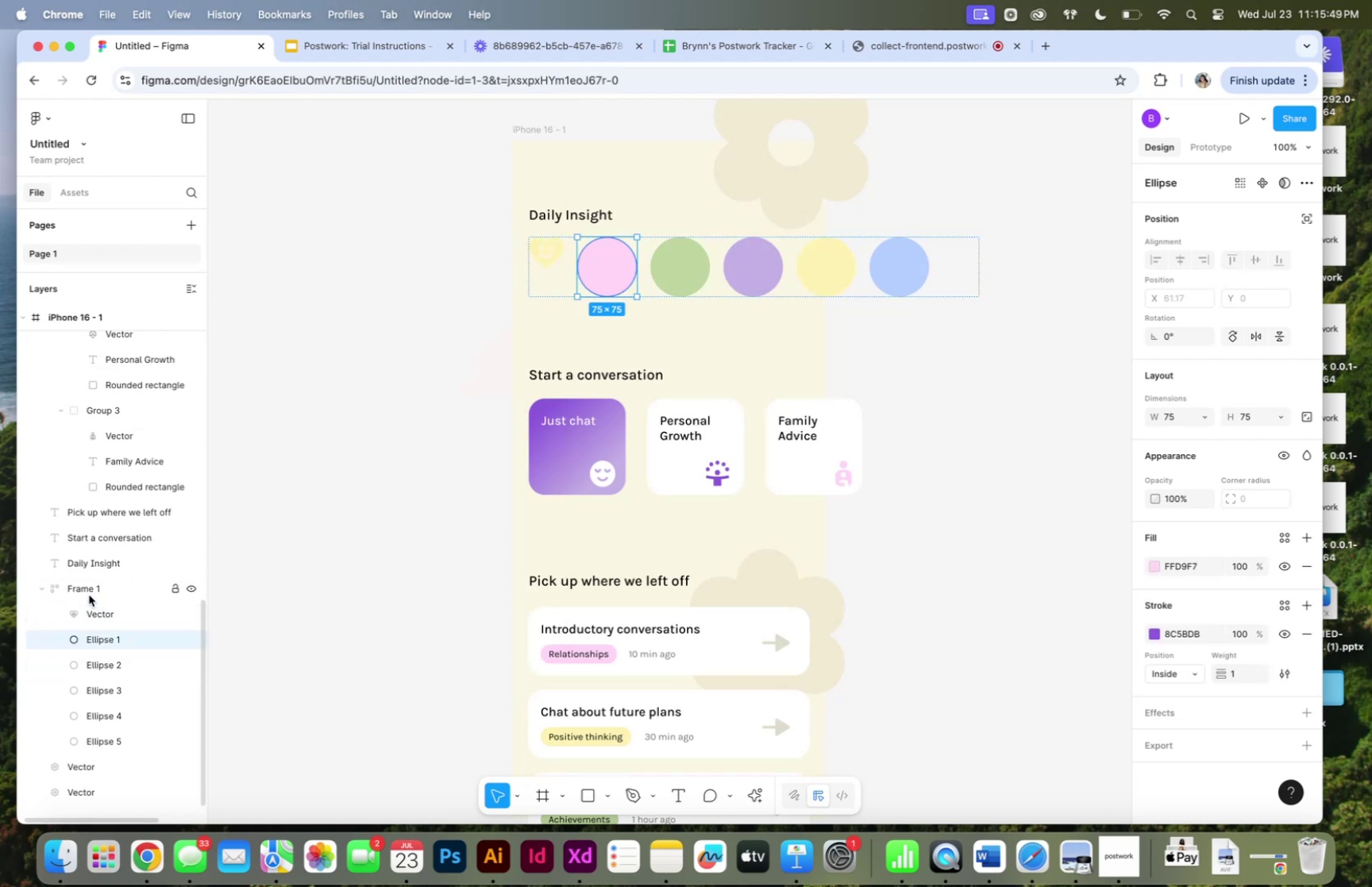 
key(Meta+Z)
 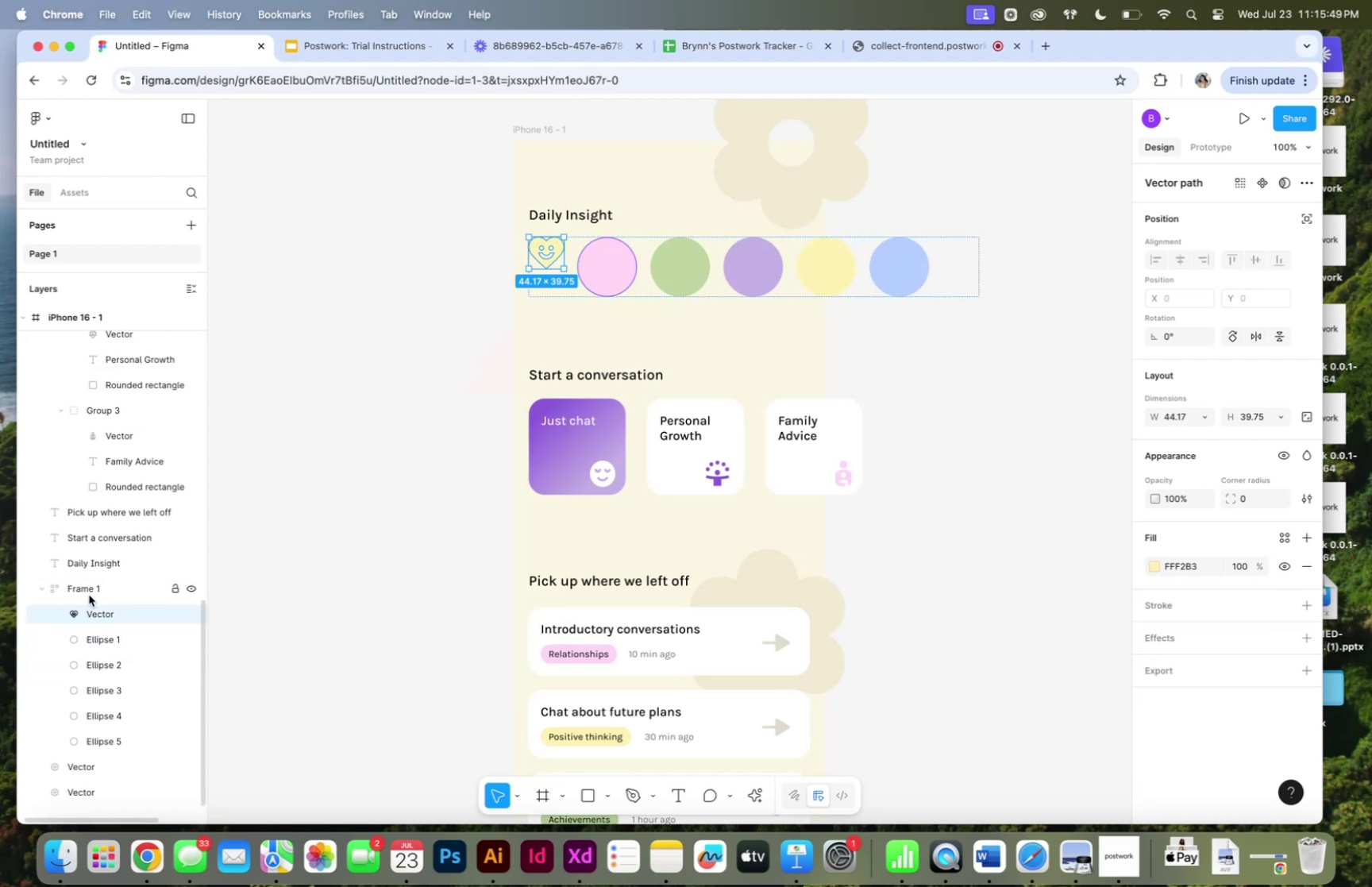 
key(Meta+Z)
 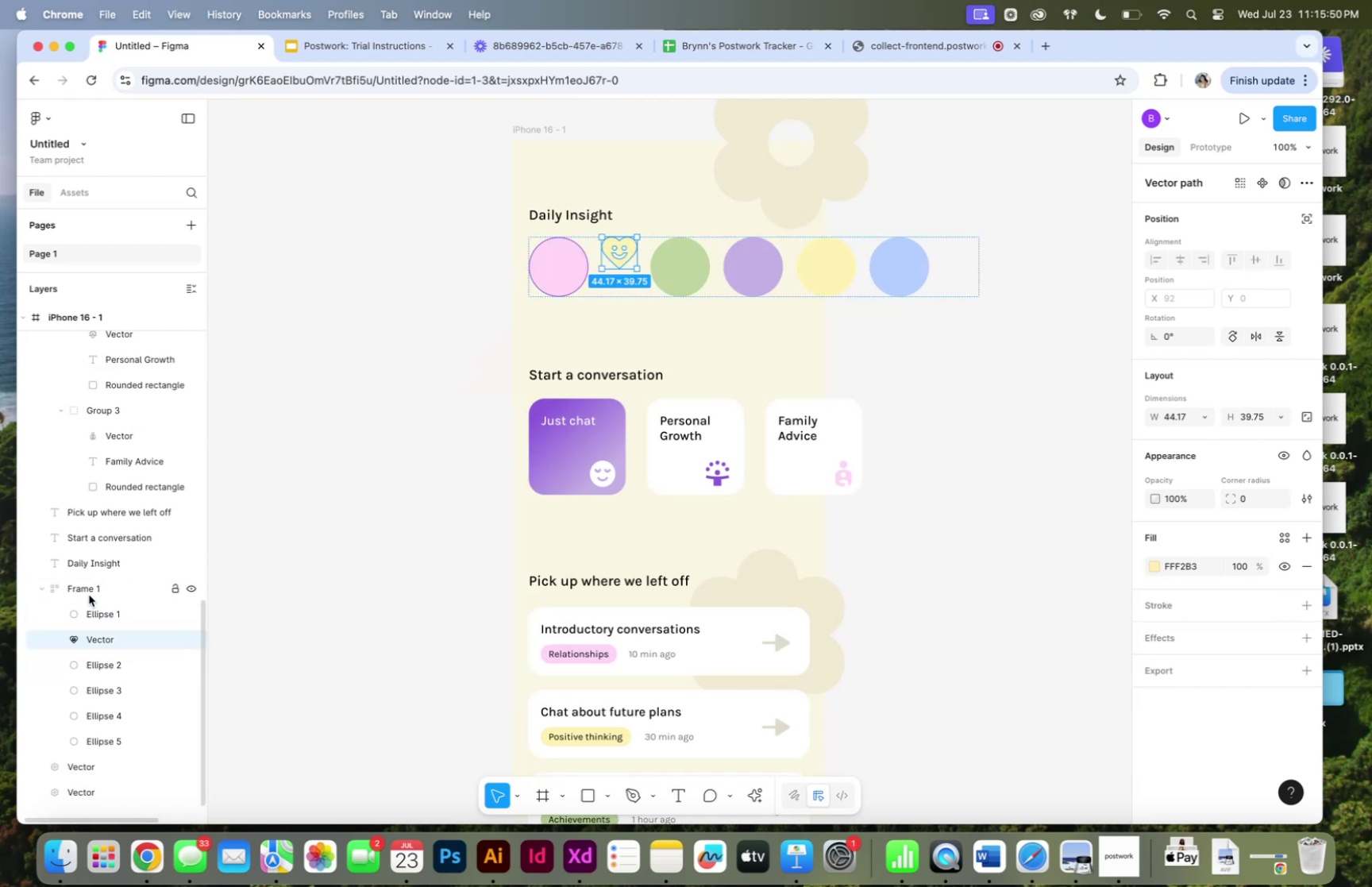 
key(Meta+Z)
 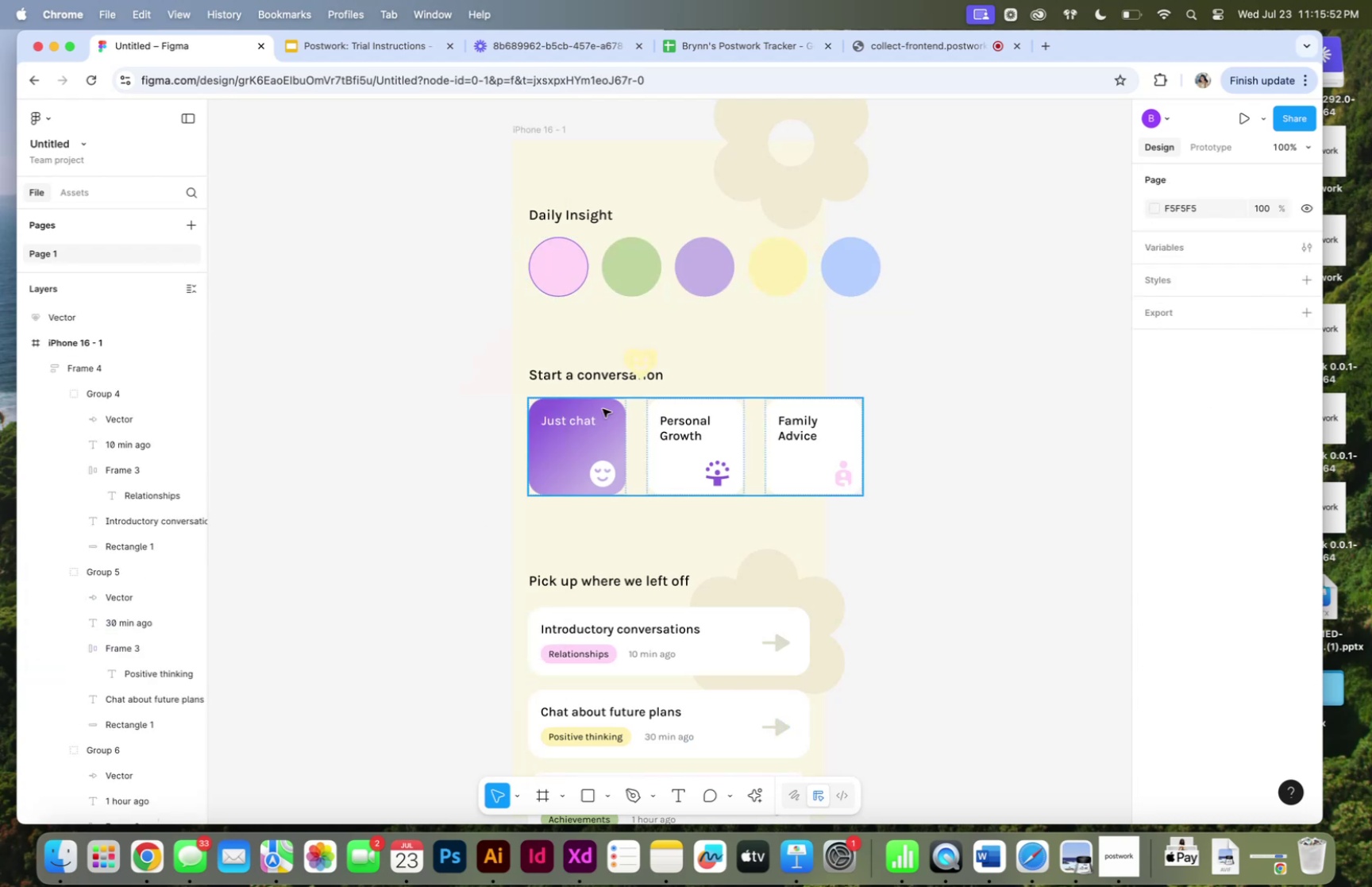 
left_click([584, 277])
 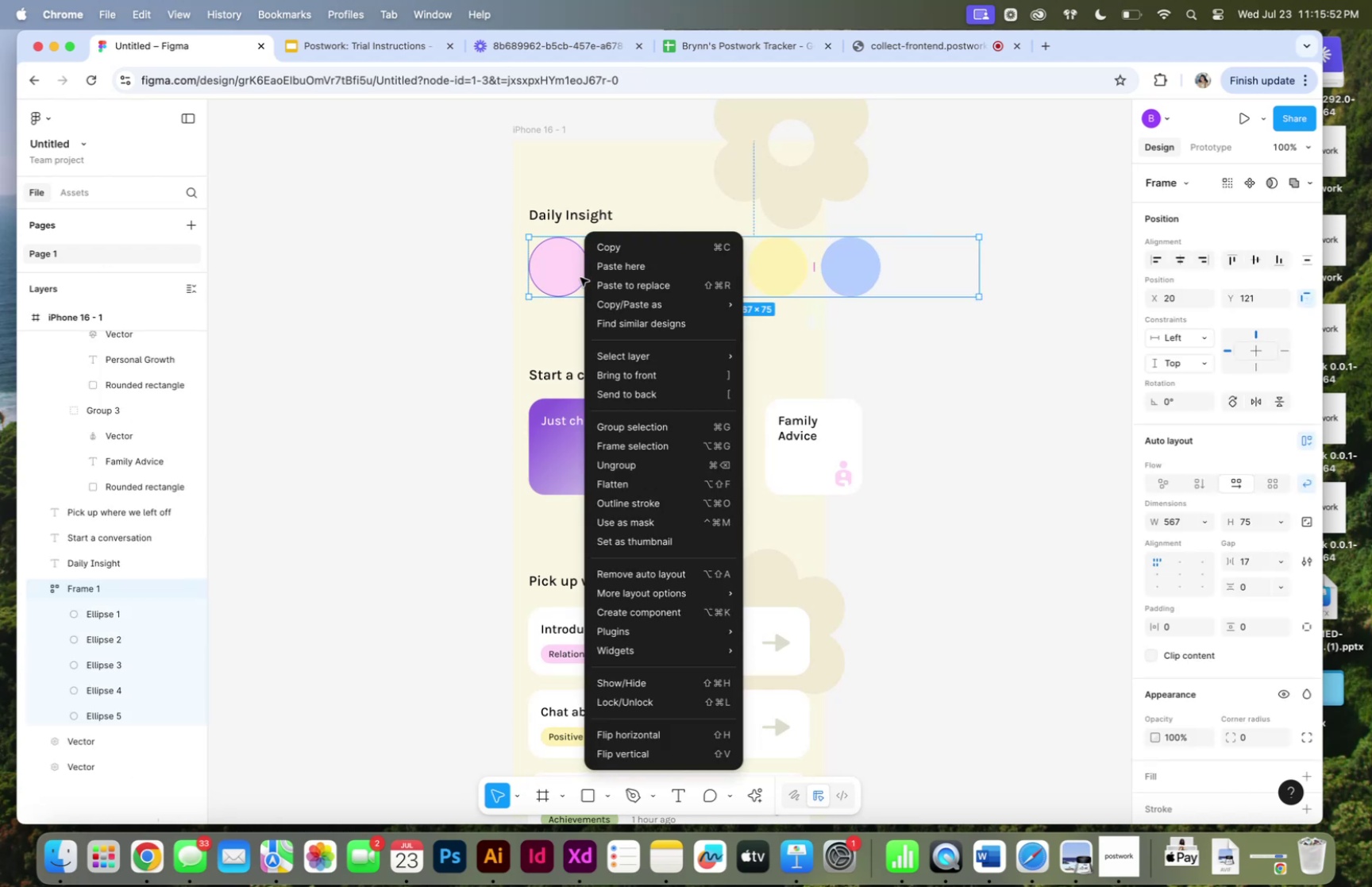 
right_click([580, 277])
 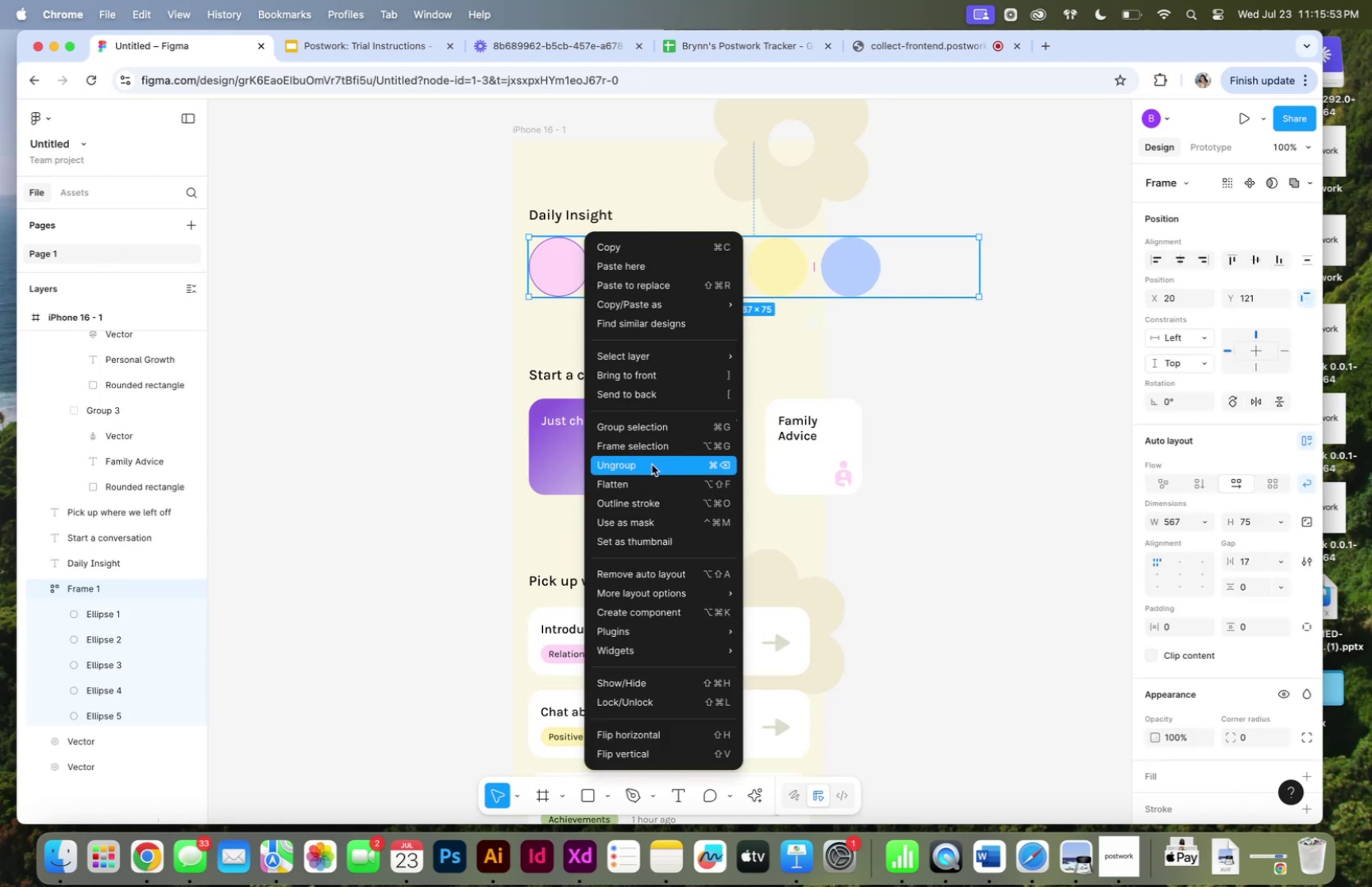 
left_click([652, 465])
 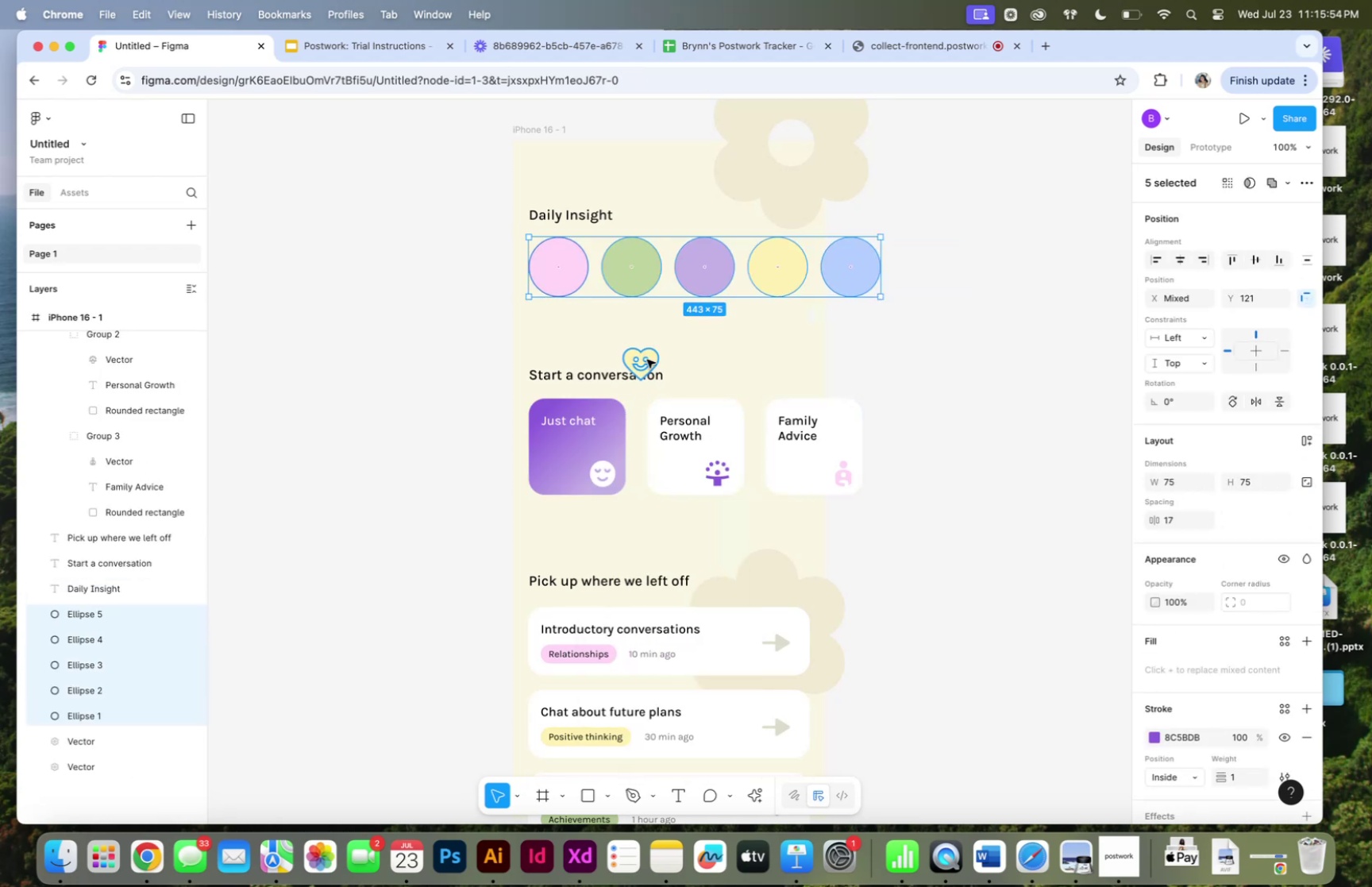 
left_click([647, 359])
 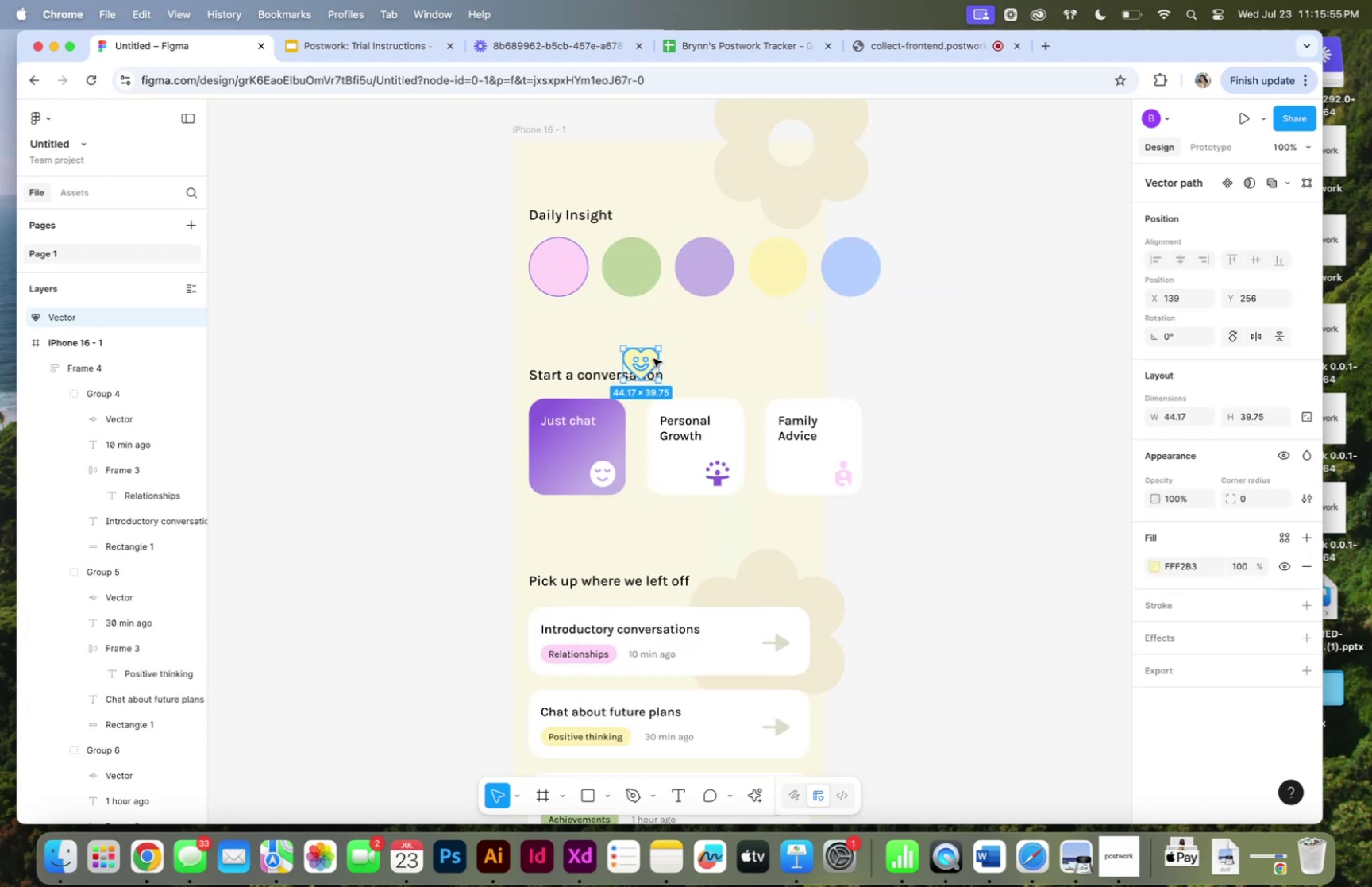 
left_click_drag(start_coordinate=[653, 358], to_coordinate=[578, 277])
 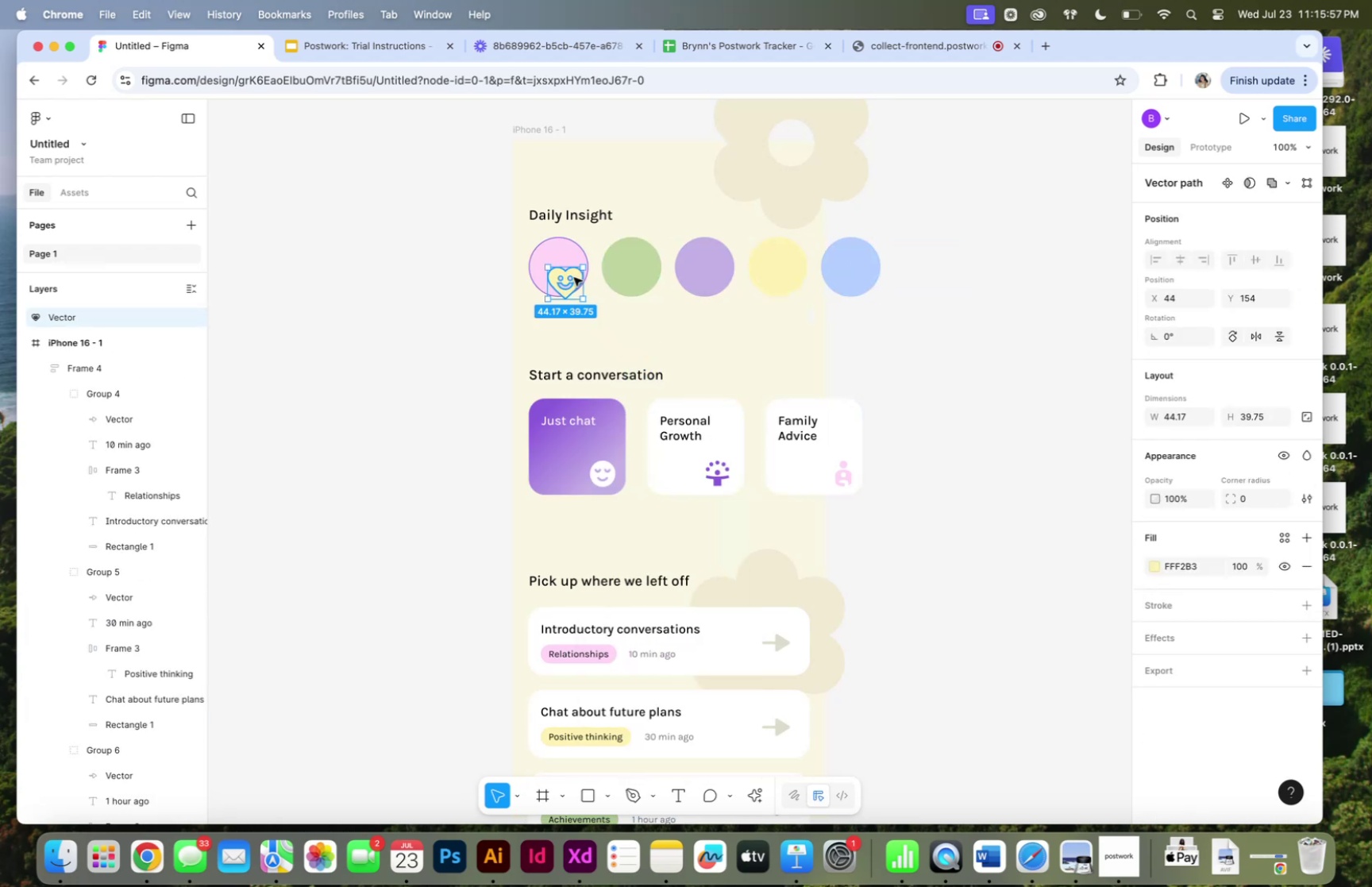 
left_click_drag(start_coordinate=[574, 277], to_coordinate=[572, 268])
 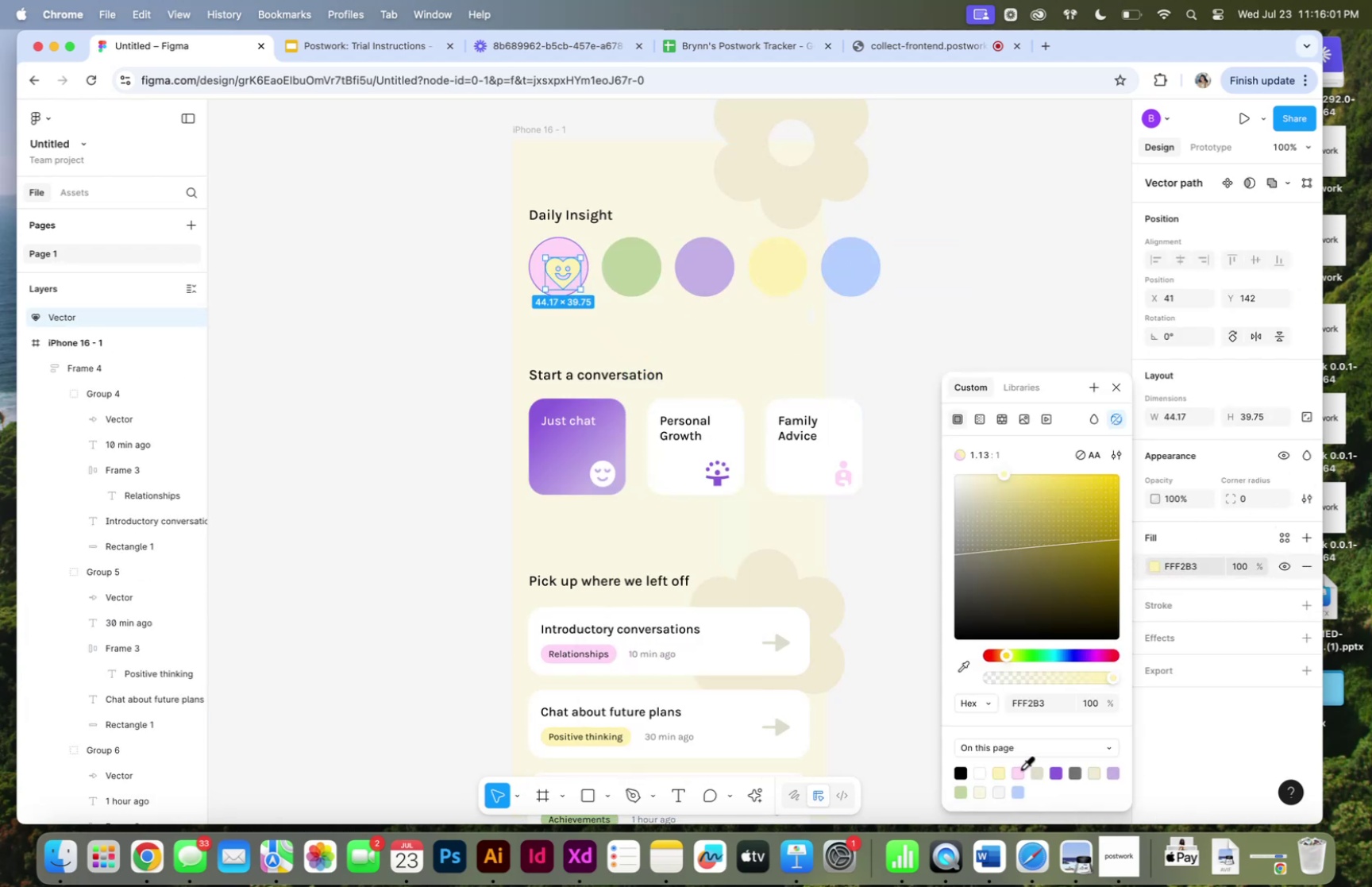 
left_click([1020, 789])
 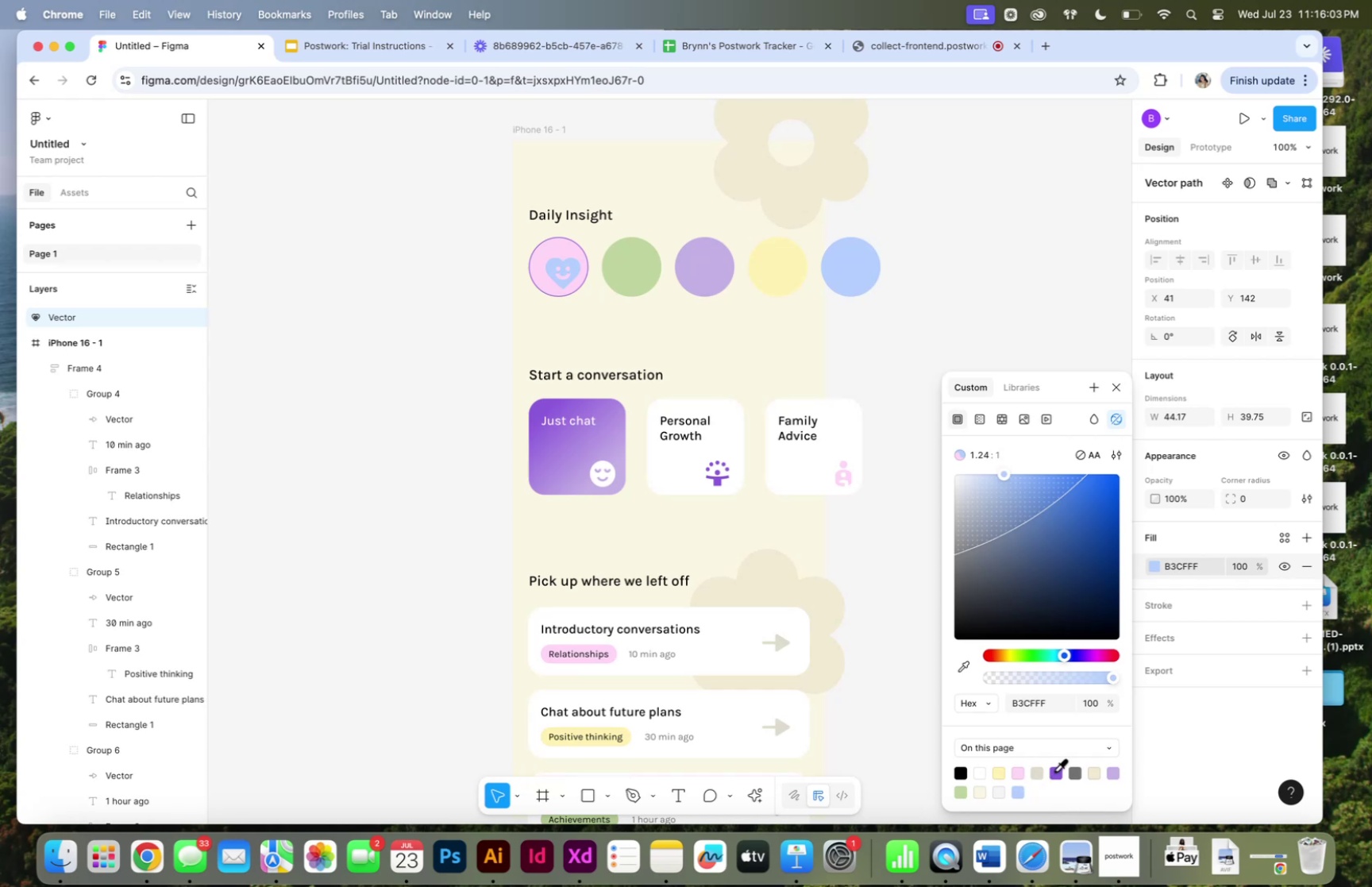 
left_click([1054, 769])
 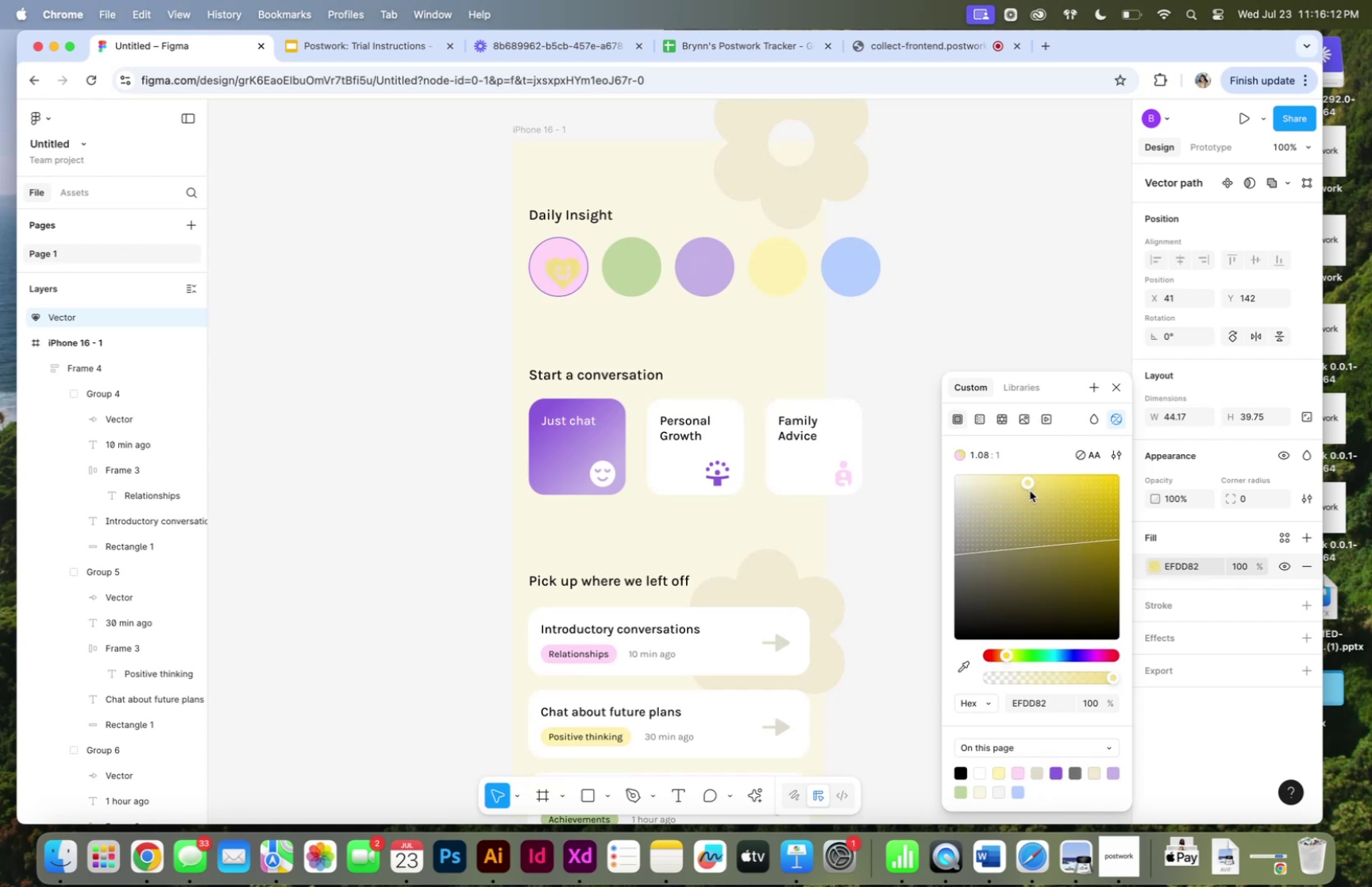 
wait(13.83)
 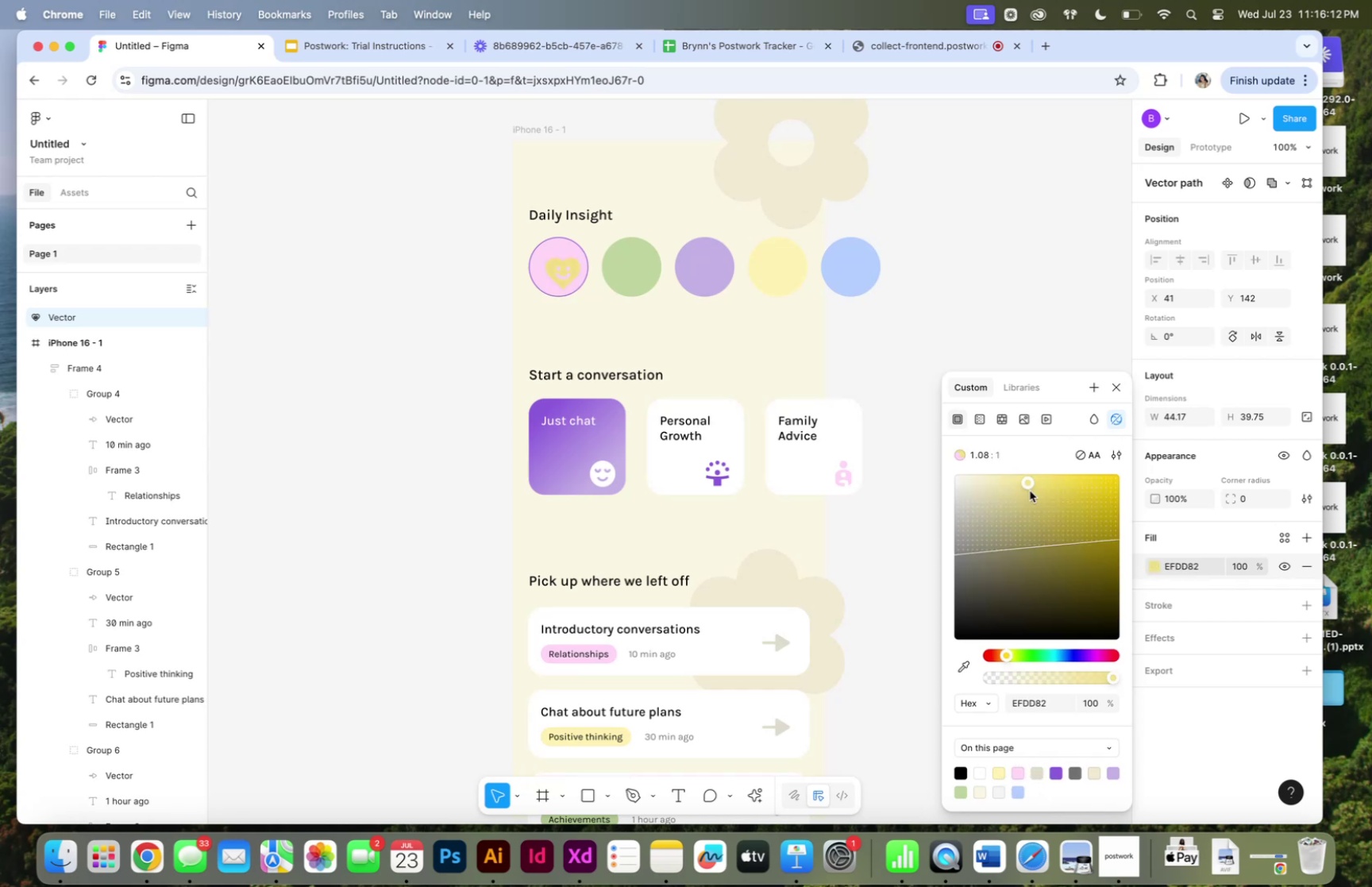 
left_click([781, 257])
 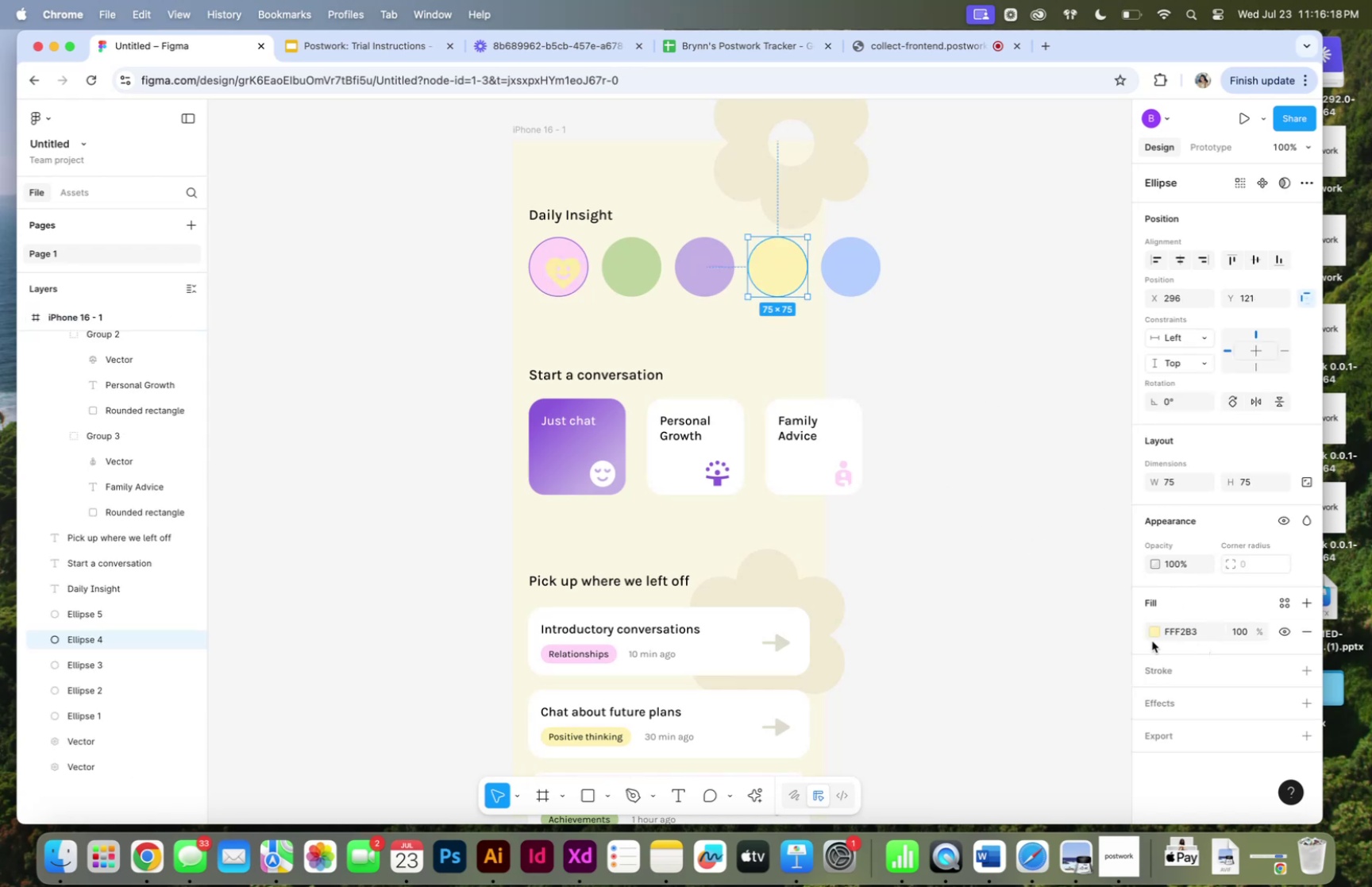 
left_click([1159, 627])
 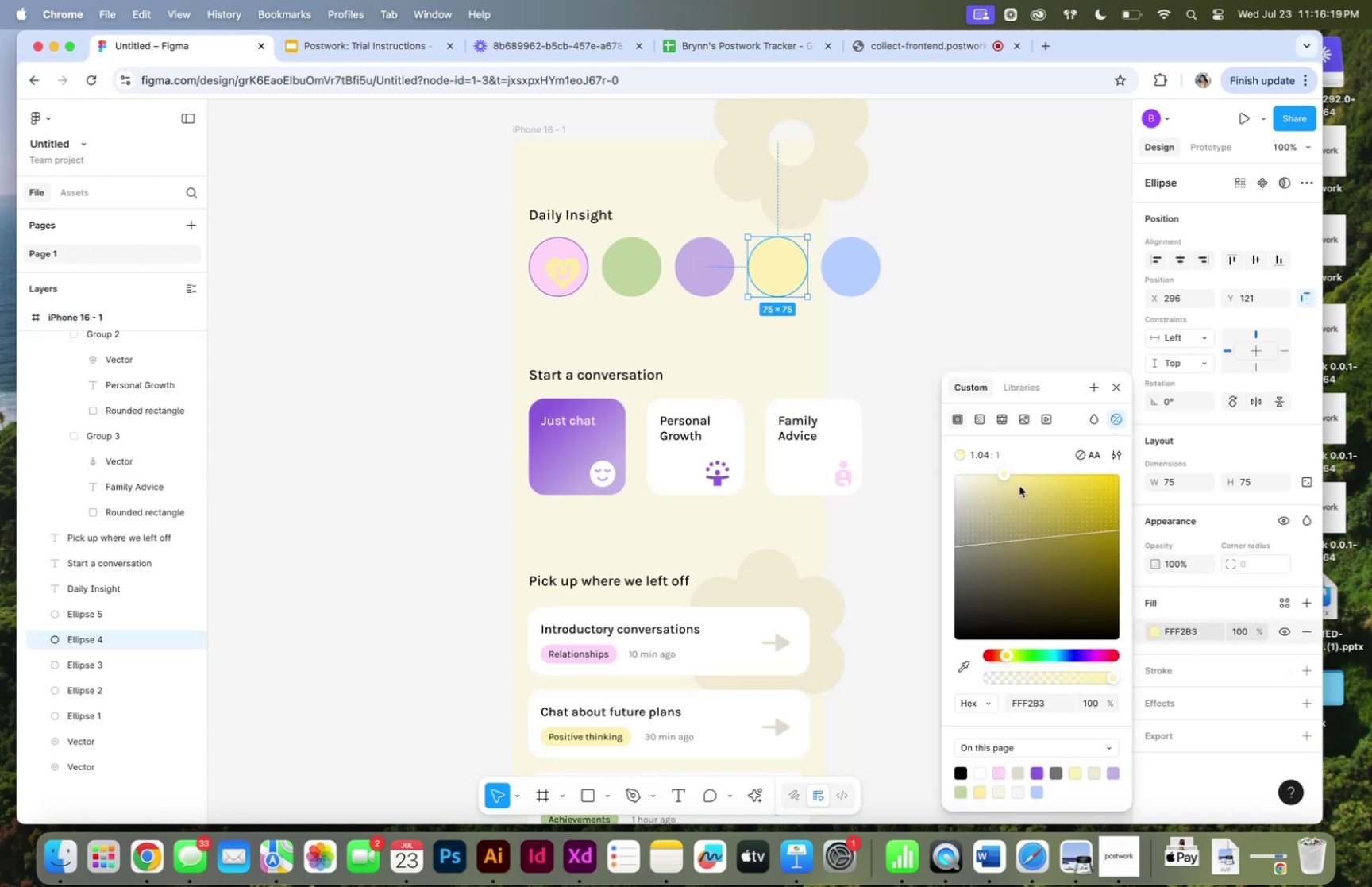 
left_click_drag(start_coordinate=[1012, 476], to_coordinate=[1025, 482])
 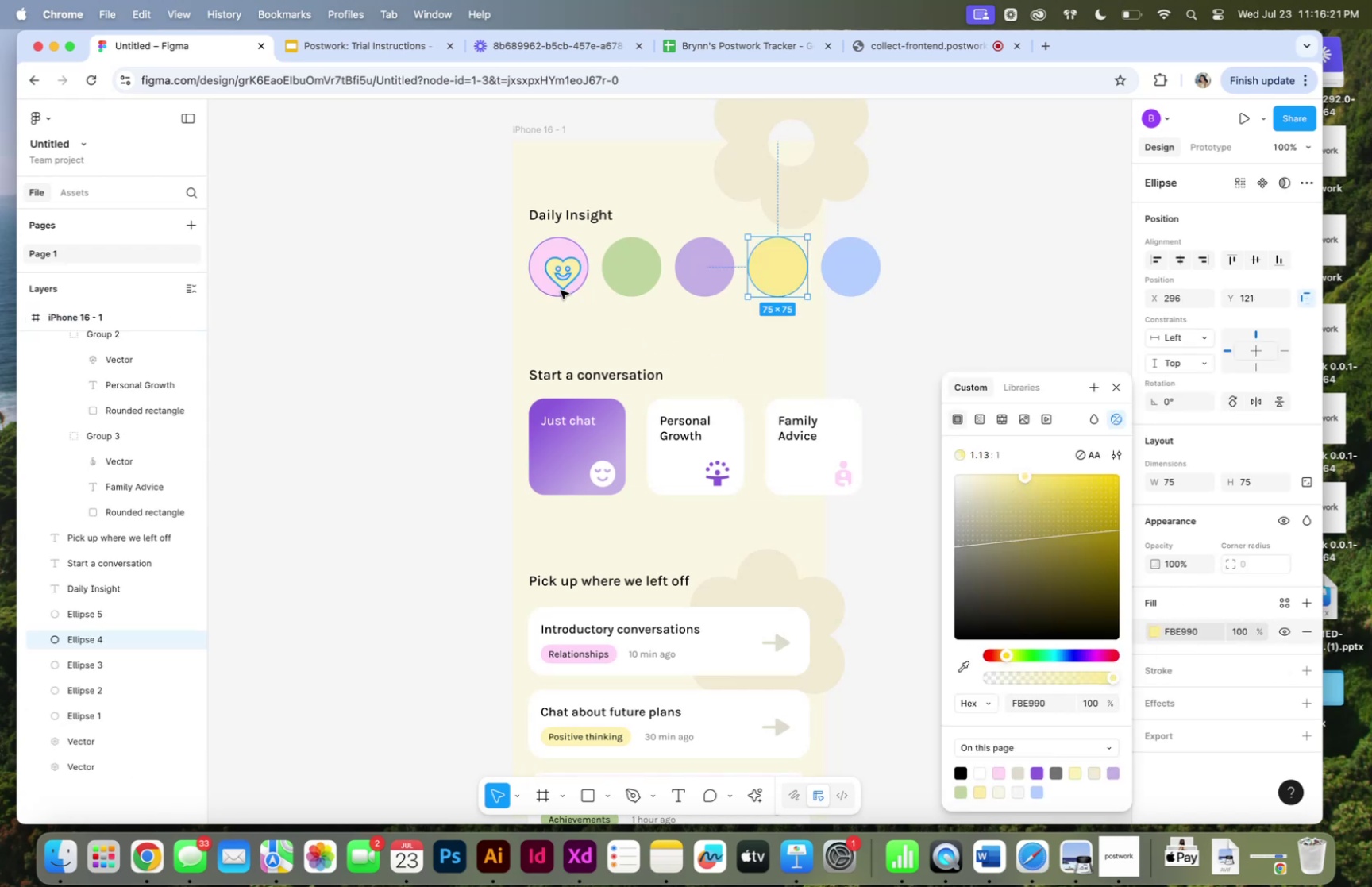 
left_click([561, 289])
 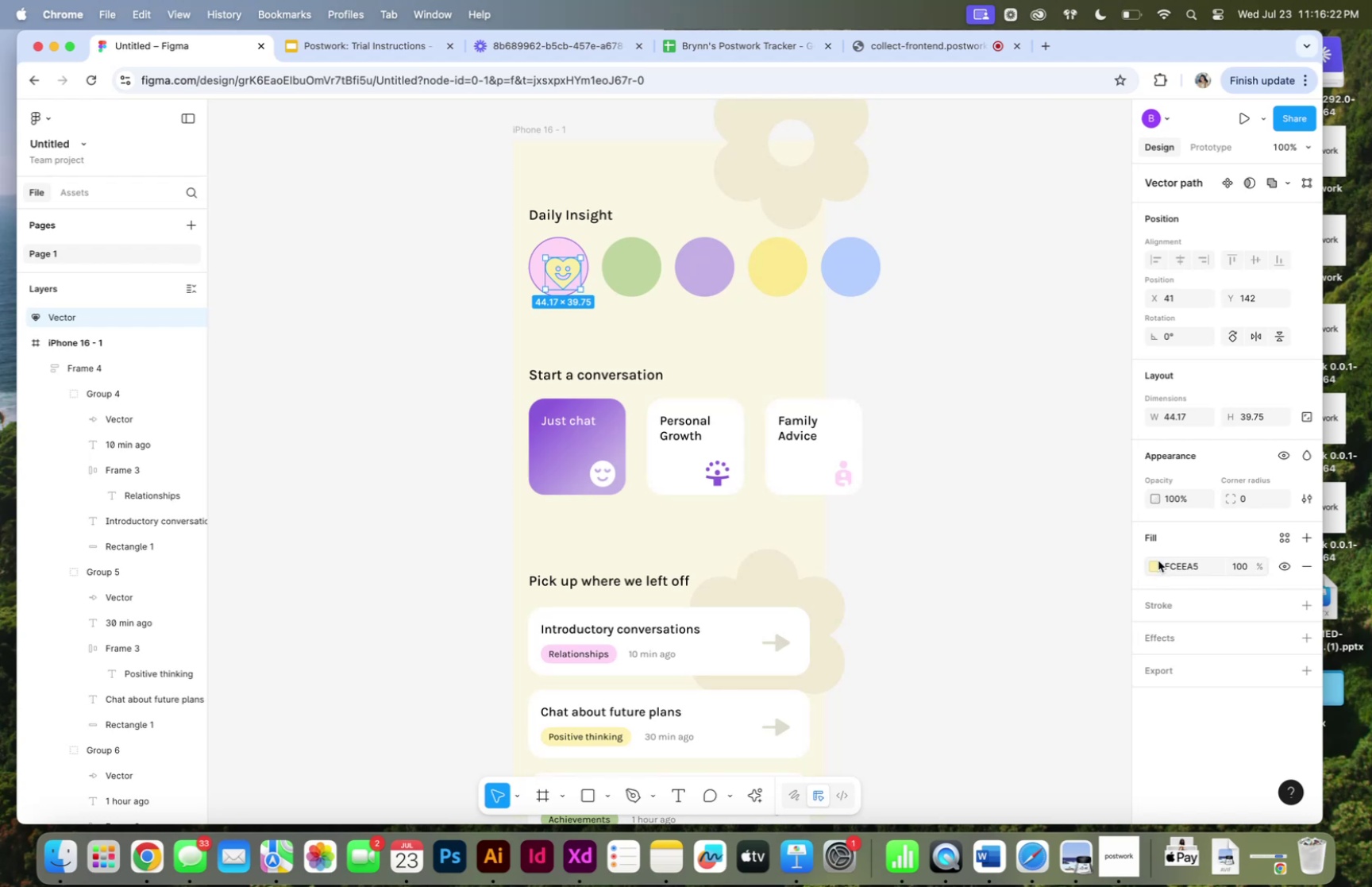 
left_click([1157, 561])
 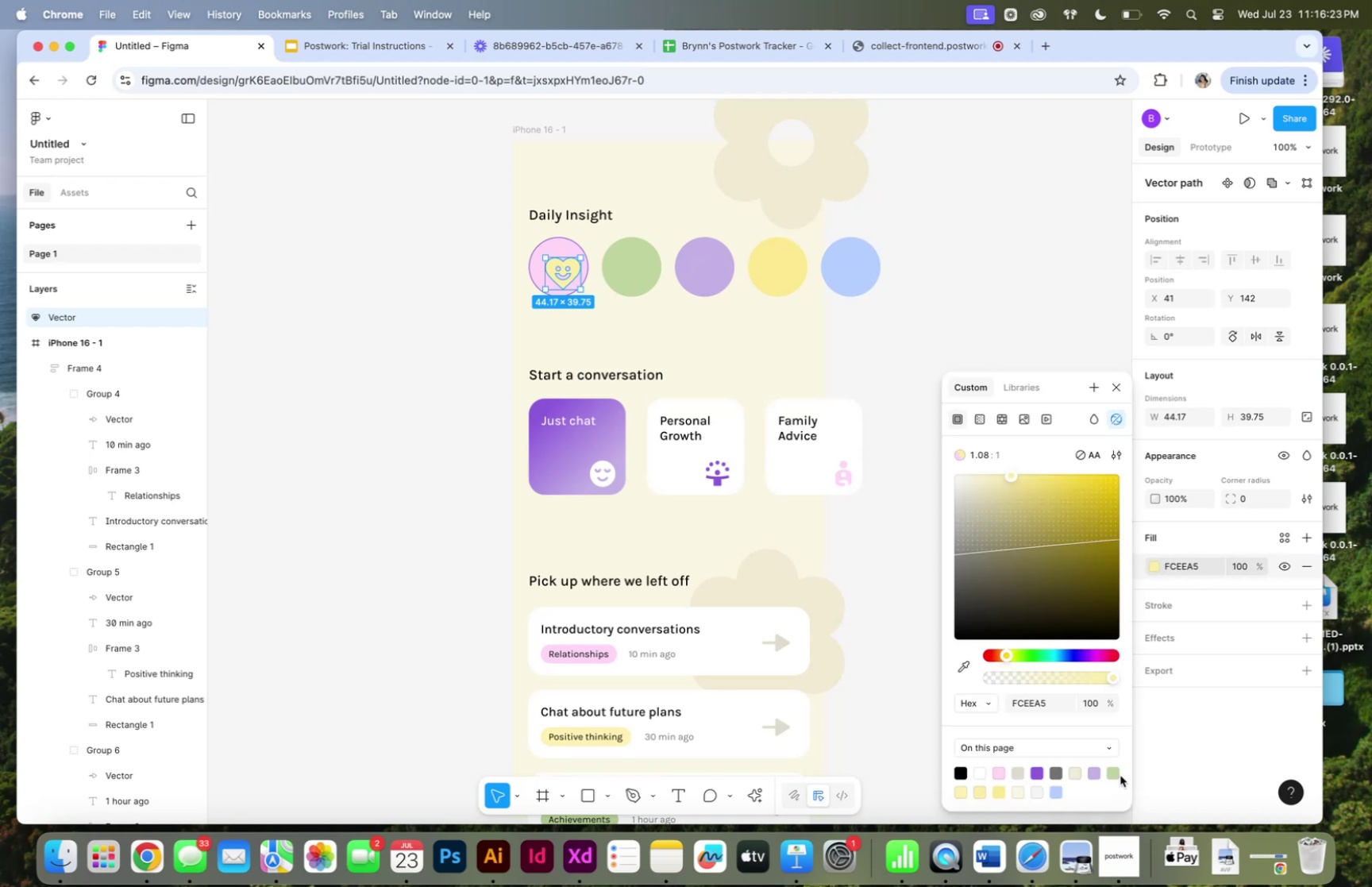 
left_click([1116, 772])
 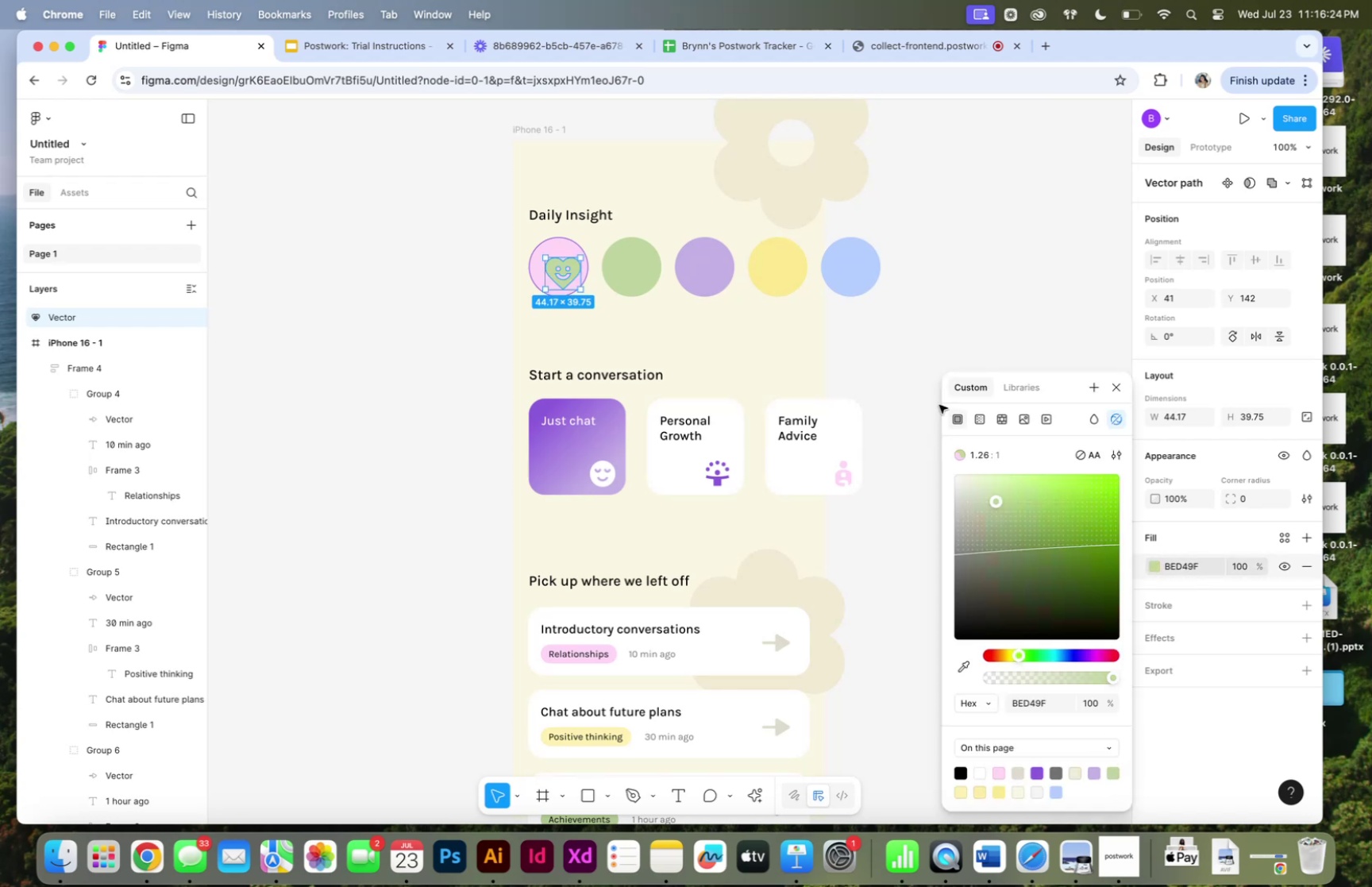 
left_click([976, 334])
 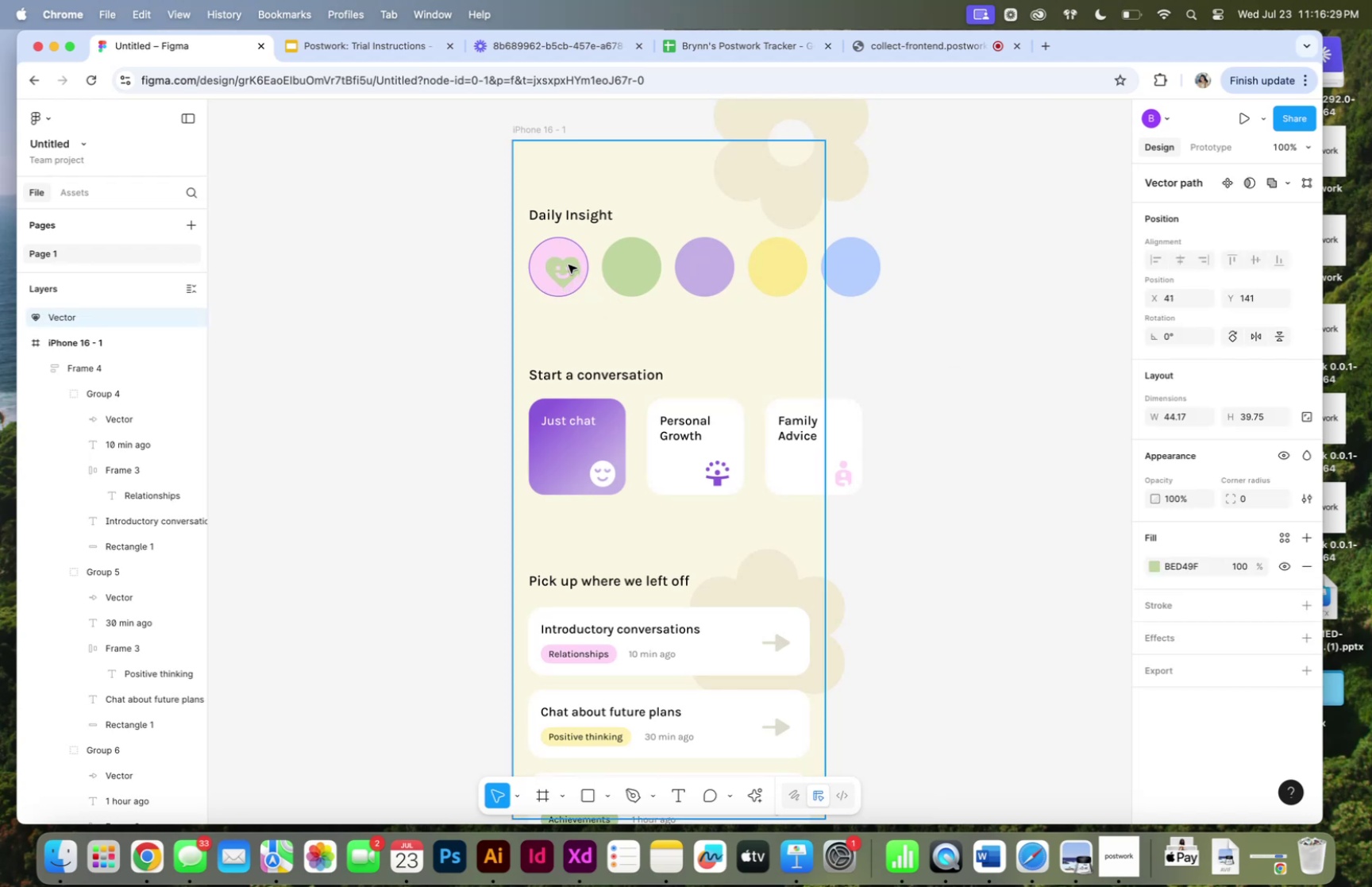 
wait(6.01)
 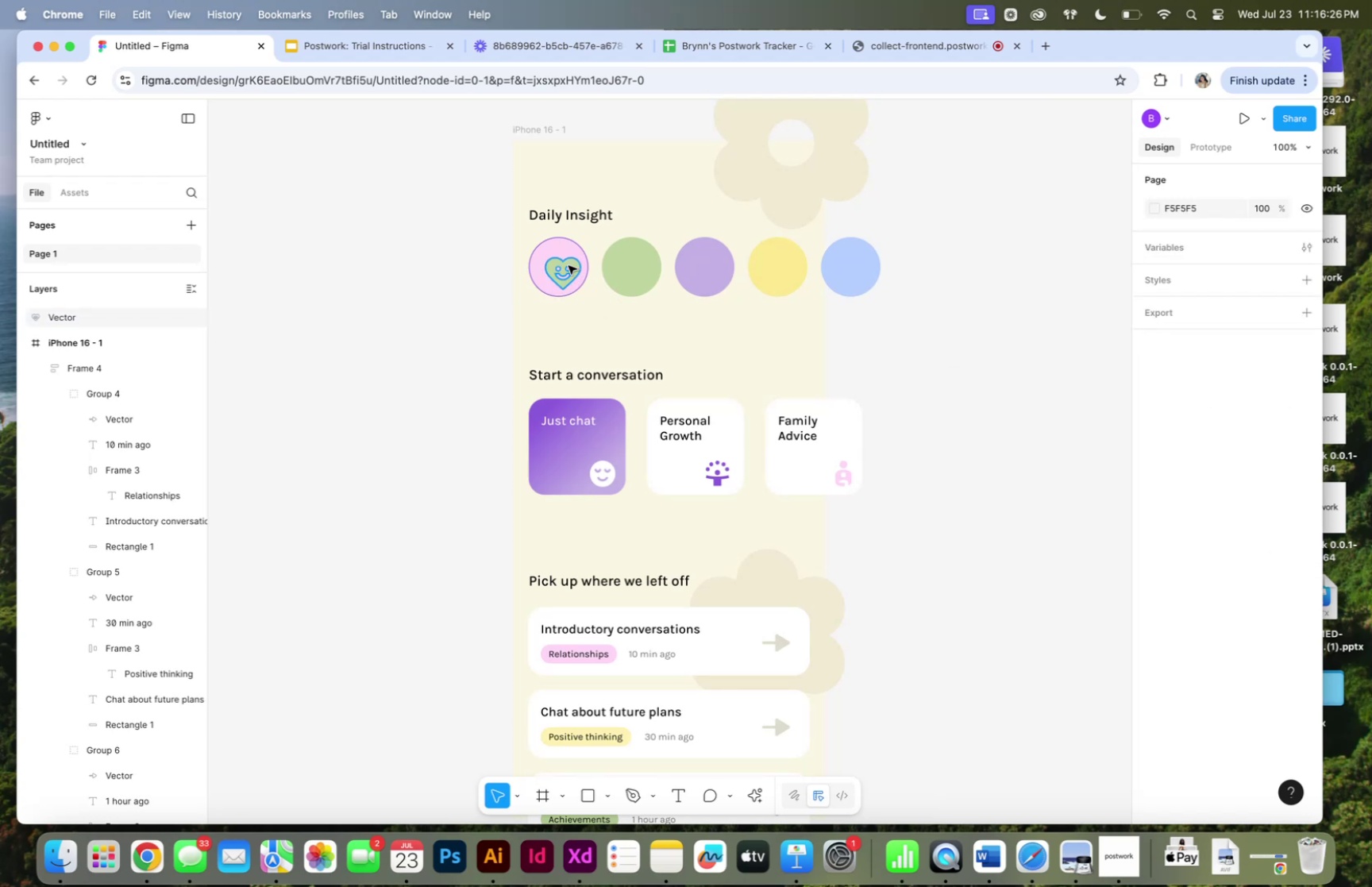 
left_click([1155, 562])
 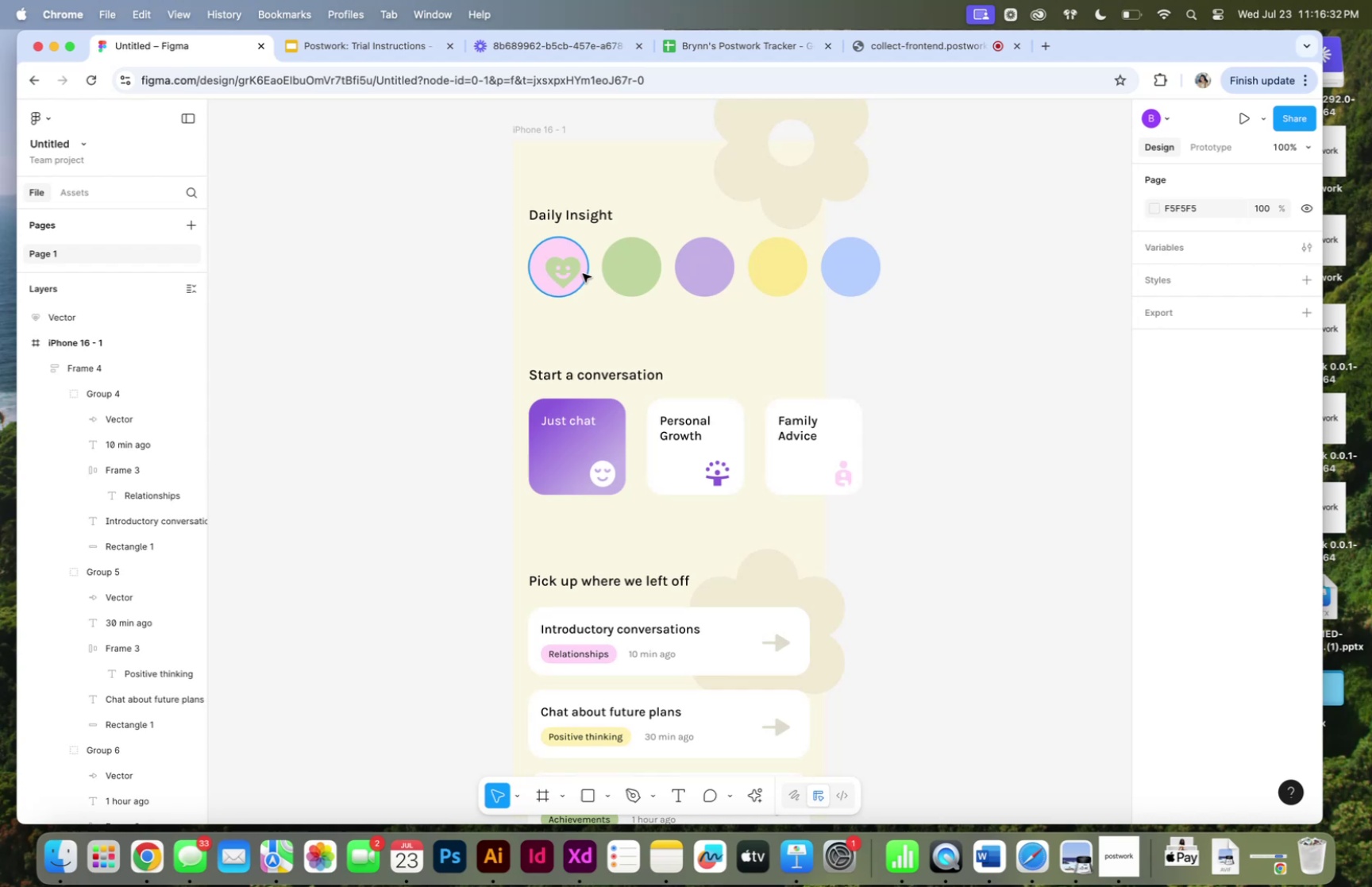 
left_click_drag(start_coordinate=[572, 268], to_coordinate=[566, 264])
 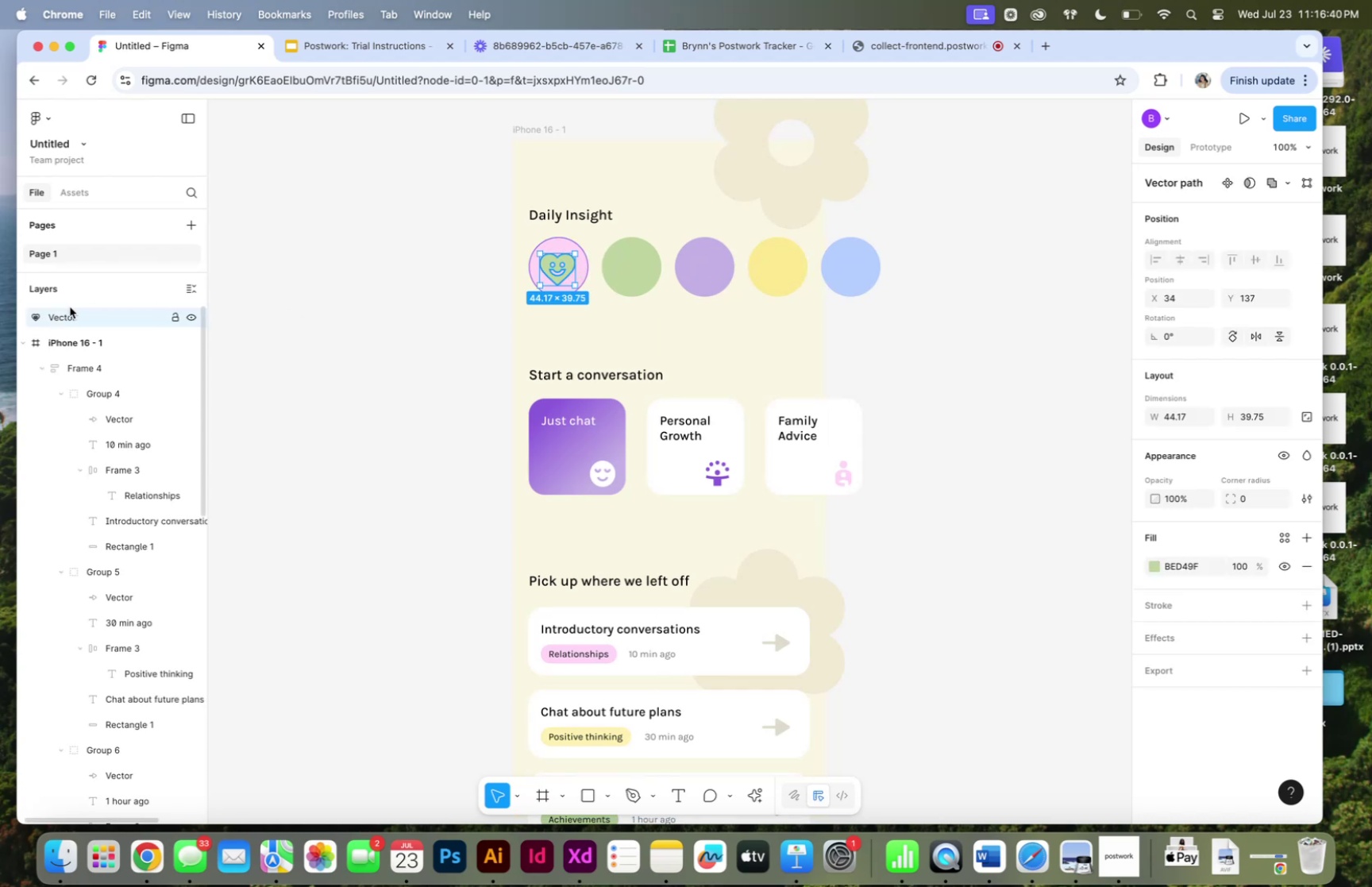 
left_click_drag(start_coordinate=[60, 310], to_coordinate=[90, 356])
 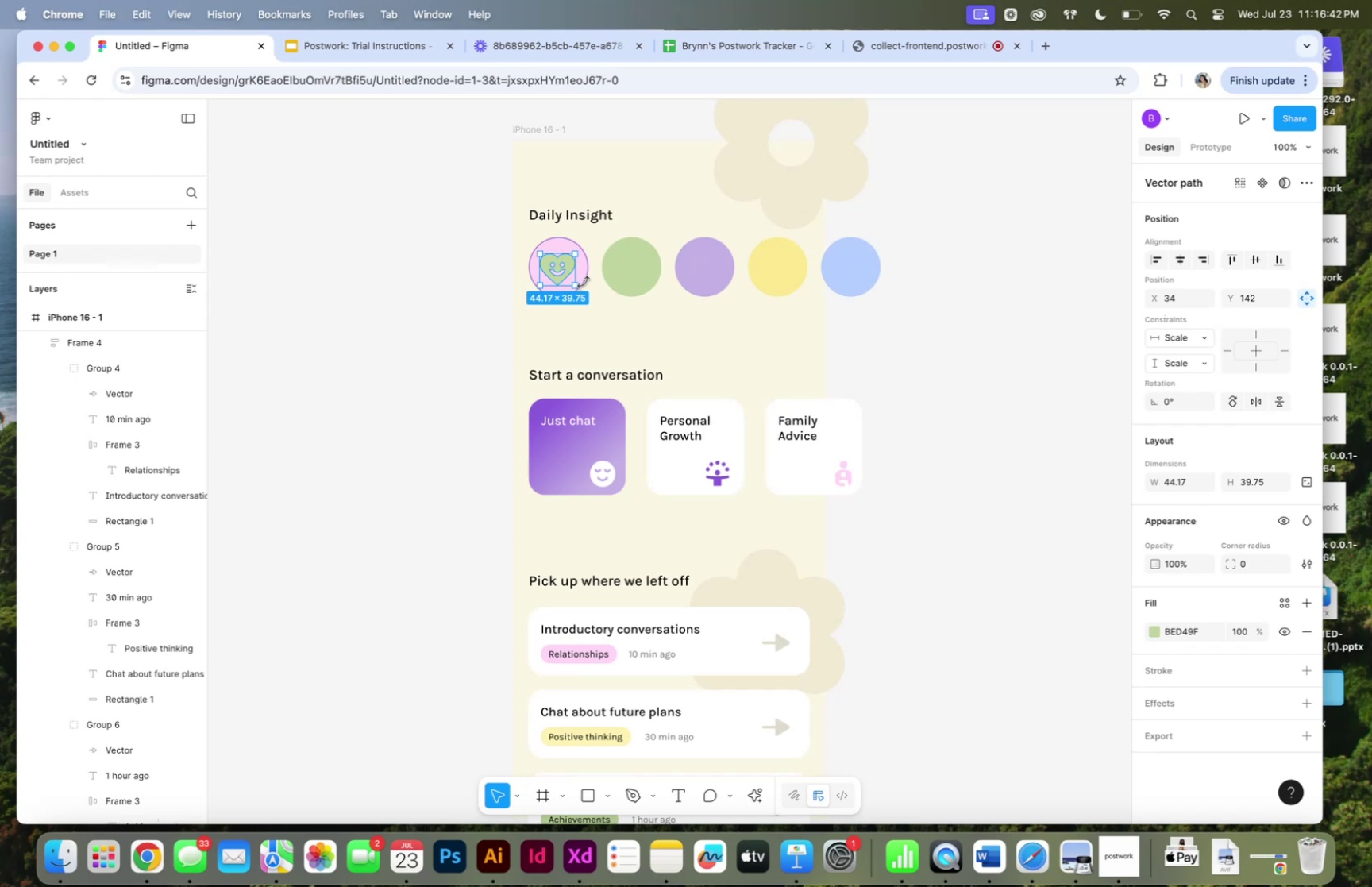 
key(ArrowRight)
 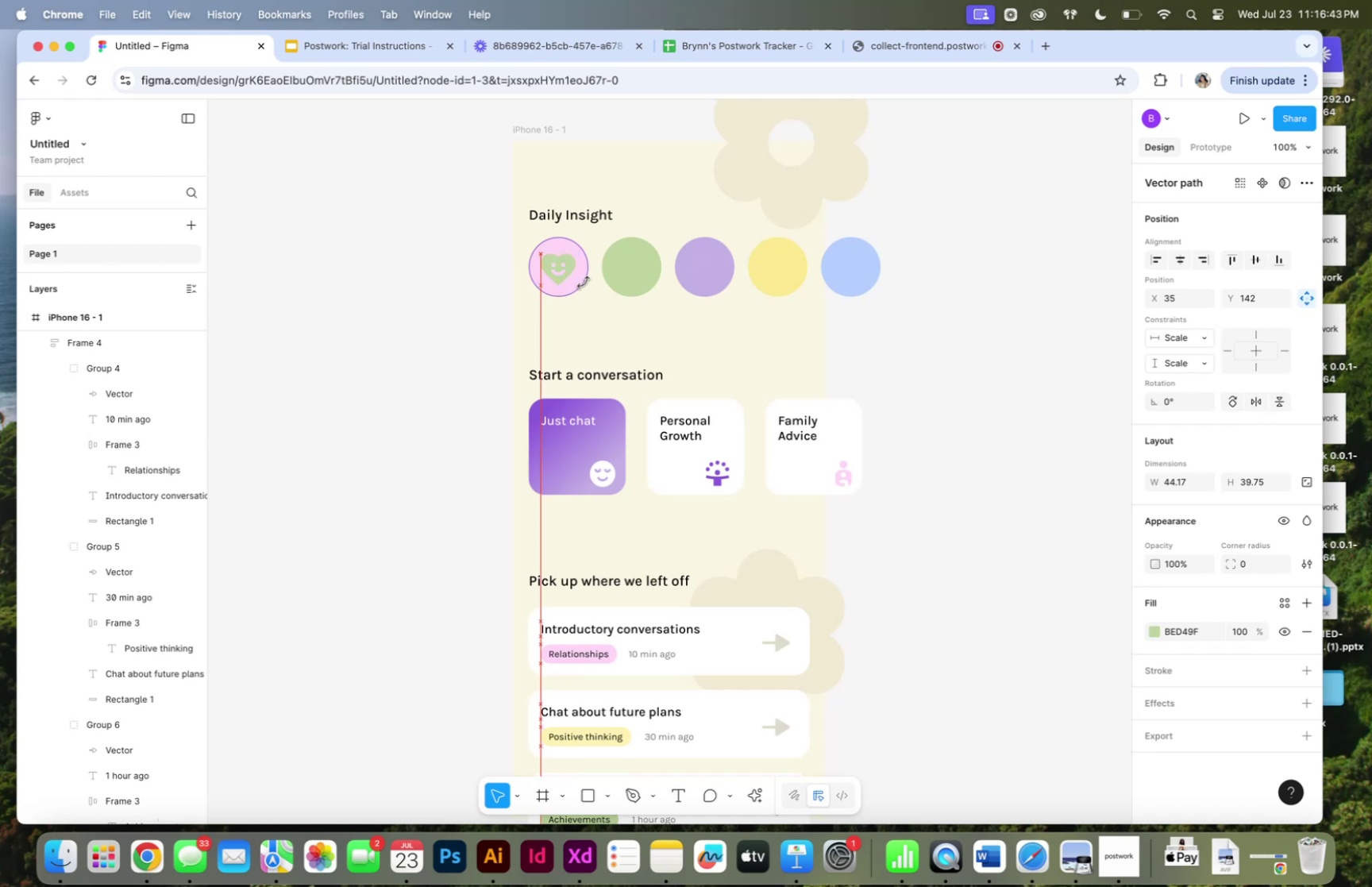 
key(ArrowRight)
 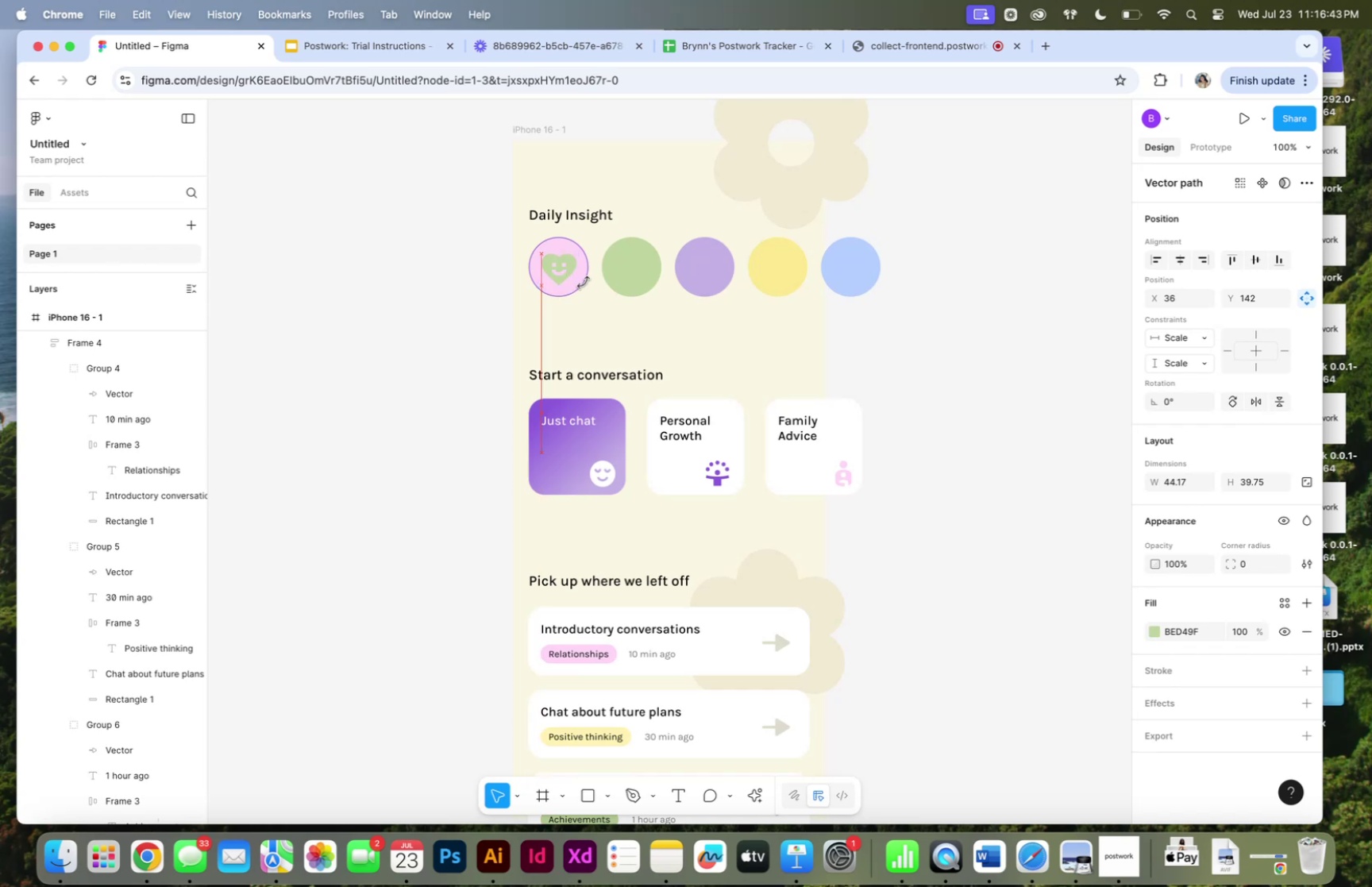 
key(ArrowRight)
 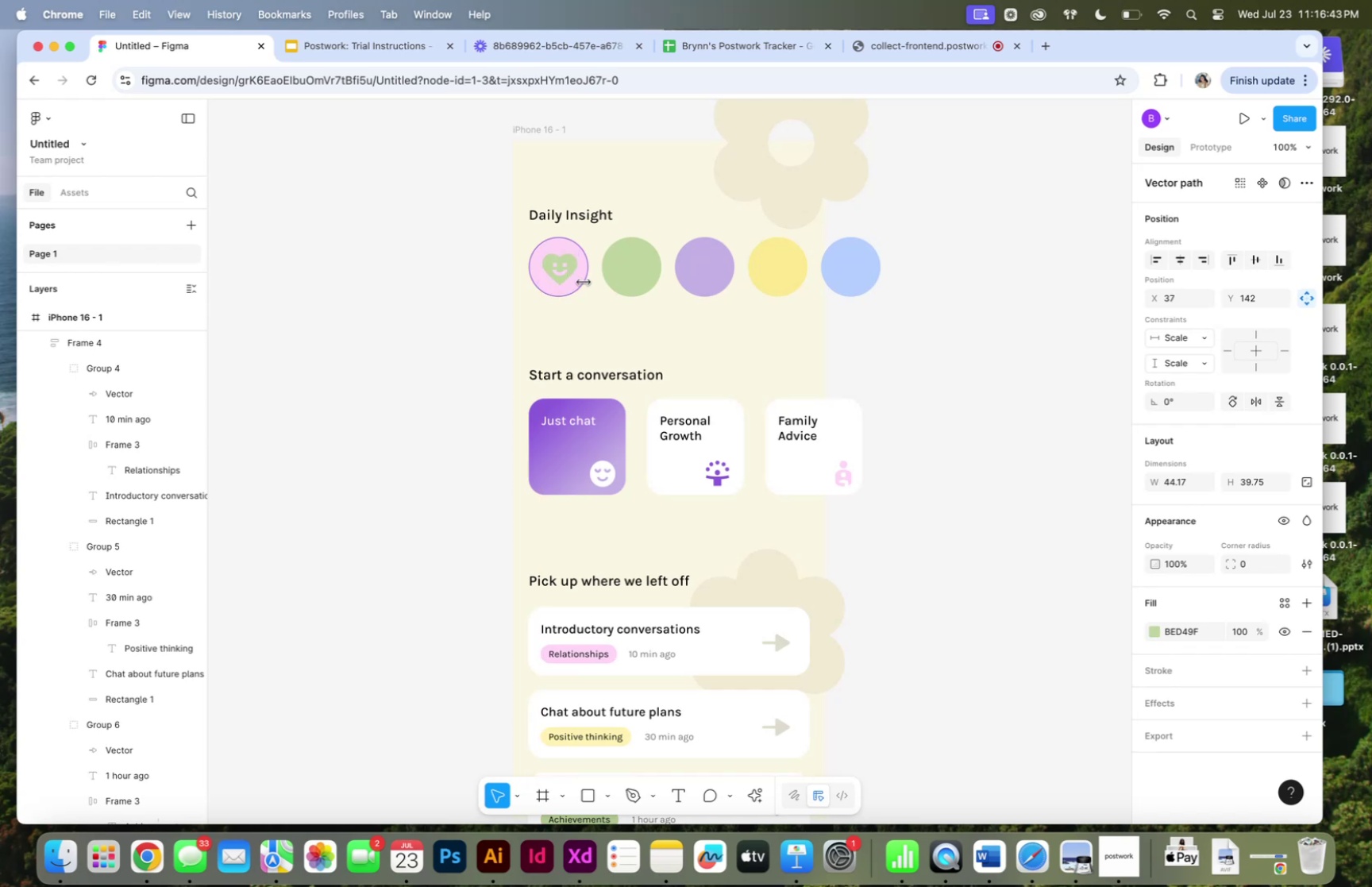 
key(ArrowRight)
 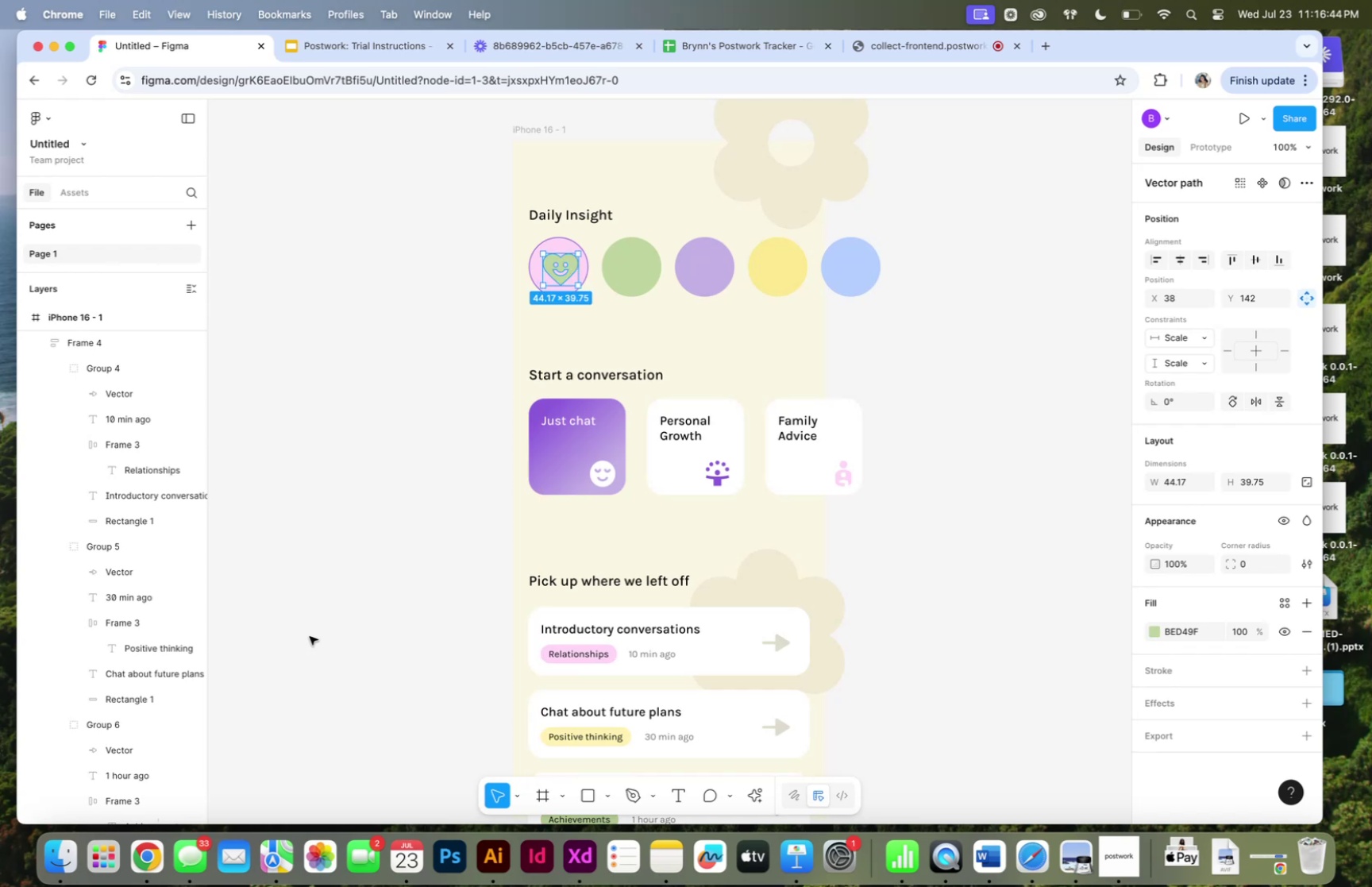 
scroll: coordinate [128, 549], scroll_direction: up, amount: 14.0
 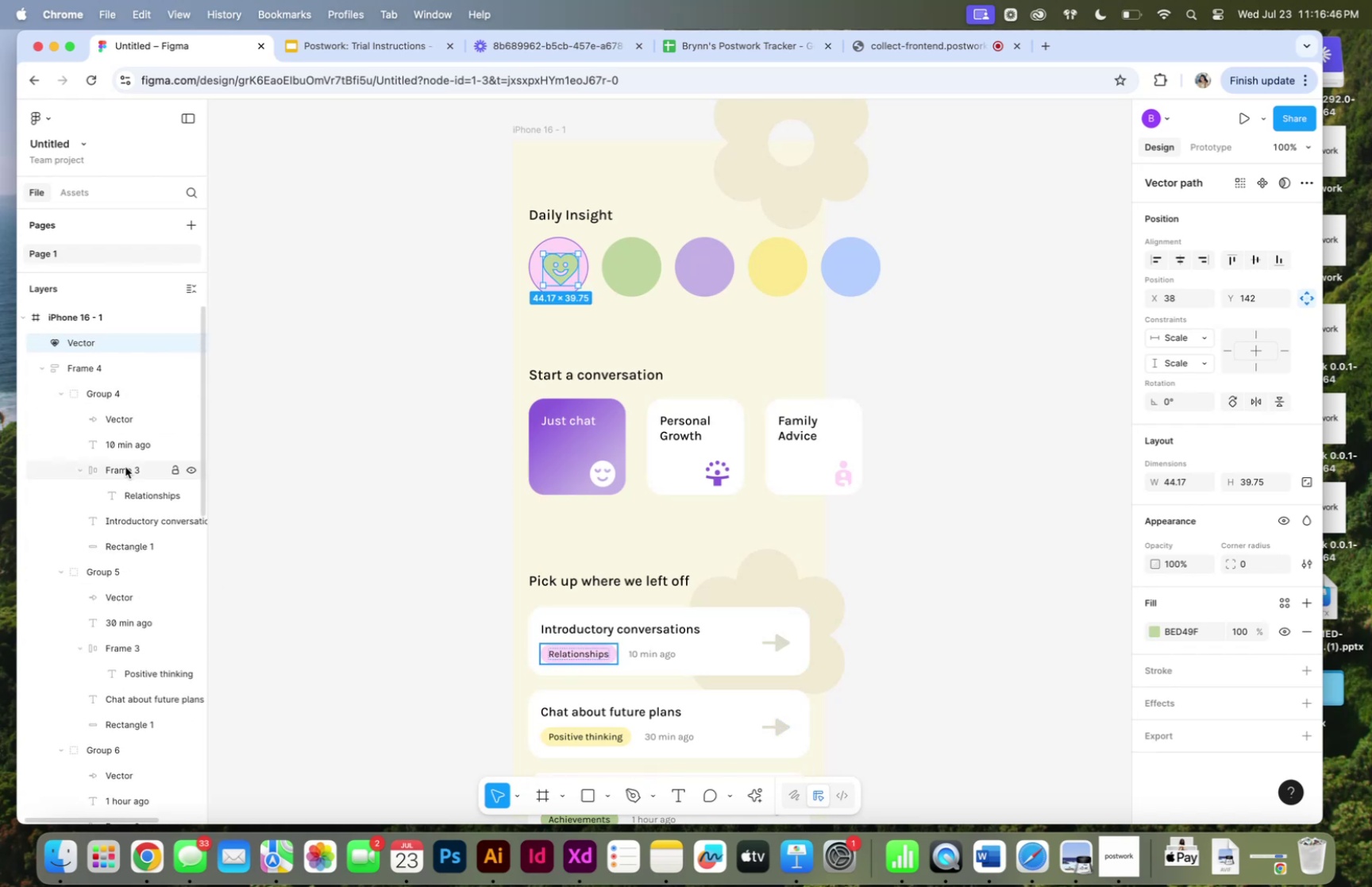 
hold_key(key=CommandLeft, duration=0.89)
left_click([561, 244])
 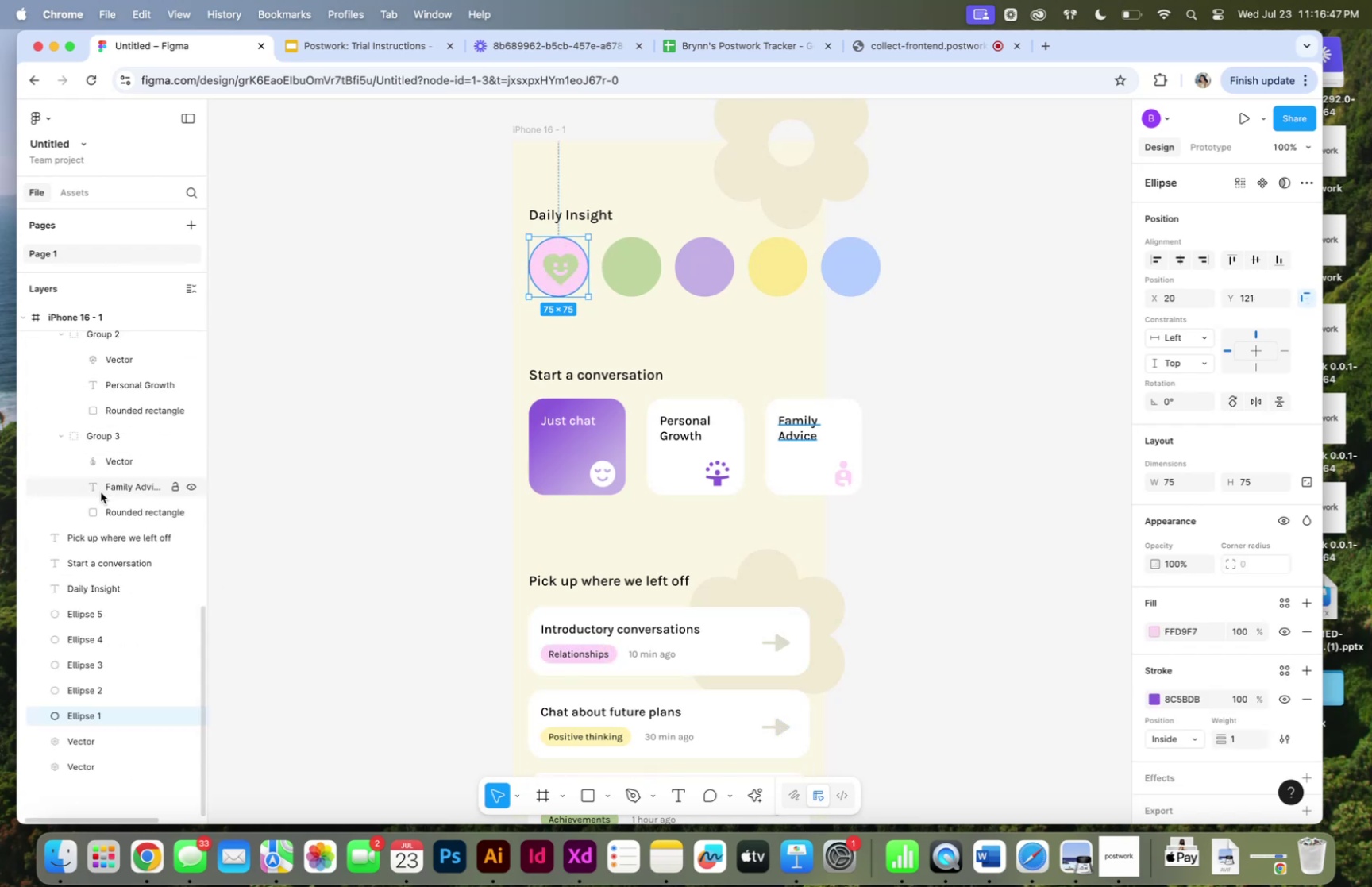 
scroll: coordinate [114, 478], scroll_direction: up, amount: 48.0
 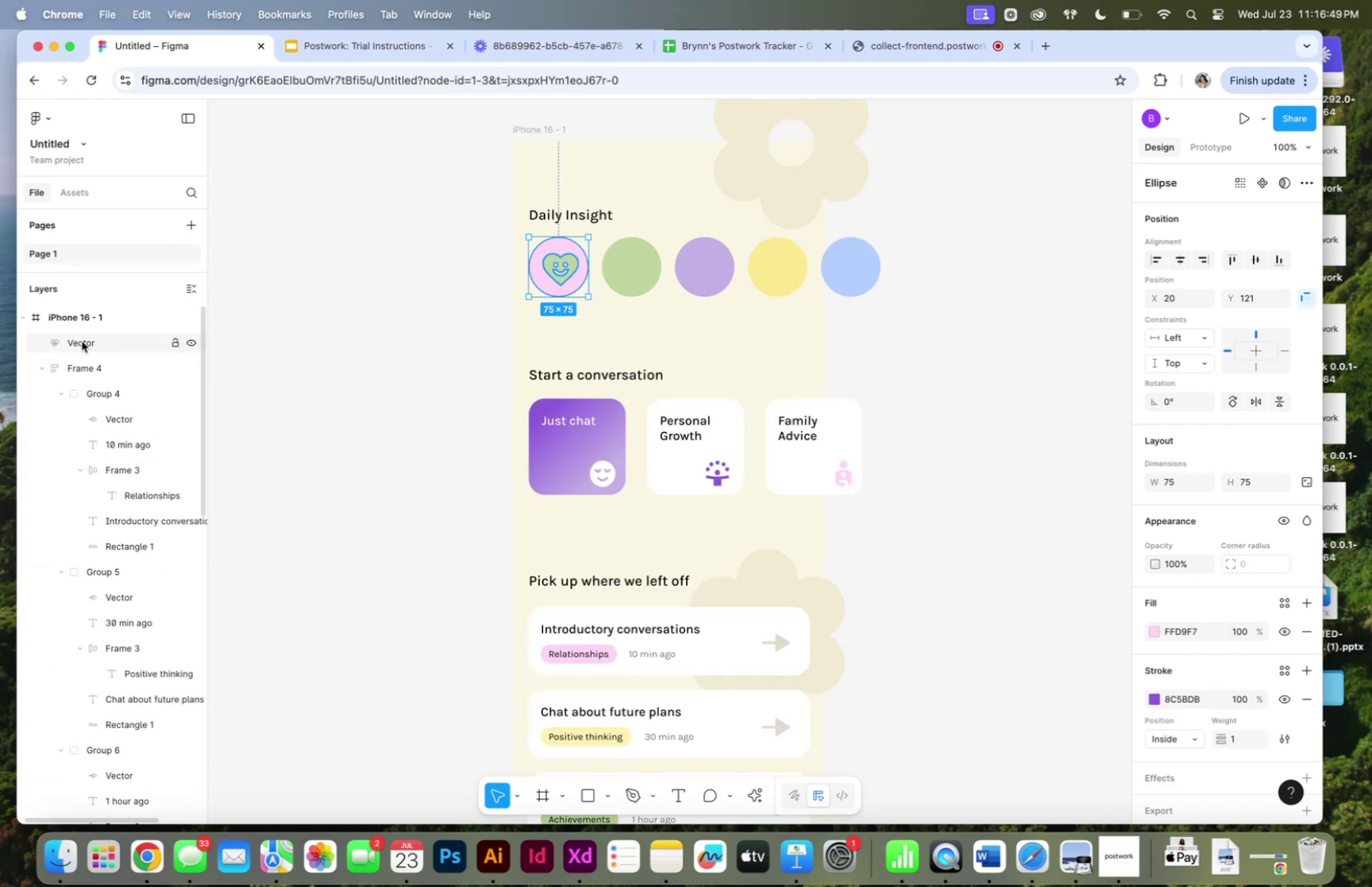 
left_click_drag(start_coordinate=[81, 337], to_coordinate=[112, 629])
 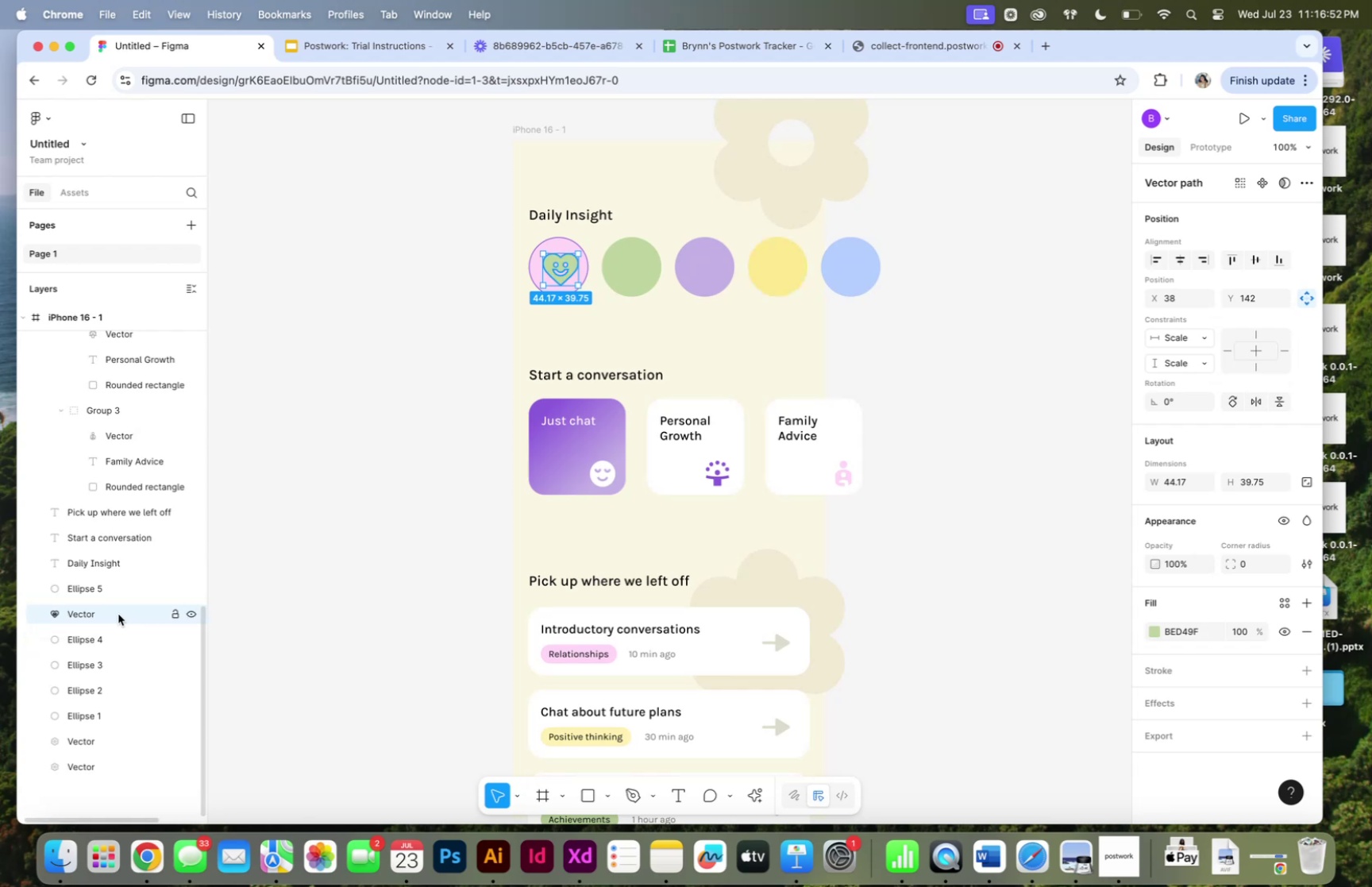 
left_click([104, 590])
 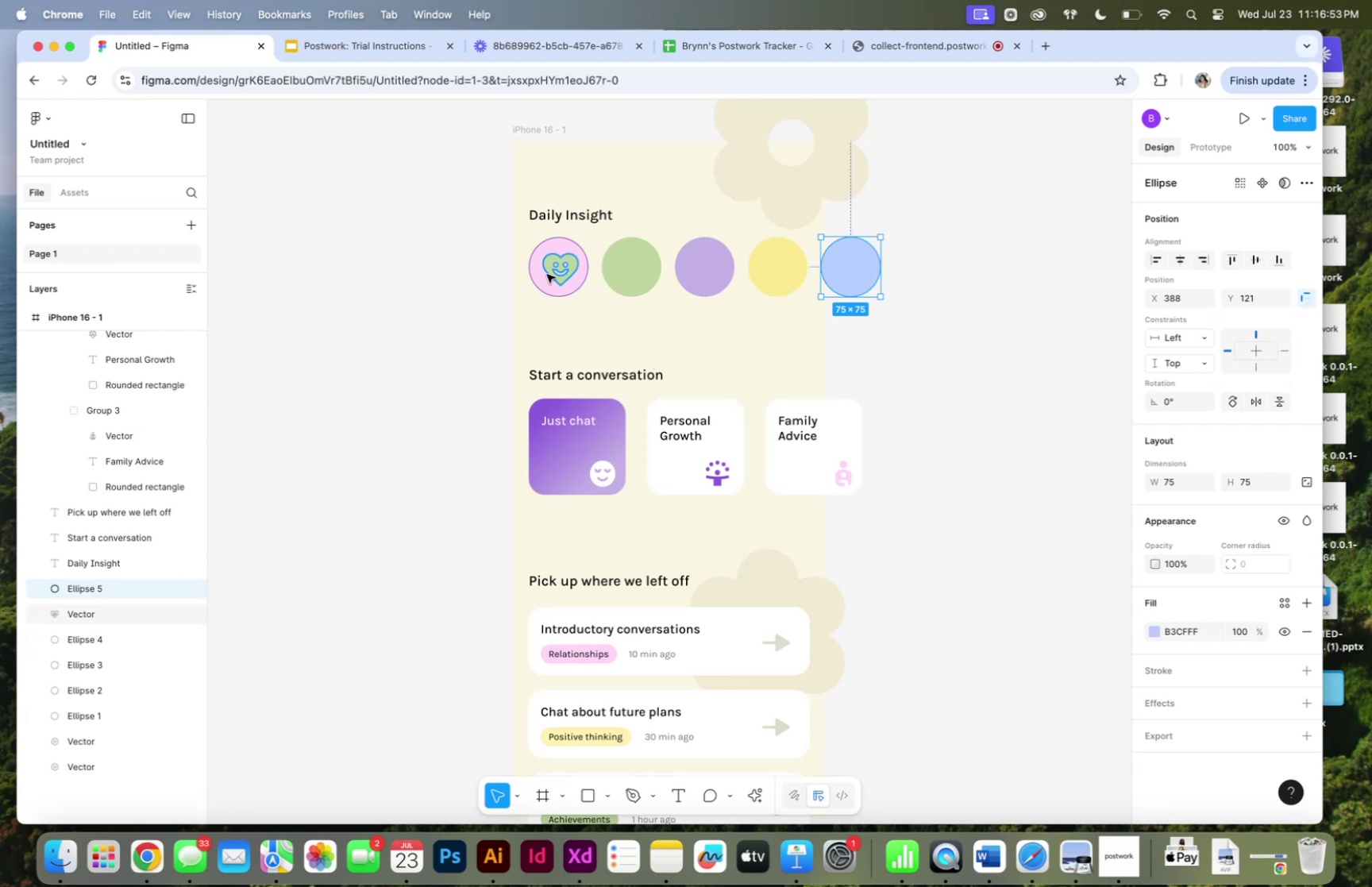 
left_click([557, 272])
 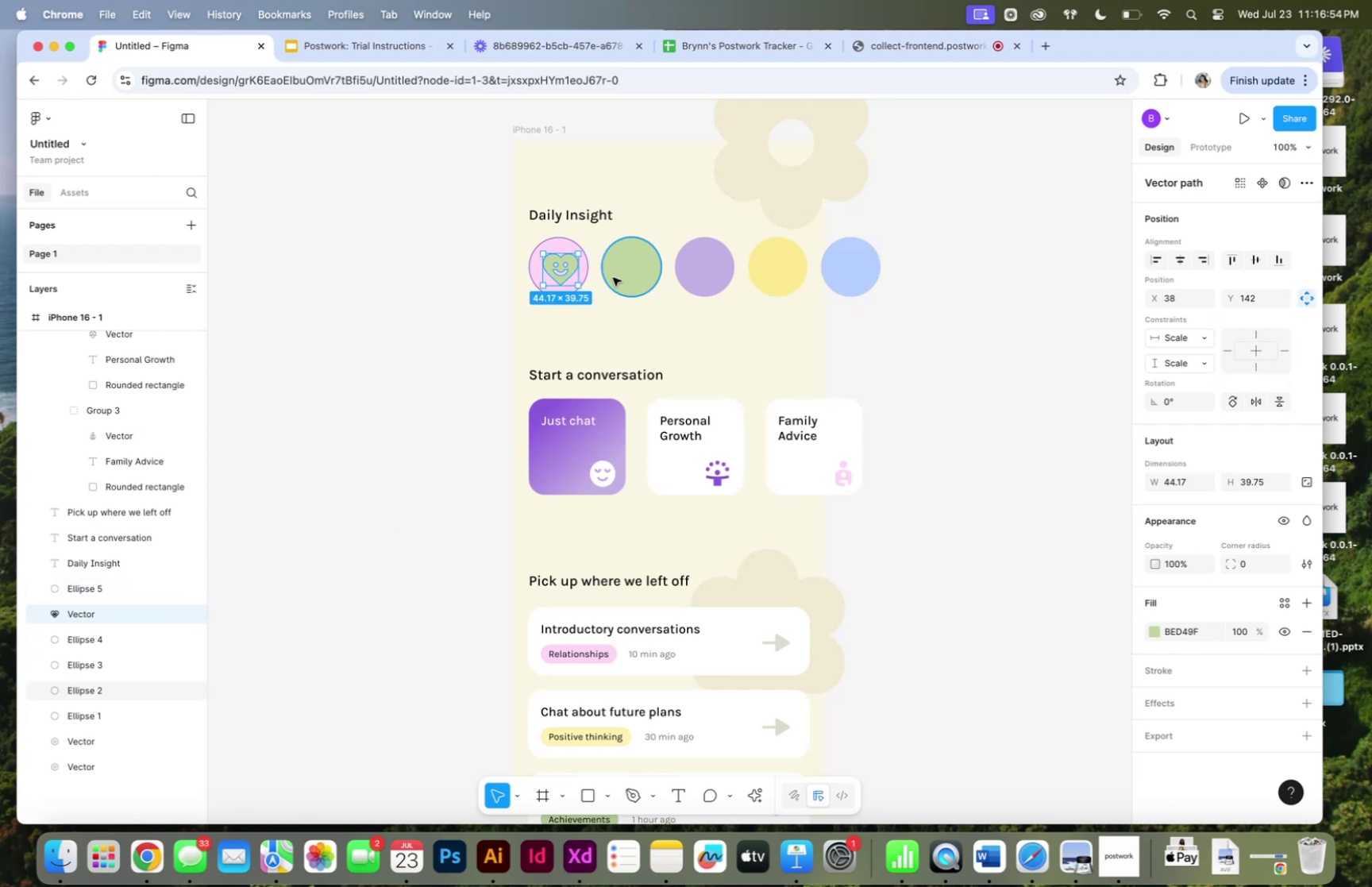 
key(ArrowLeft)
 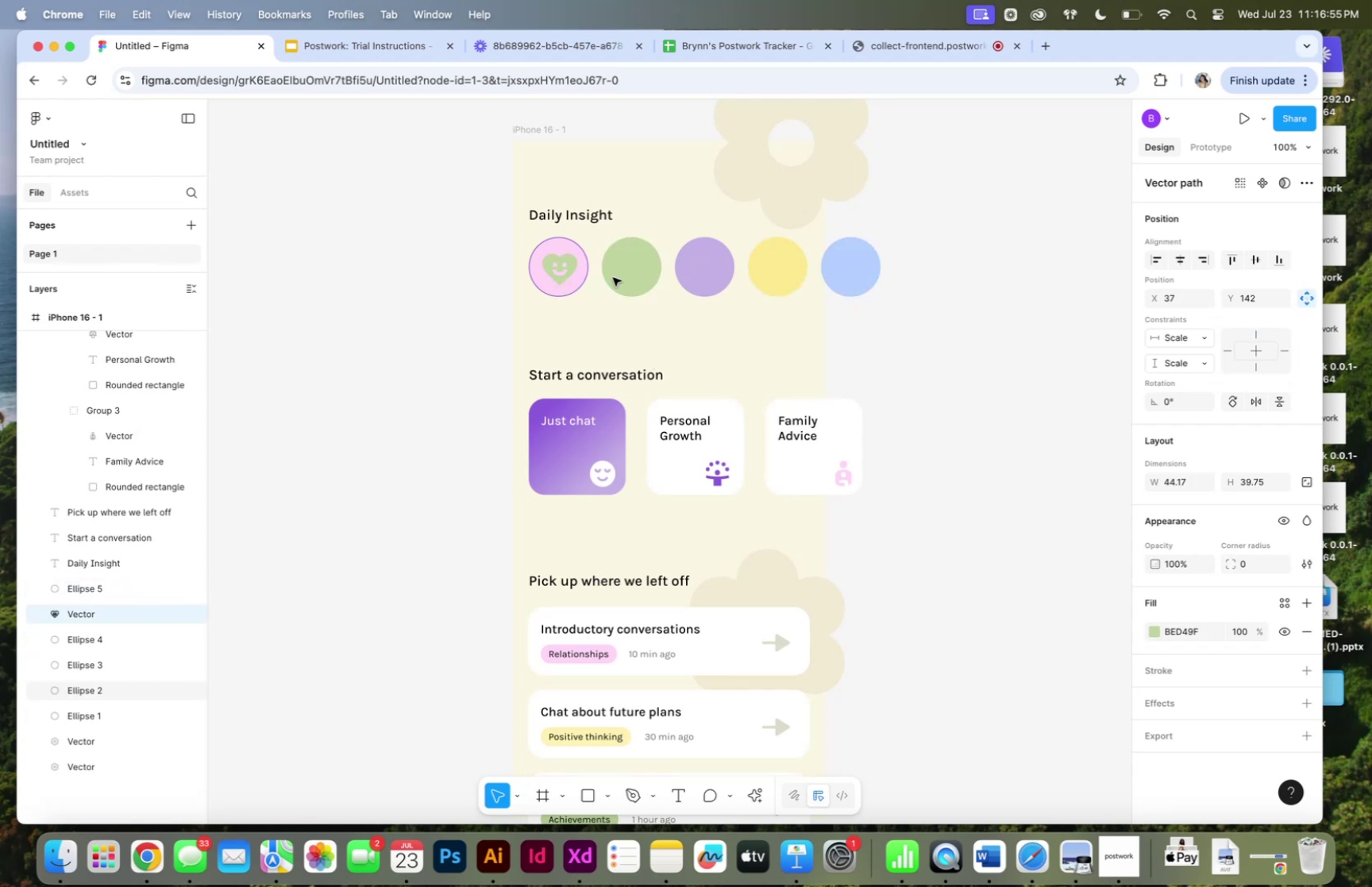 
key(ArrowLeft)
 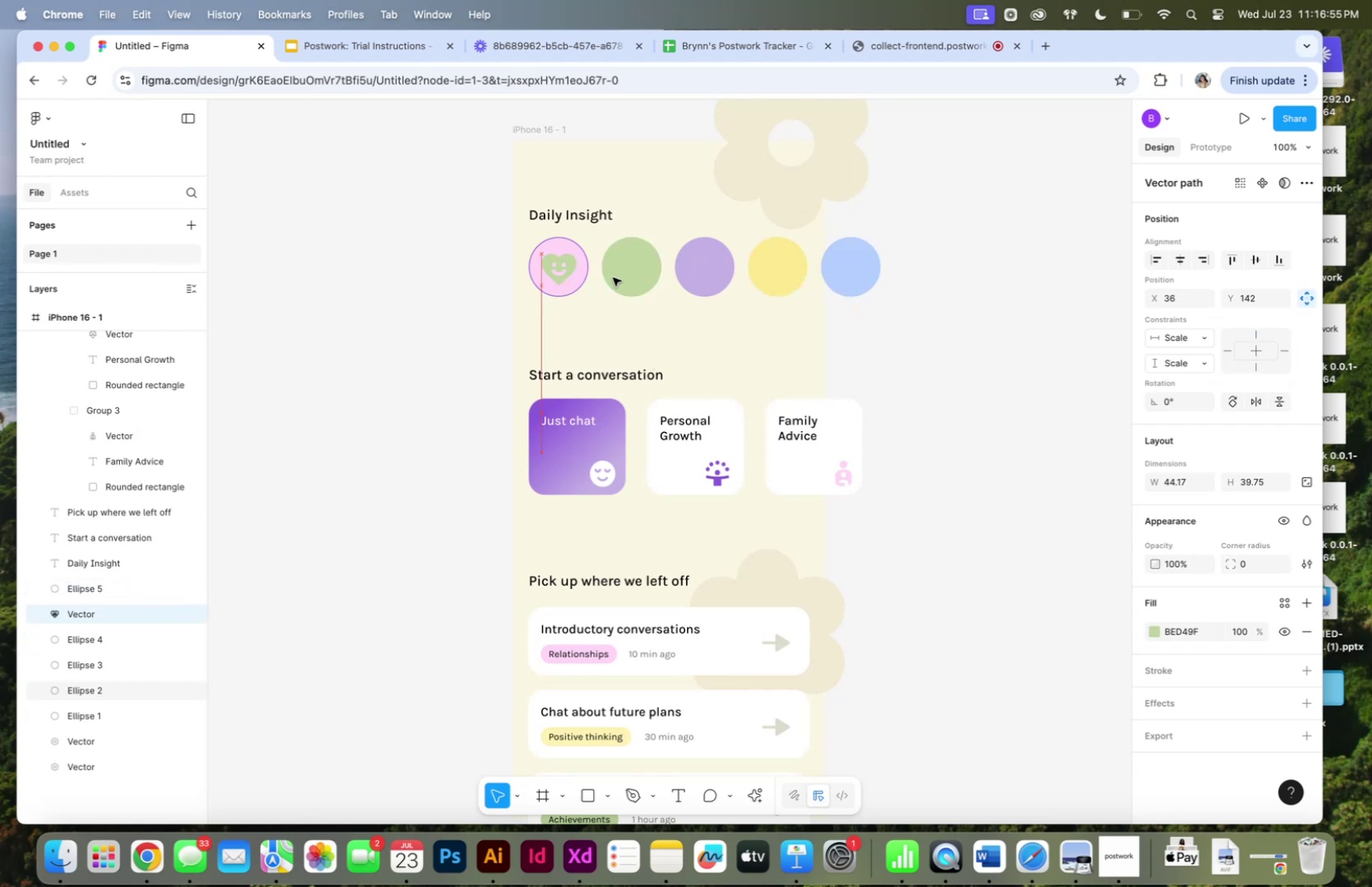 
key(ArrowLeft)
 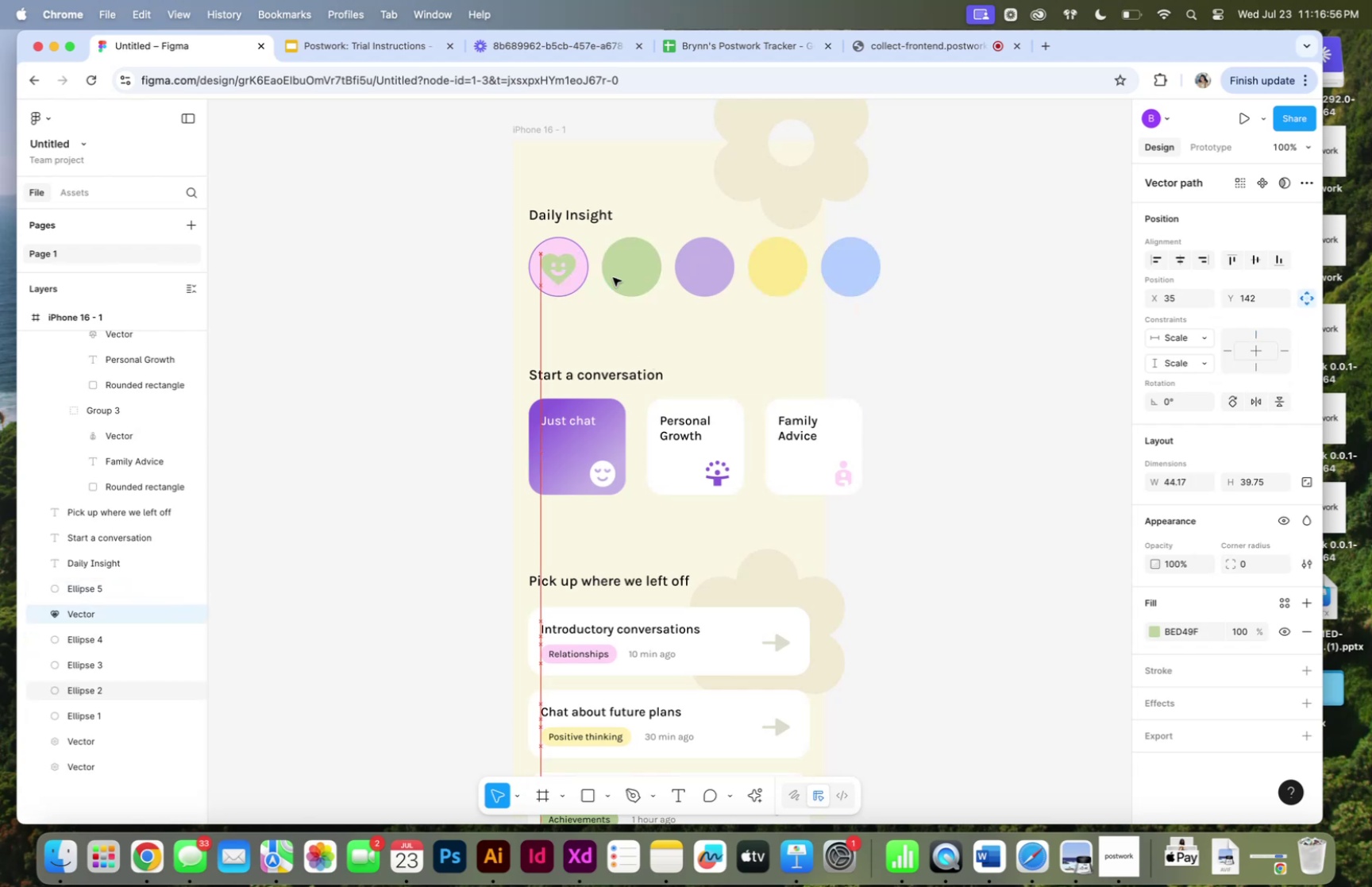 
key(ArrowRight)
 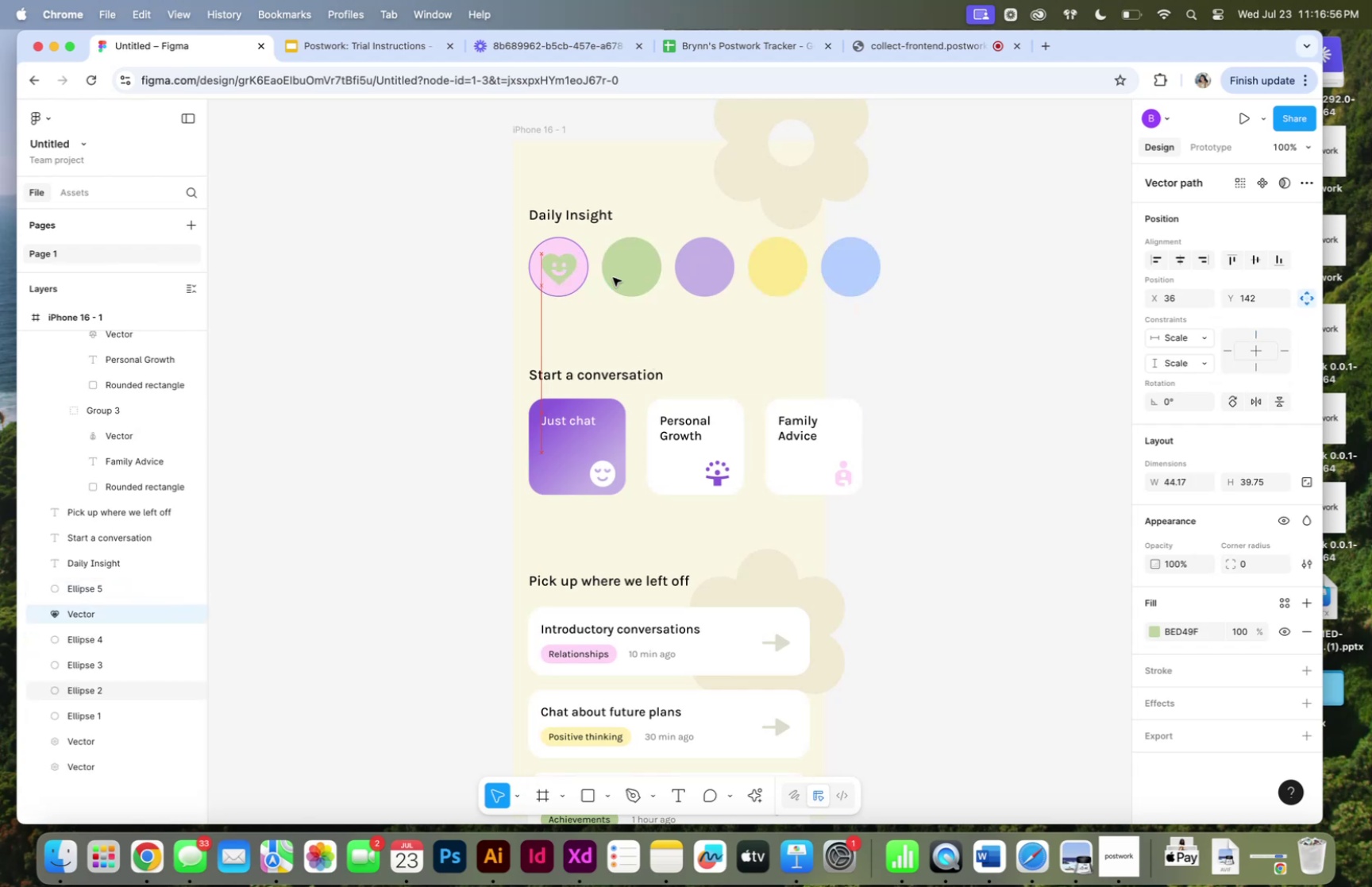 
key(ArrowUp)
 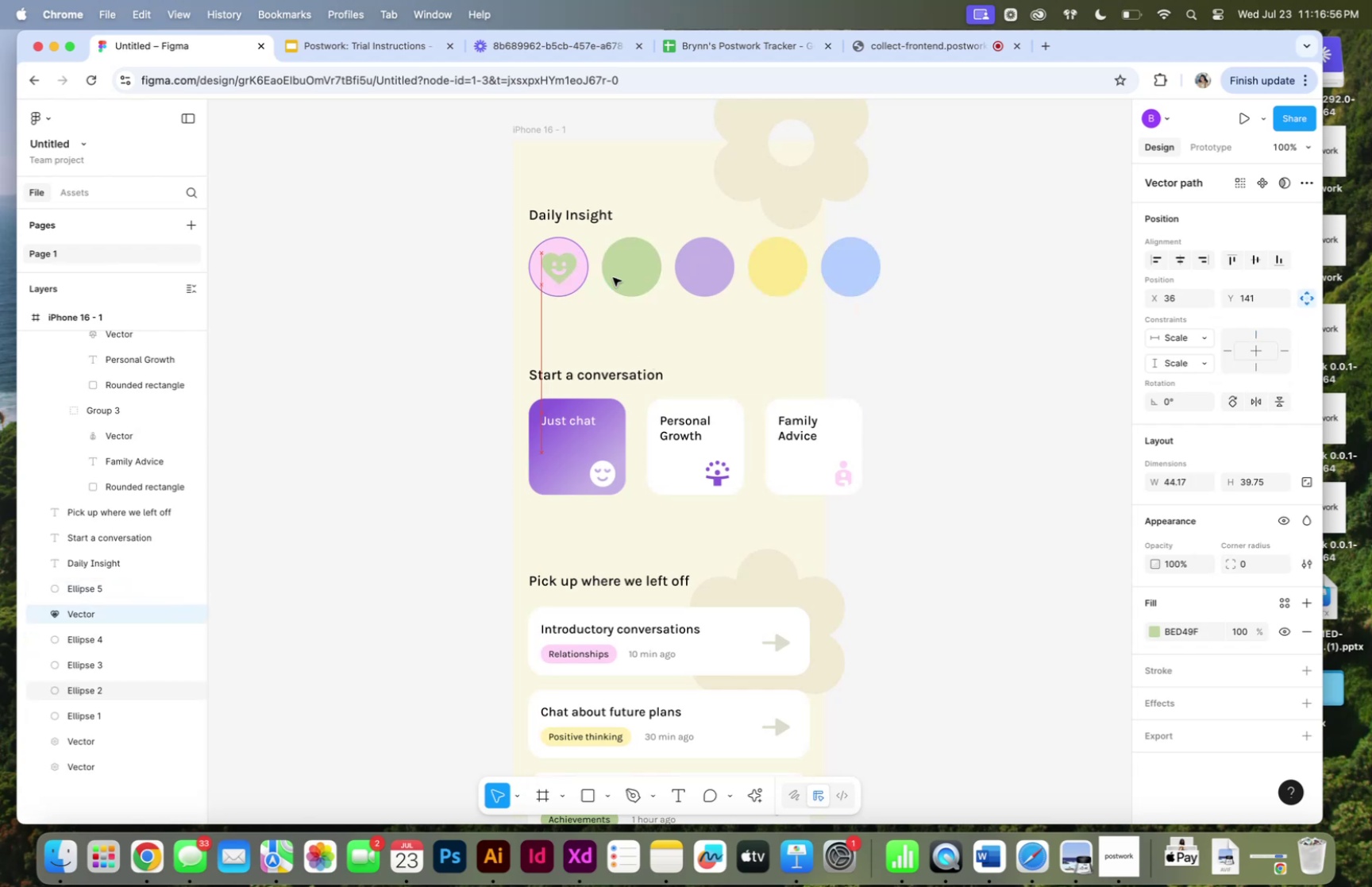 
key(ArrowDown)
 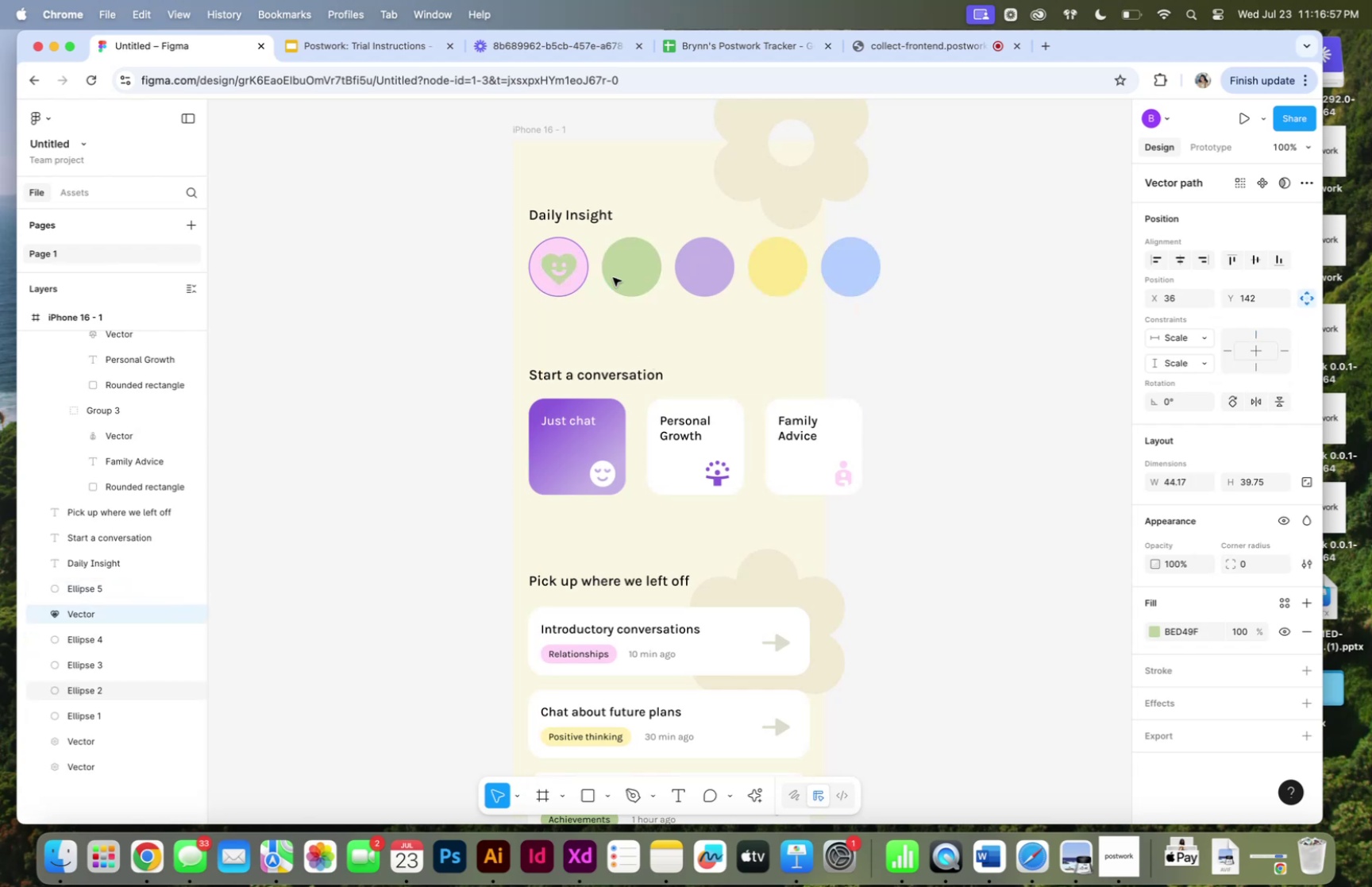 
key(ArrowRight)
 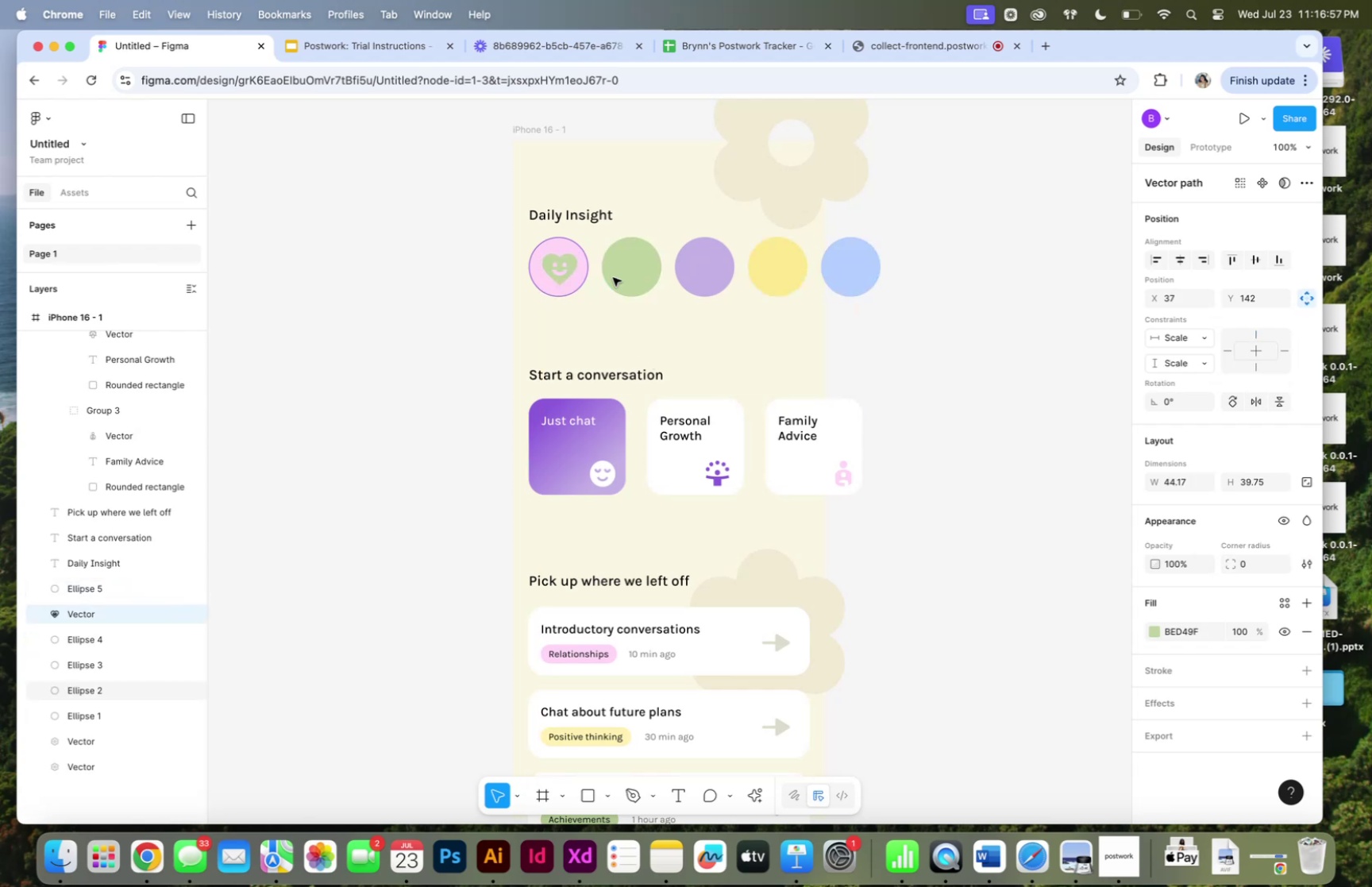 
key(ArrowDown)
 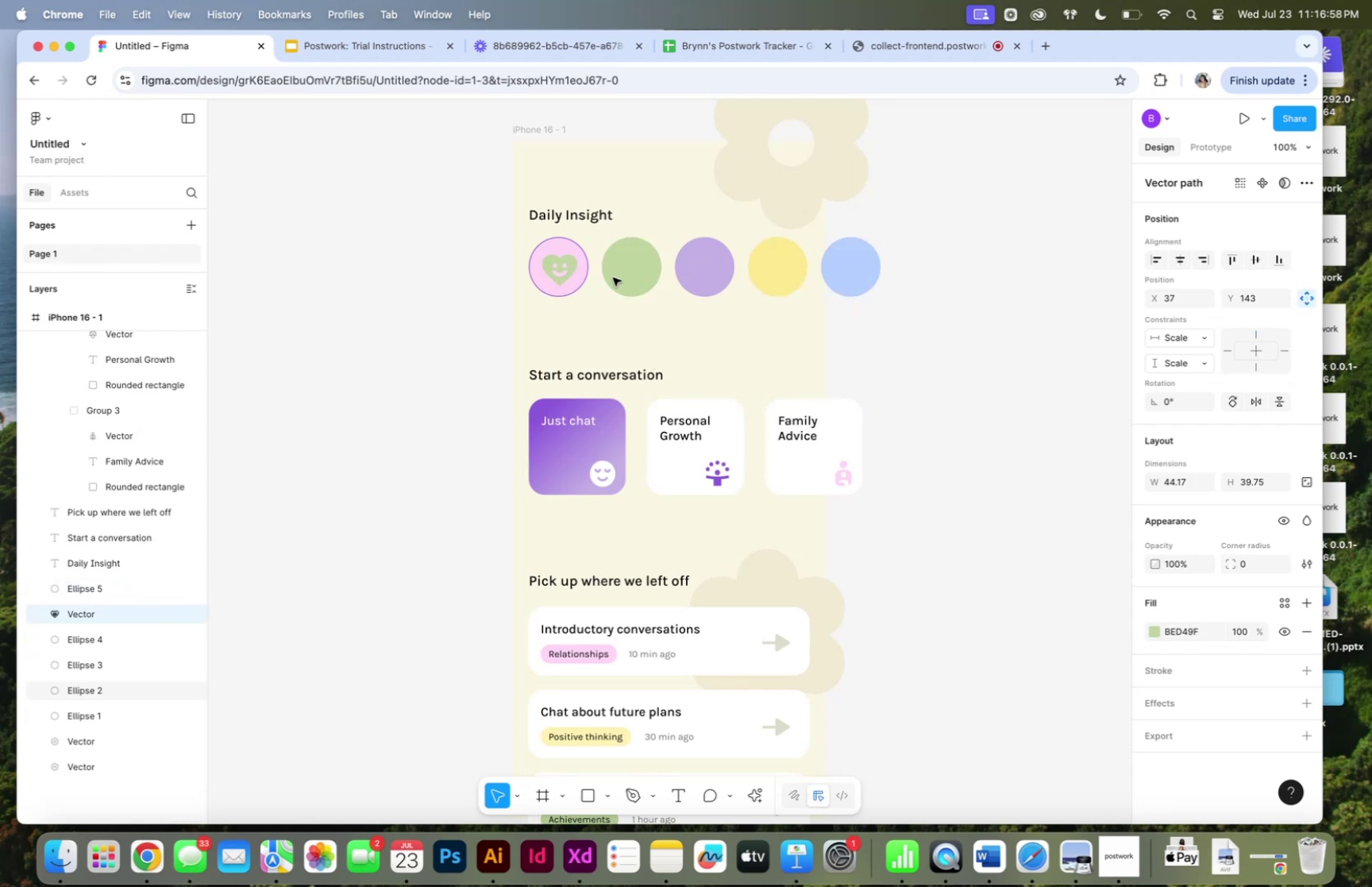 
key(ArrowLeft)
 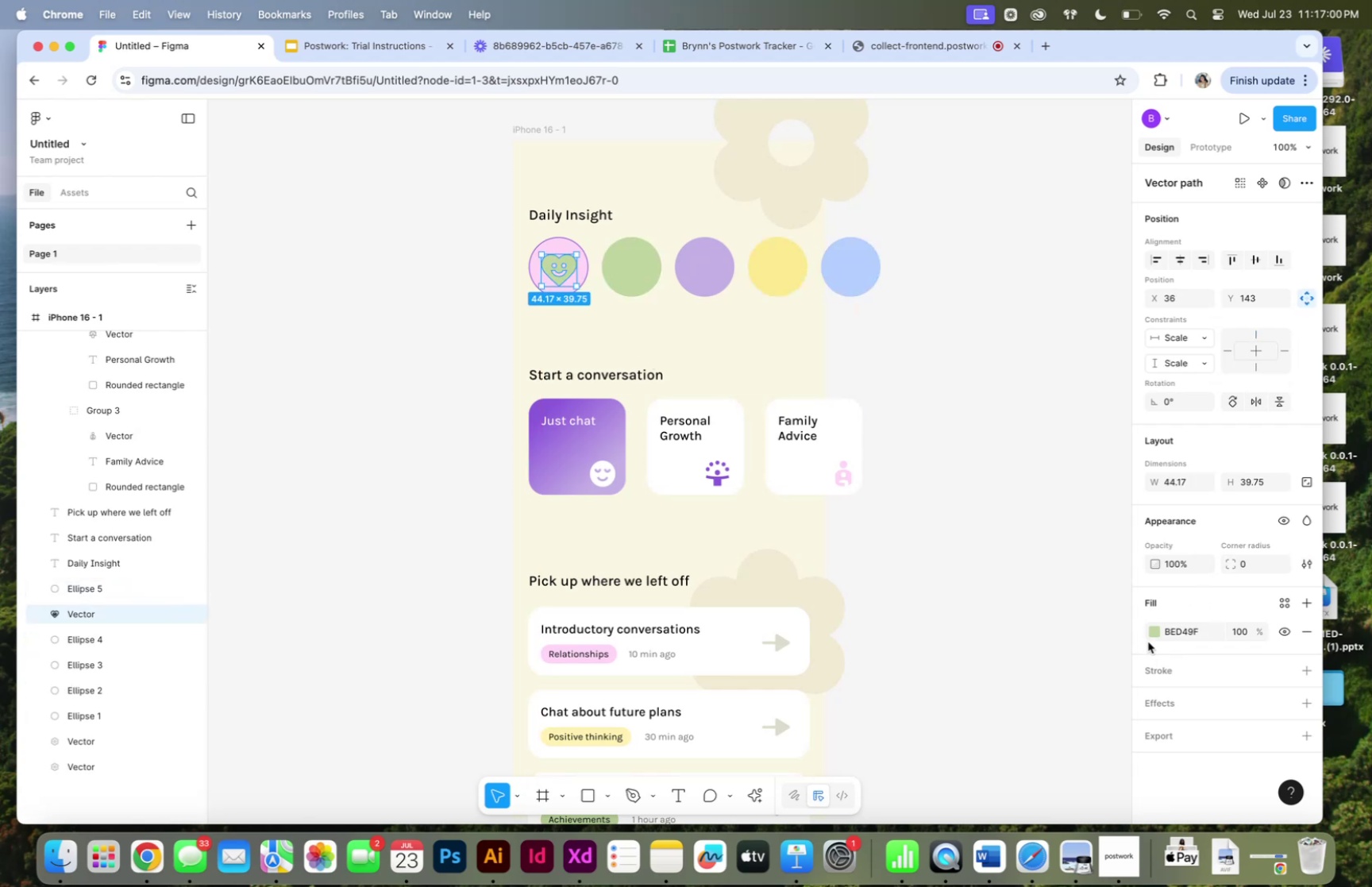 
left_click_drag(start_coordinate=[996, 500], to_coordinate=[929, 456])
 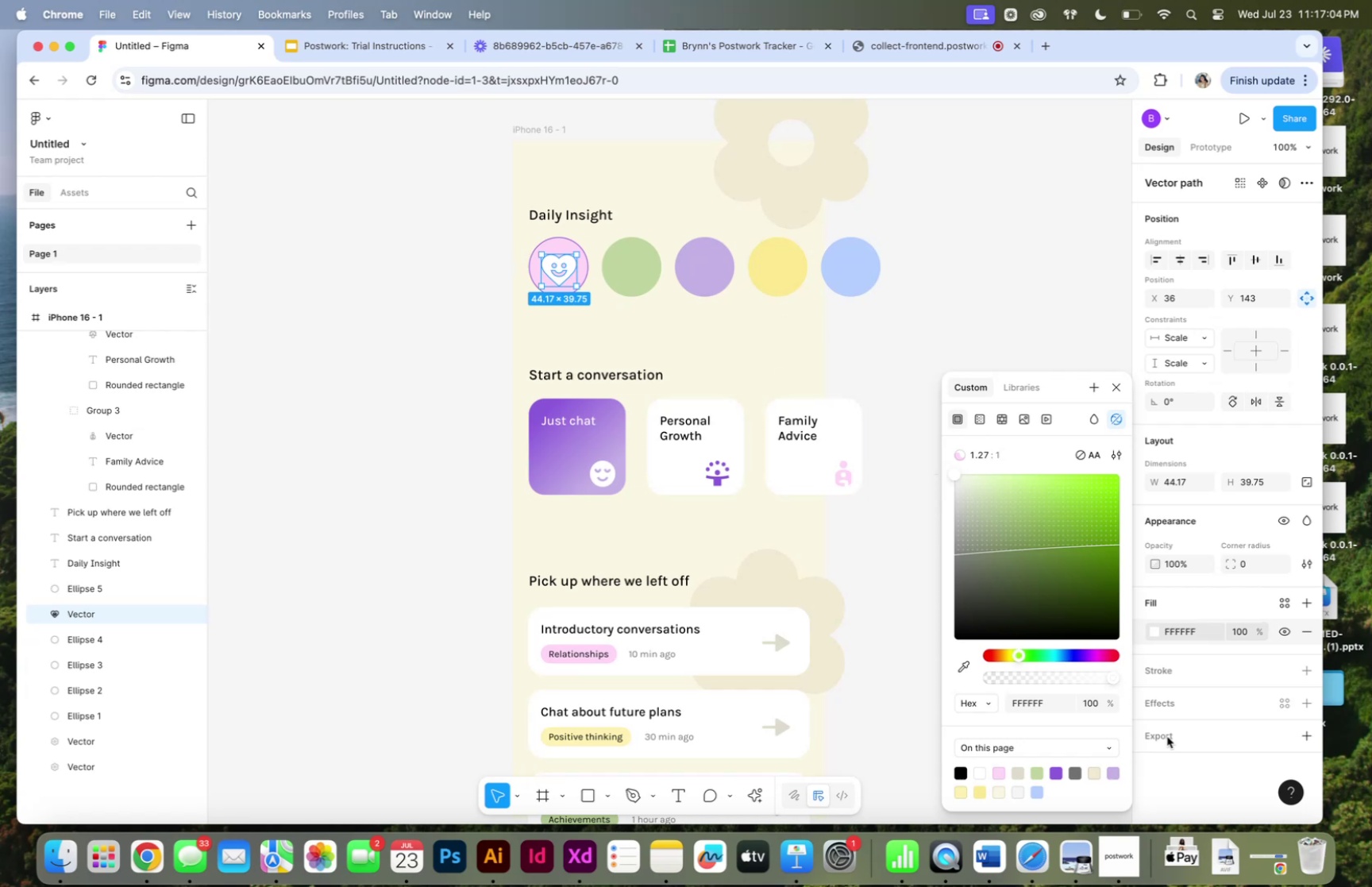 
left_click([981, 791])
 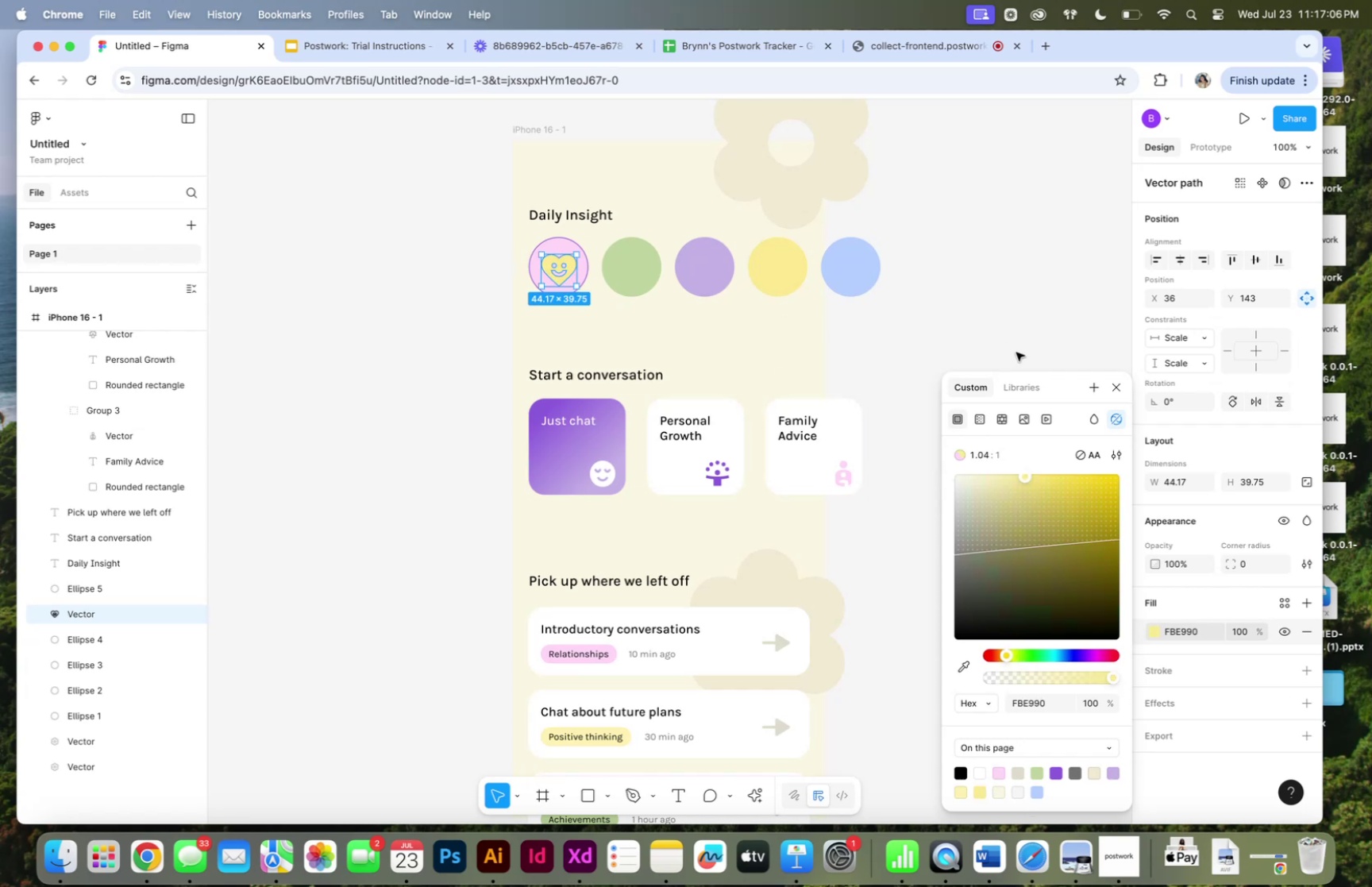 
left_click_drag(start_coordinate=[1054, 486], to_coordinate=[1047, 482])
 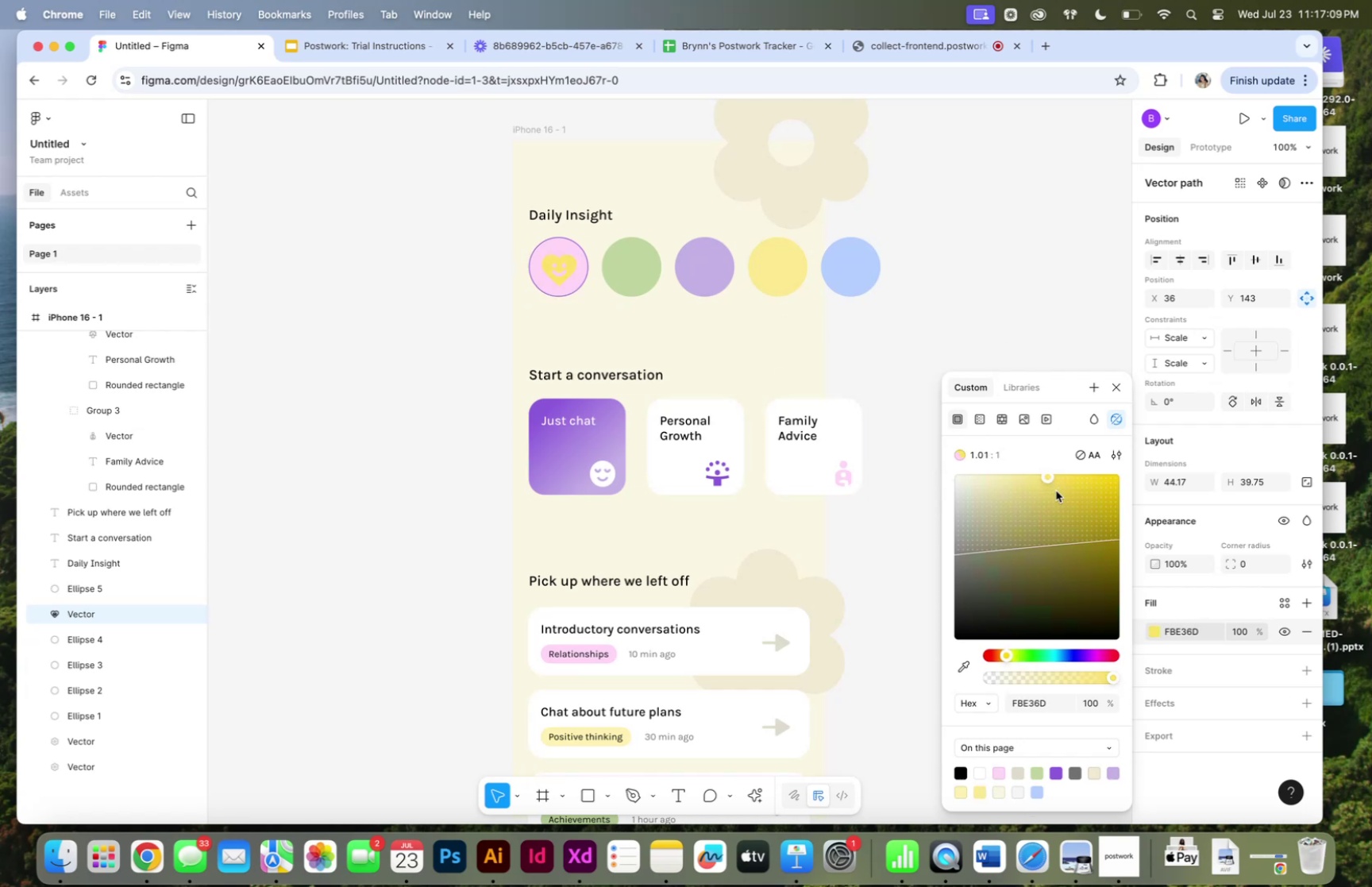 
key(Meta+Z)
 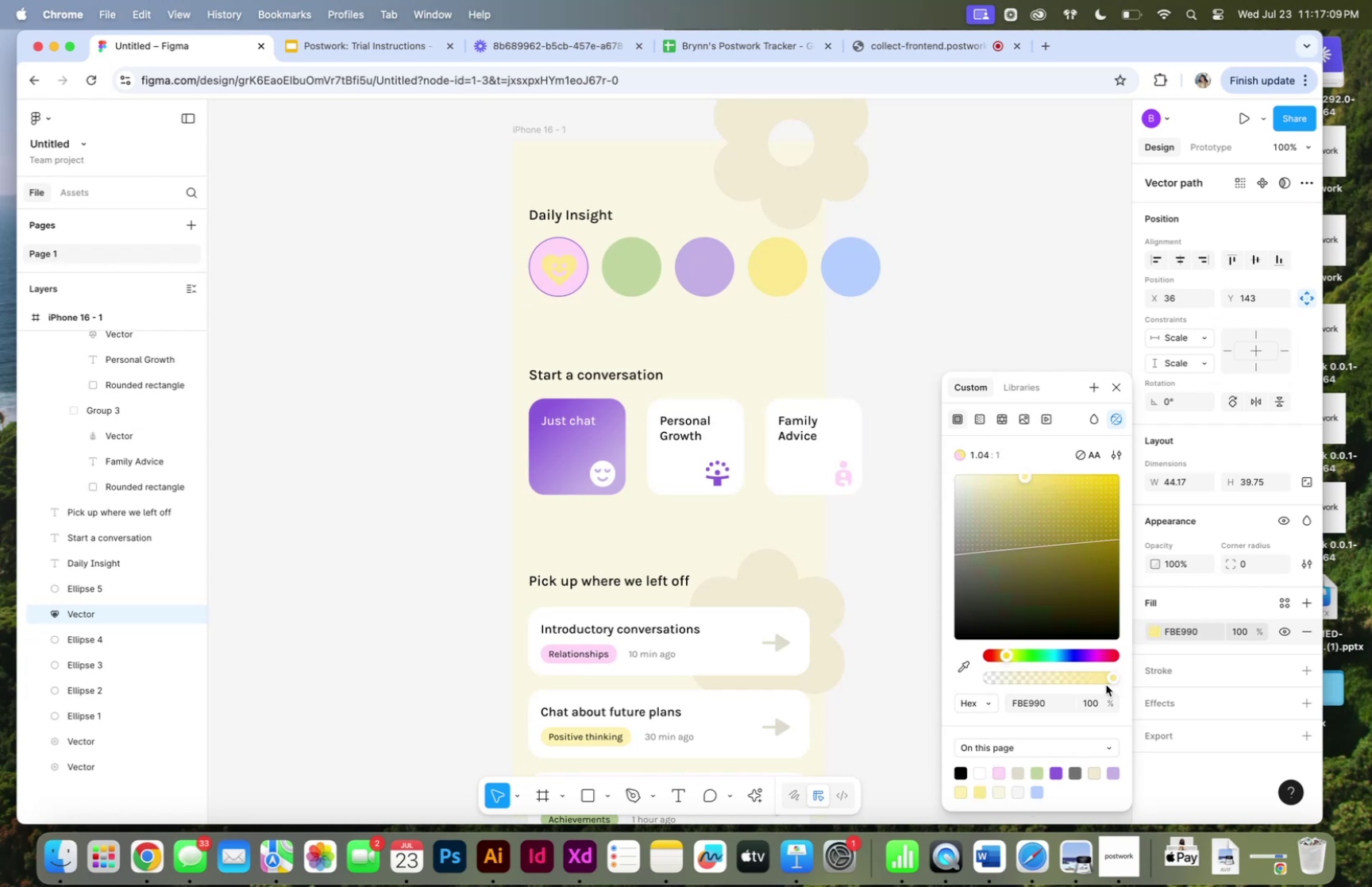 
key(Meta+Z)
 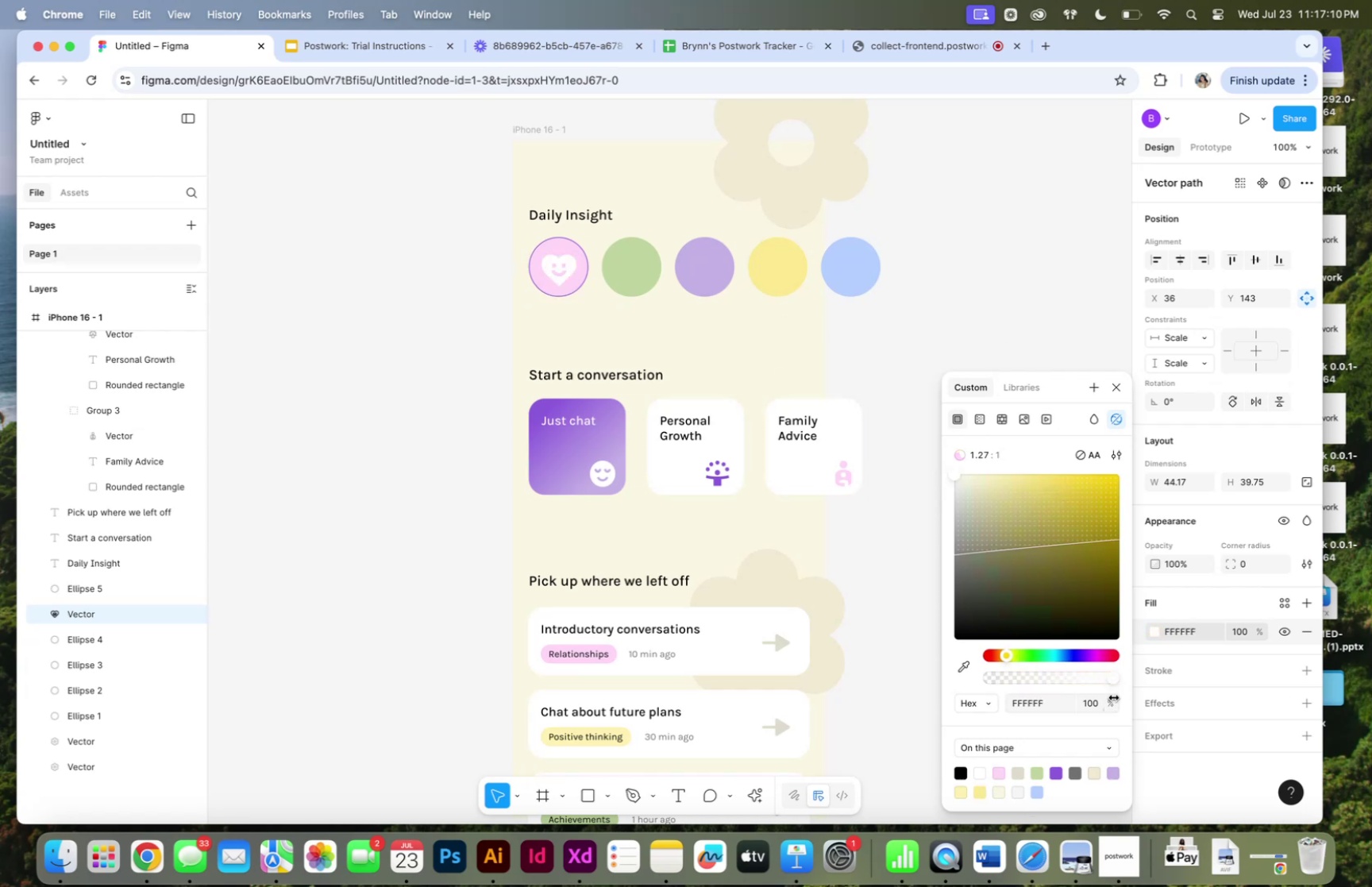 
key(Meta+Z)
 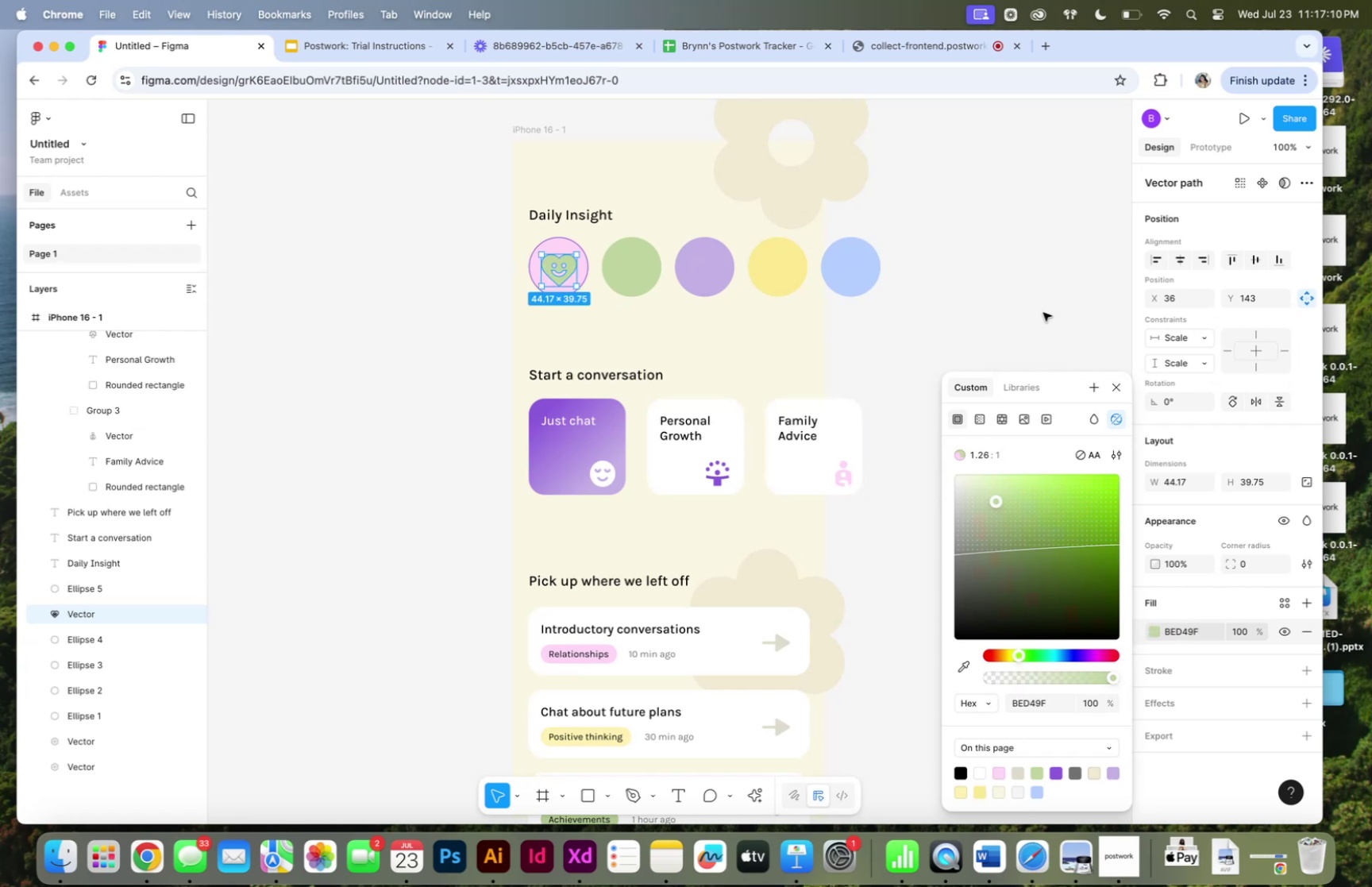 
left_click([1042, 307])
 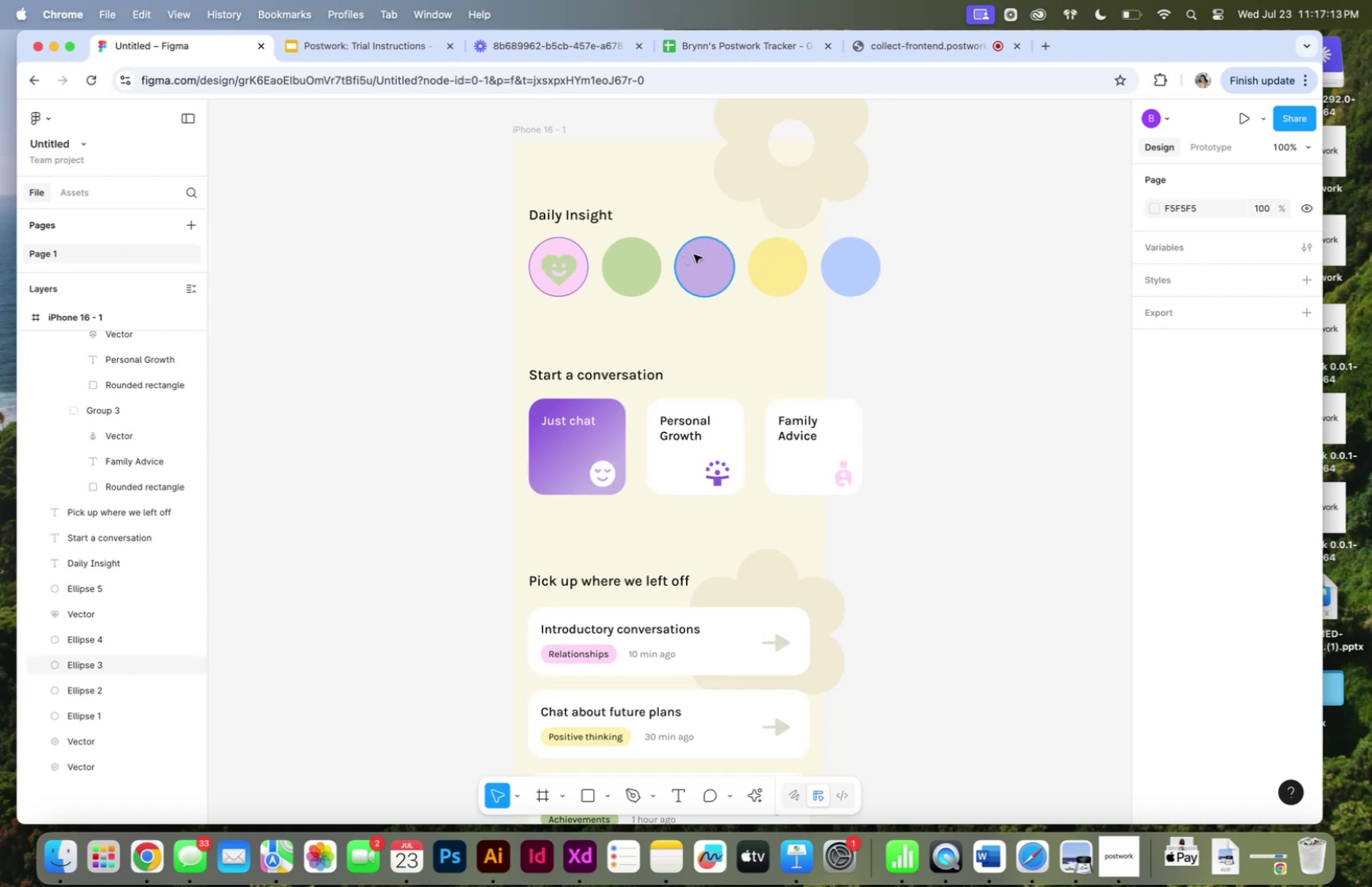 
left_click([572, 262])
 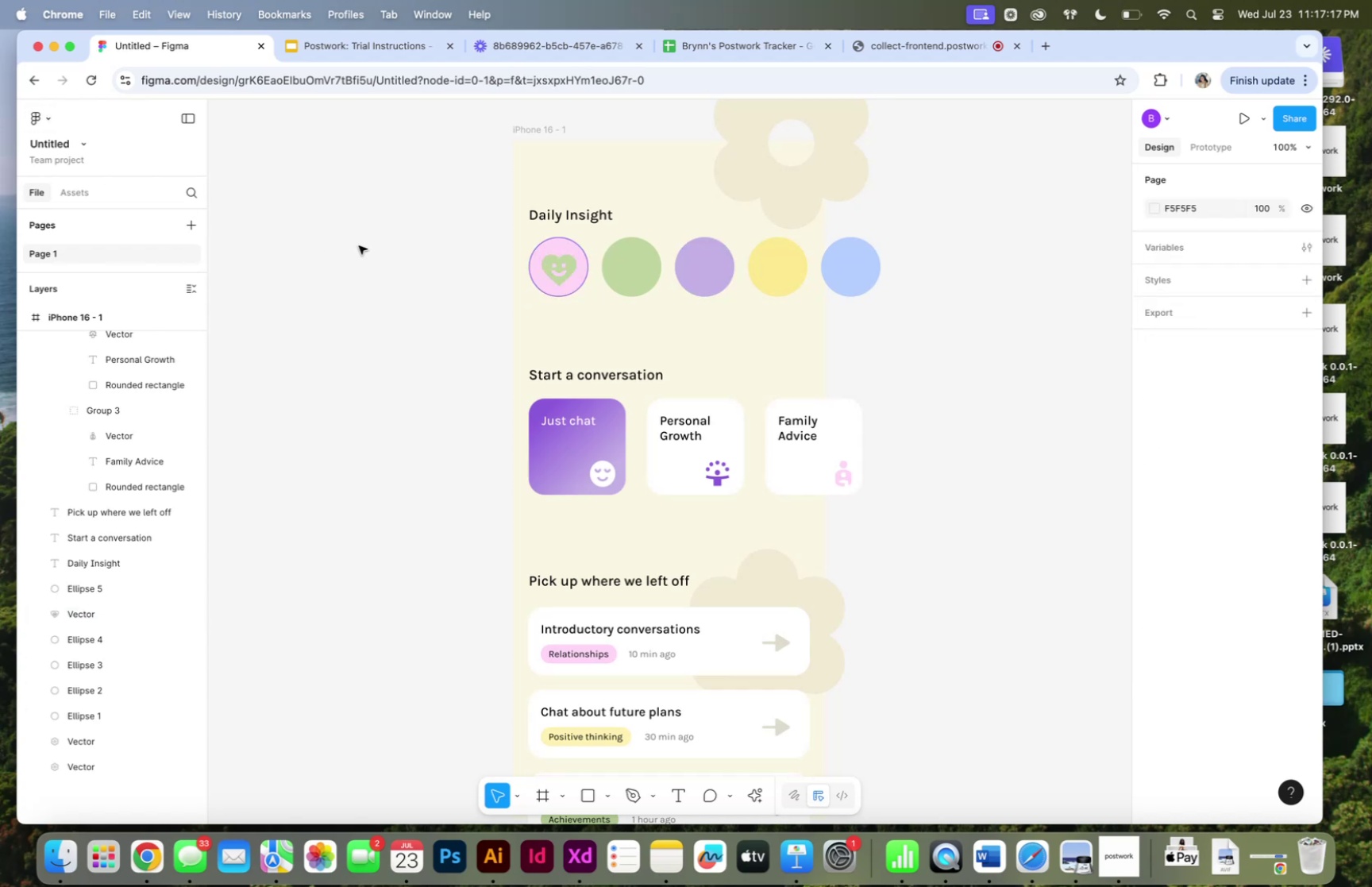 
left_click([768, 198])
 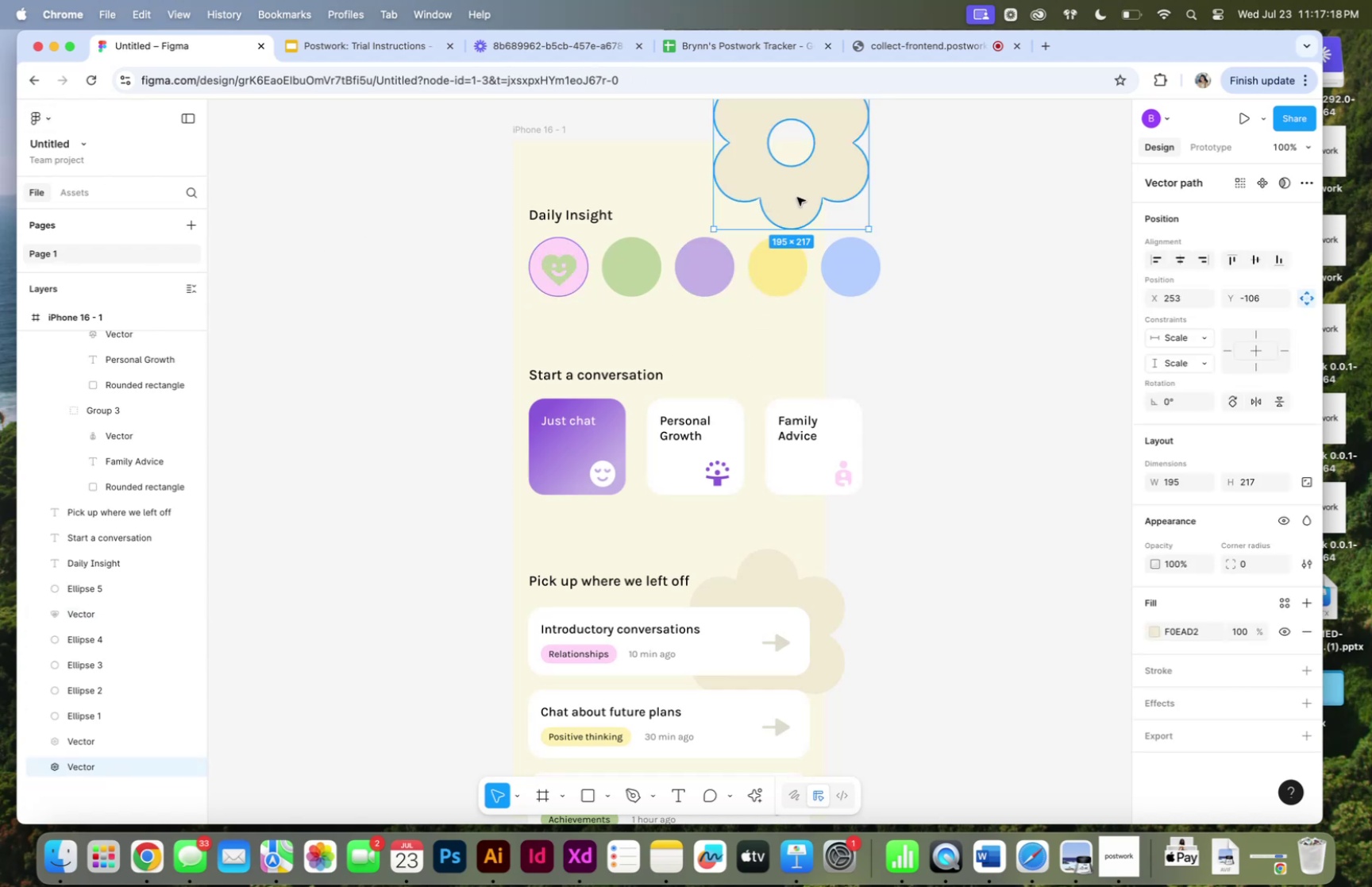 
hold_key(key=OptionLeft, duration=0.57)
left_click_drag(start_coordinate=[797, 197], to_coordinate=[743, 383])
 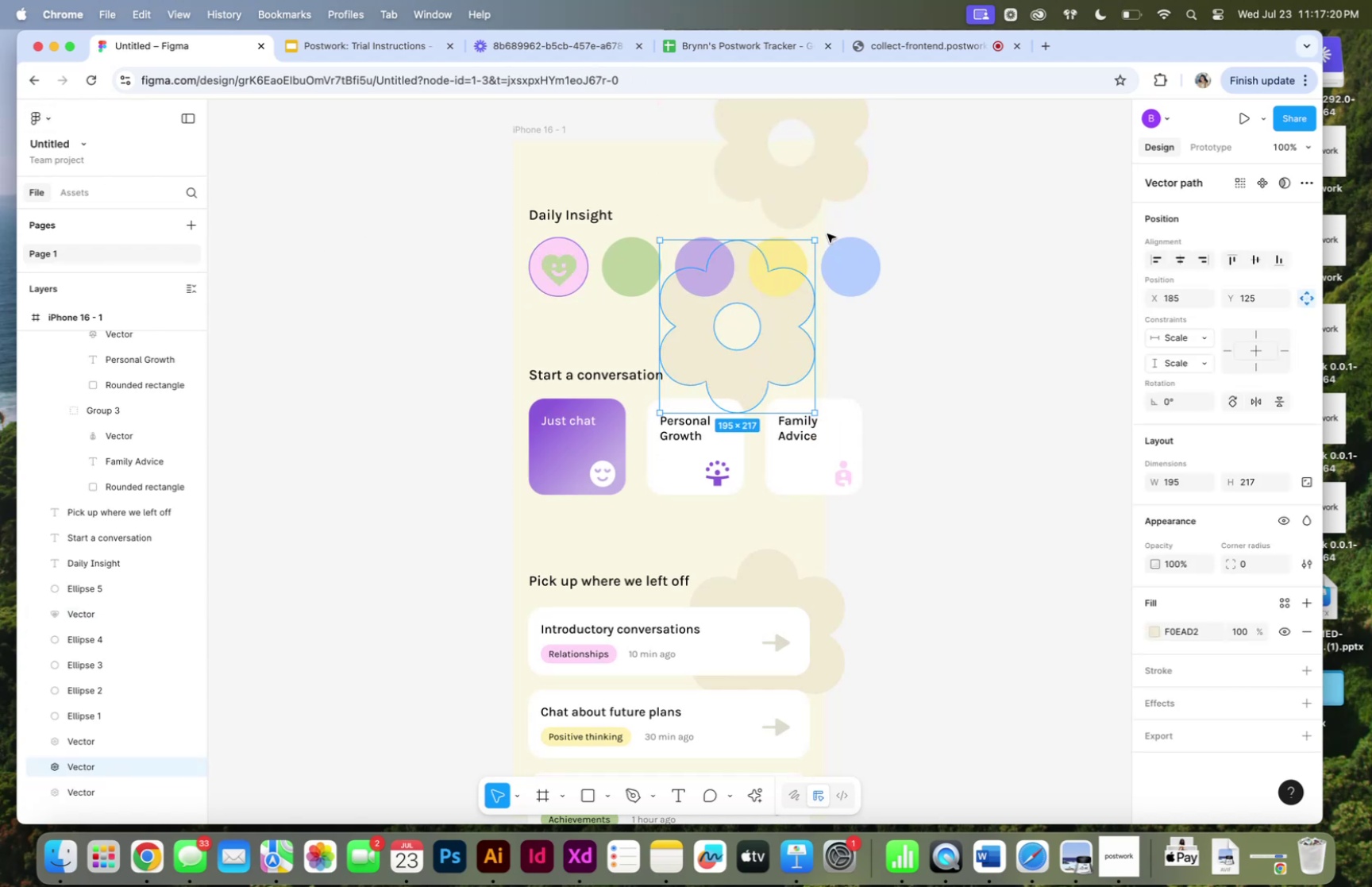 
hold_key(key=ShiftLeft, duration=1.74)
left_click_drag(start_coordinate=[817, 239], to_coordinate=[697, 382])
 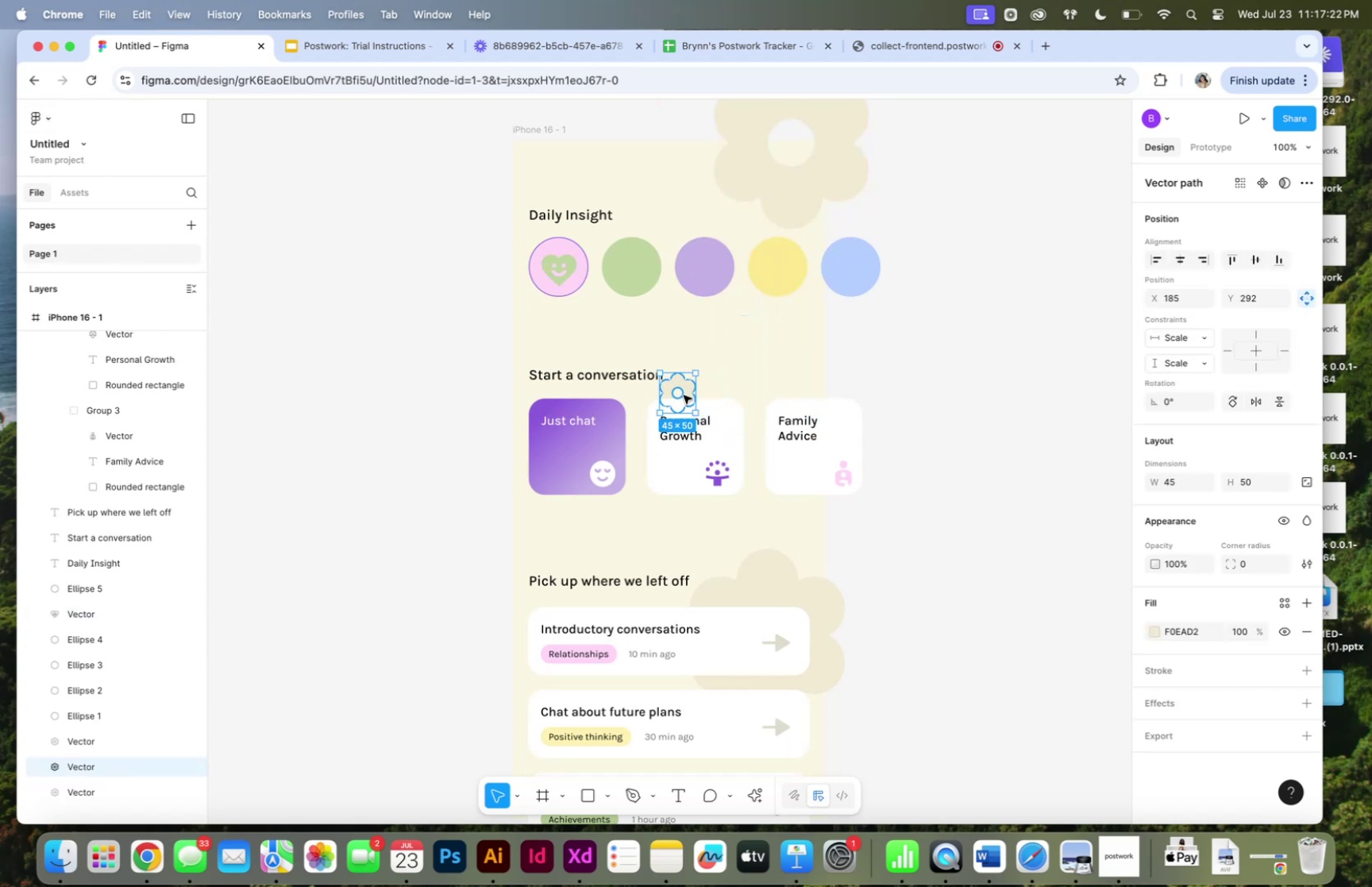 
left_click_drag(start_coordinate=[684, 395], to_coordinate=[633, 272])
 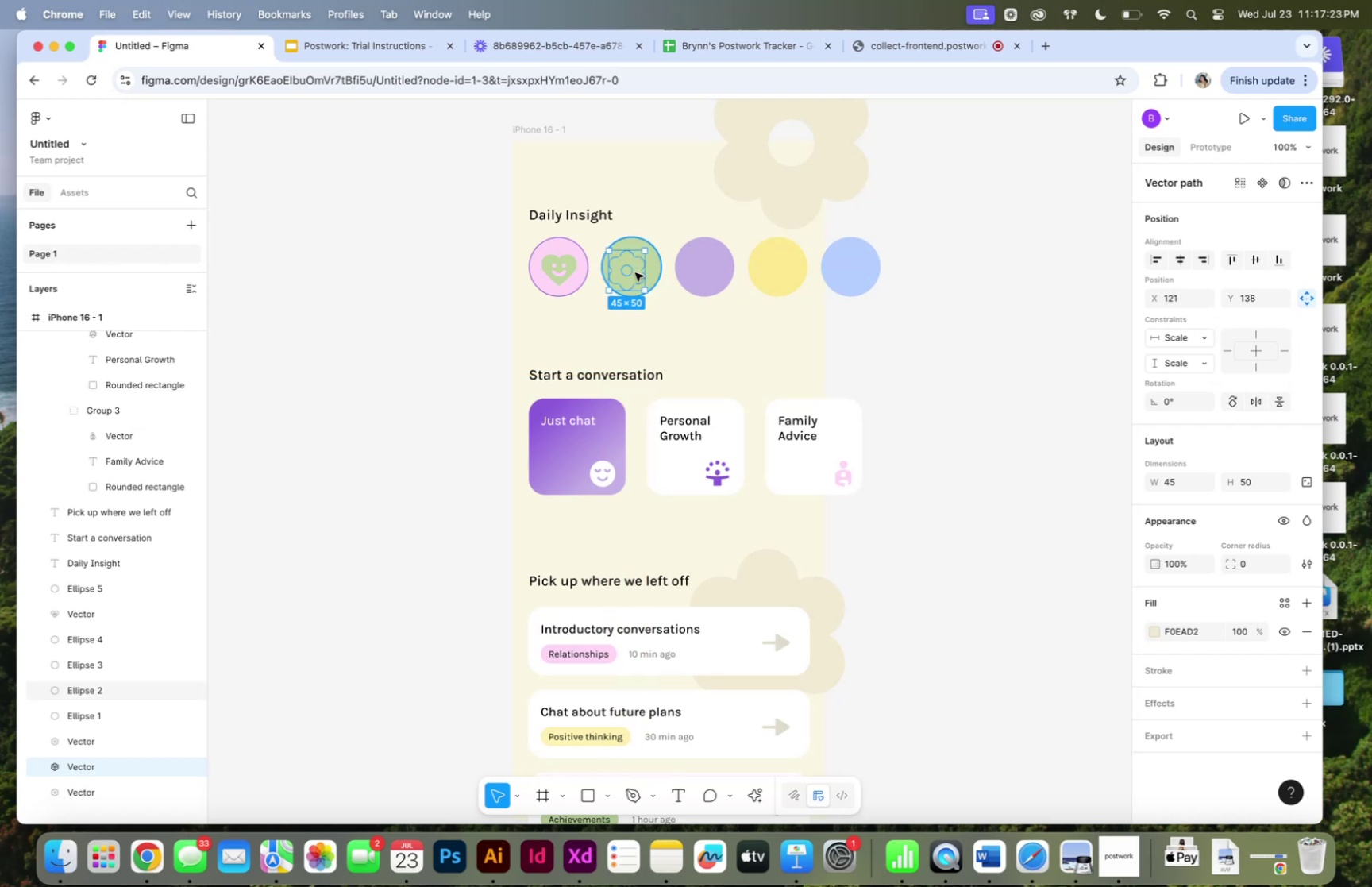 
key(Meta+BracketRight)
 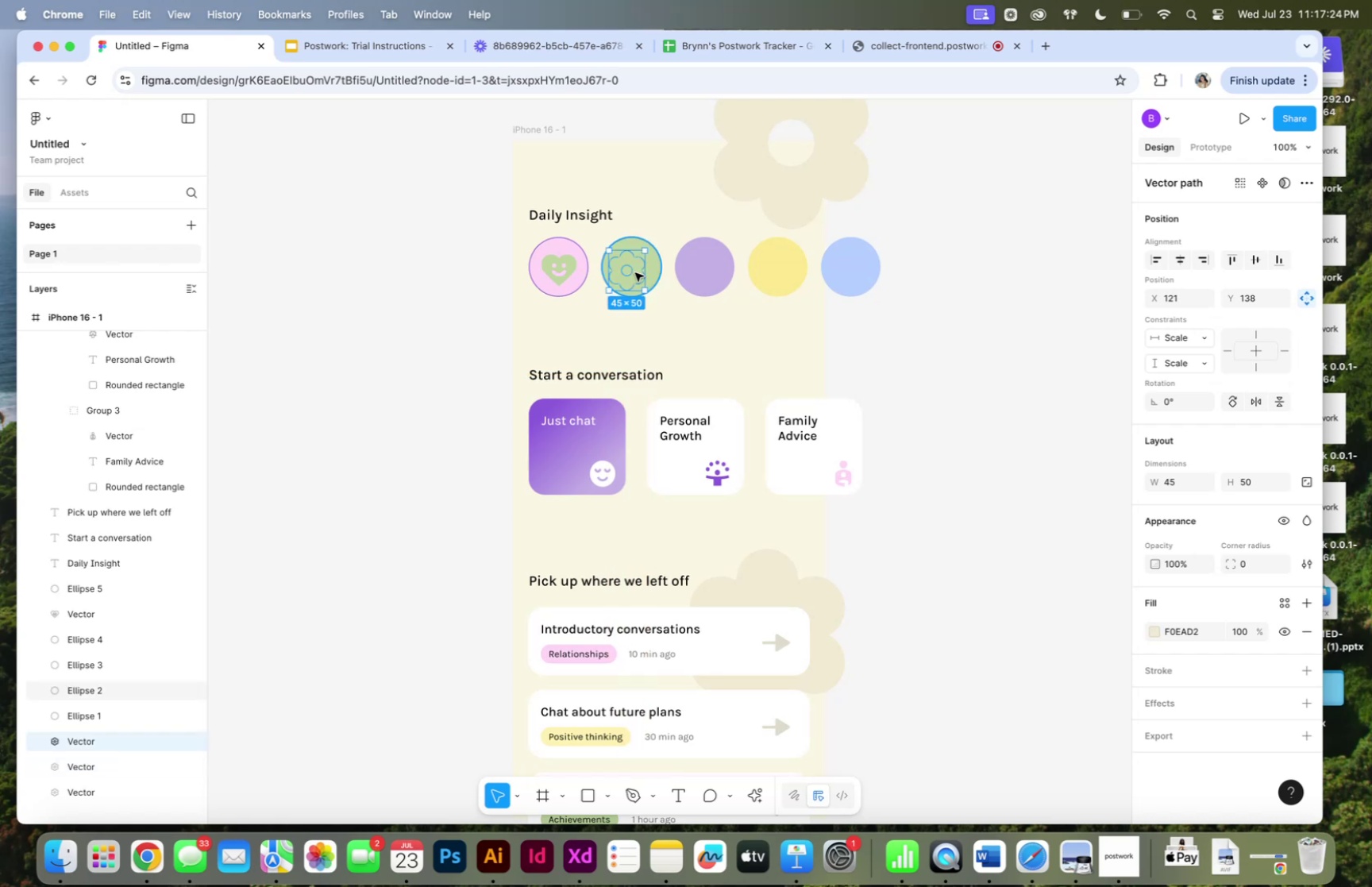 
key(Meta+BracketRight)
 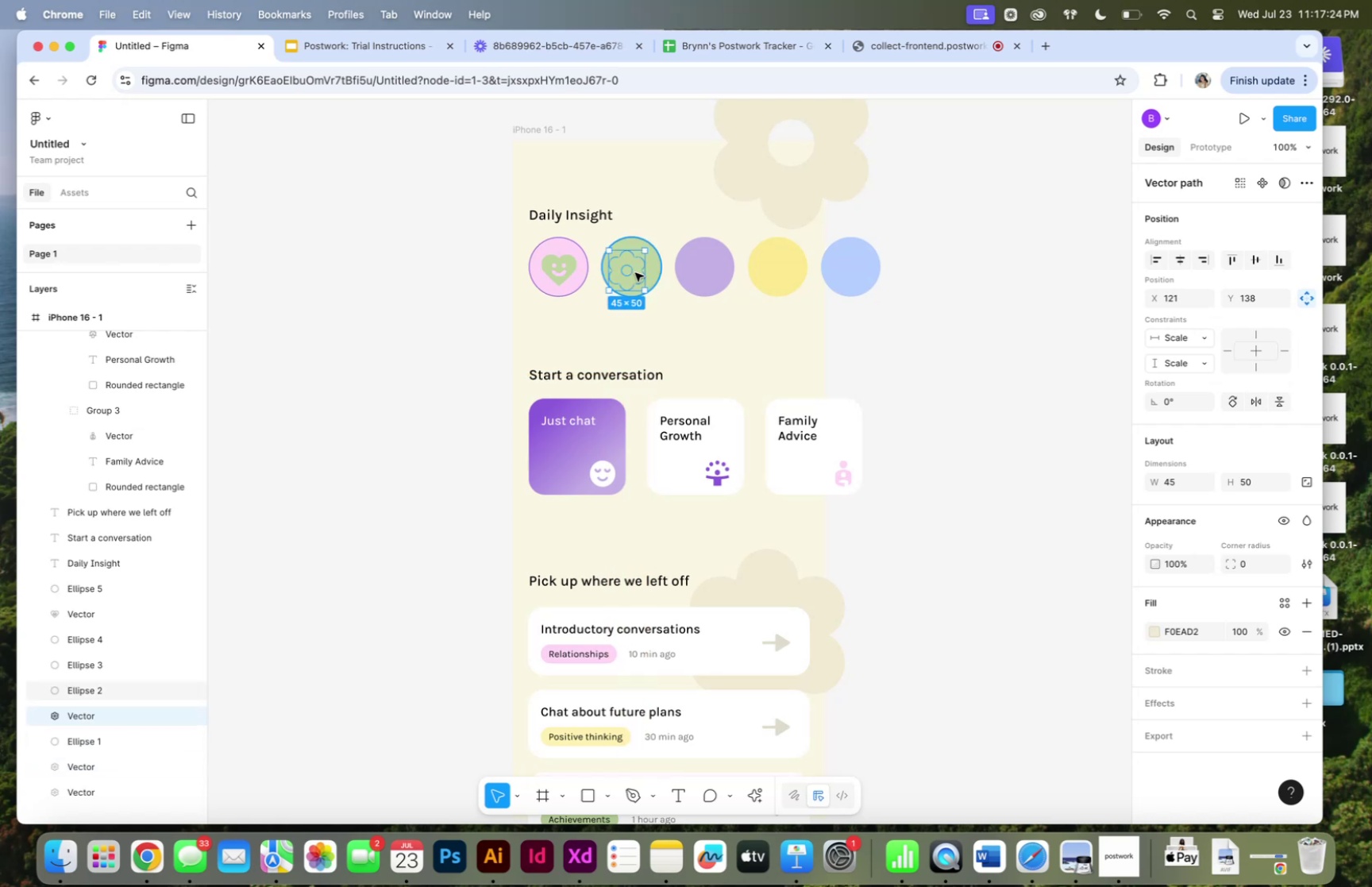 
key(Meta+BracketRight)
 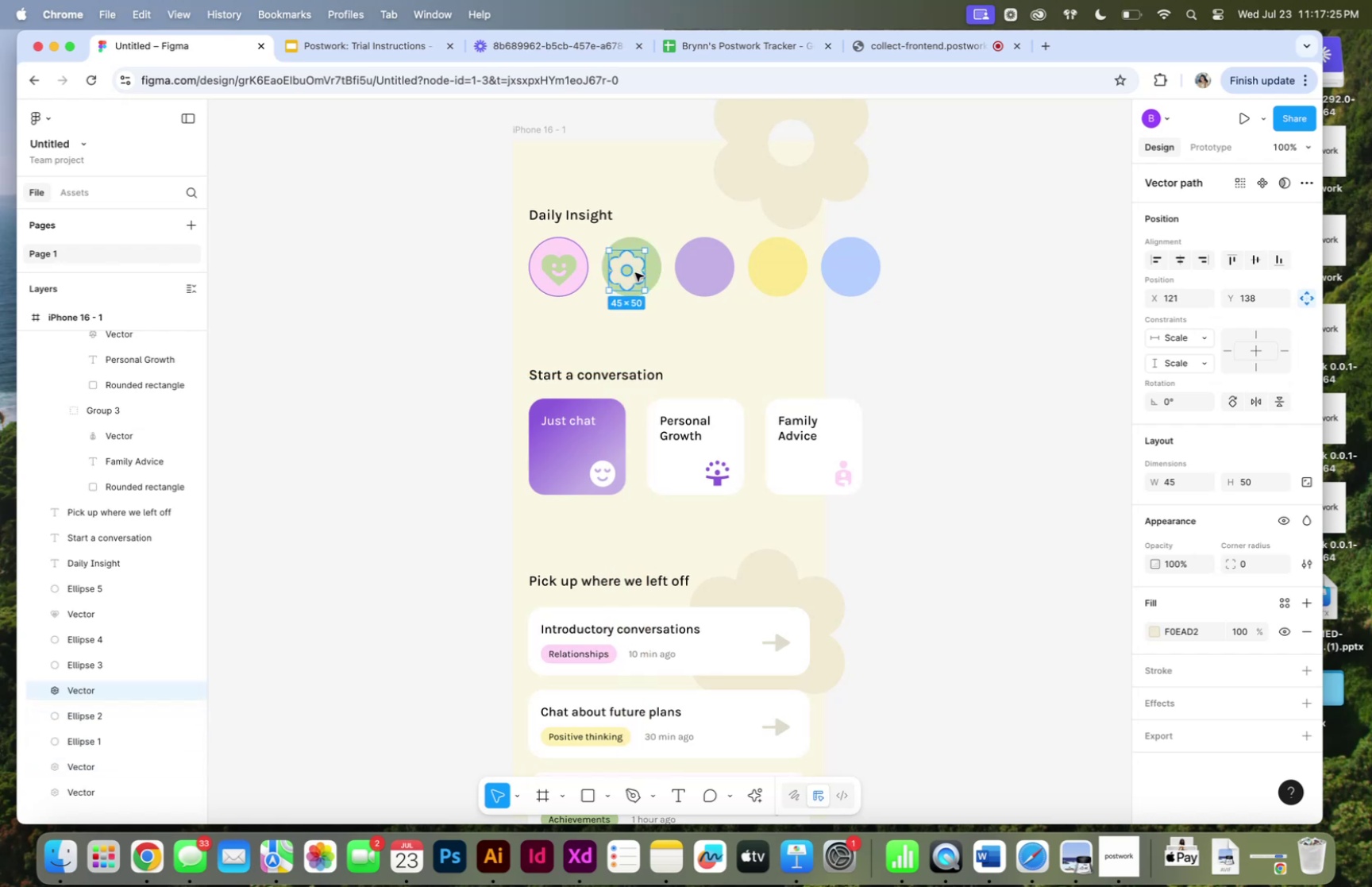 
key(Meta+BracketRight)
 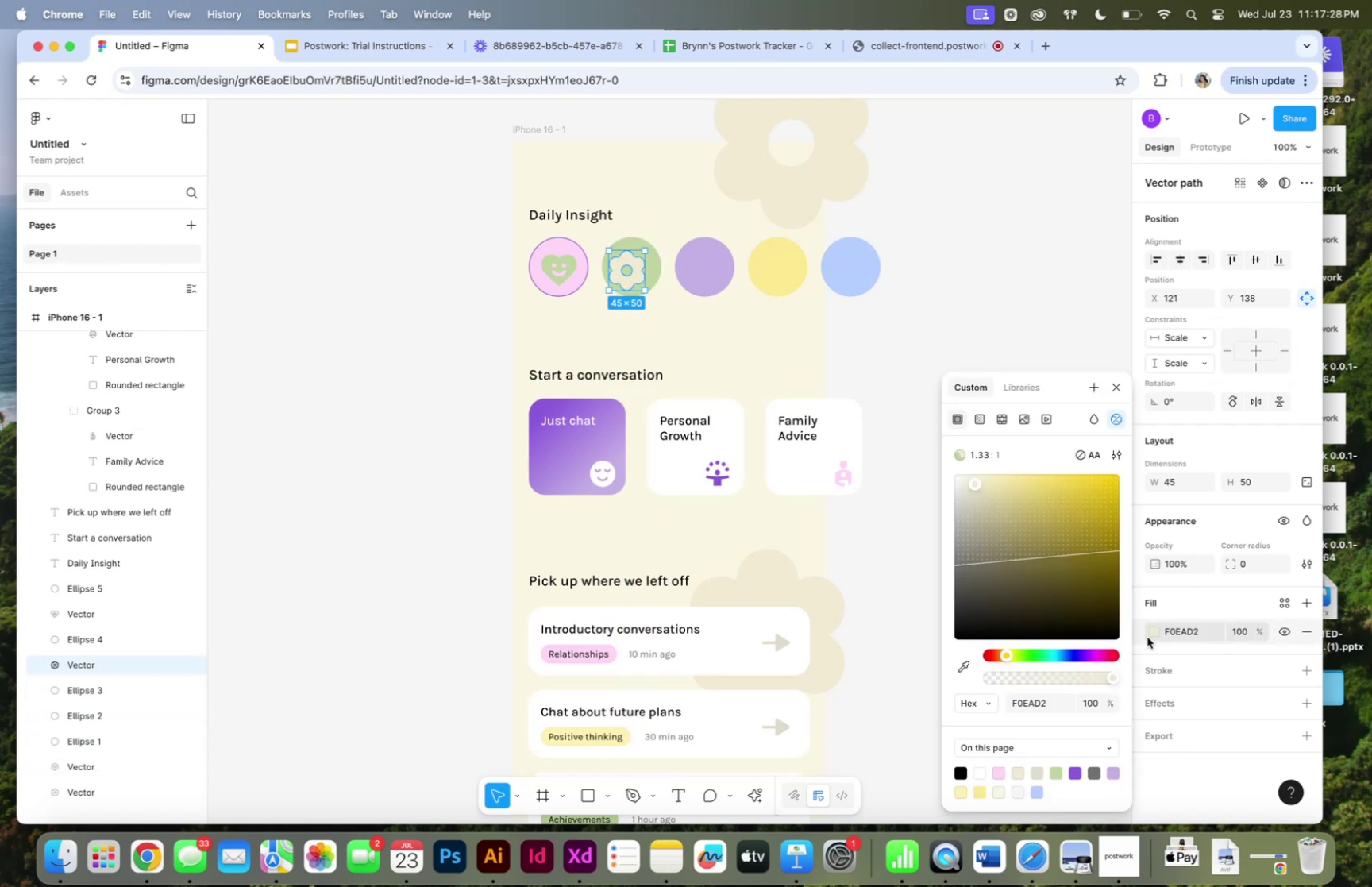 
left_click([1000, 769])
 